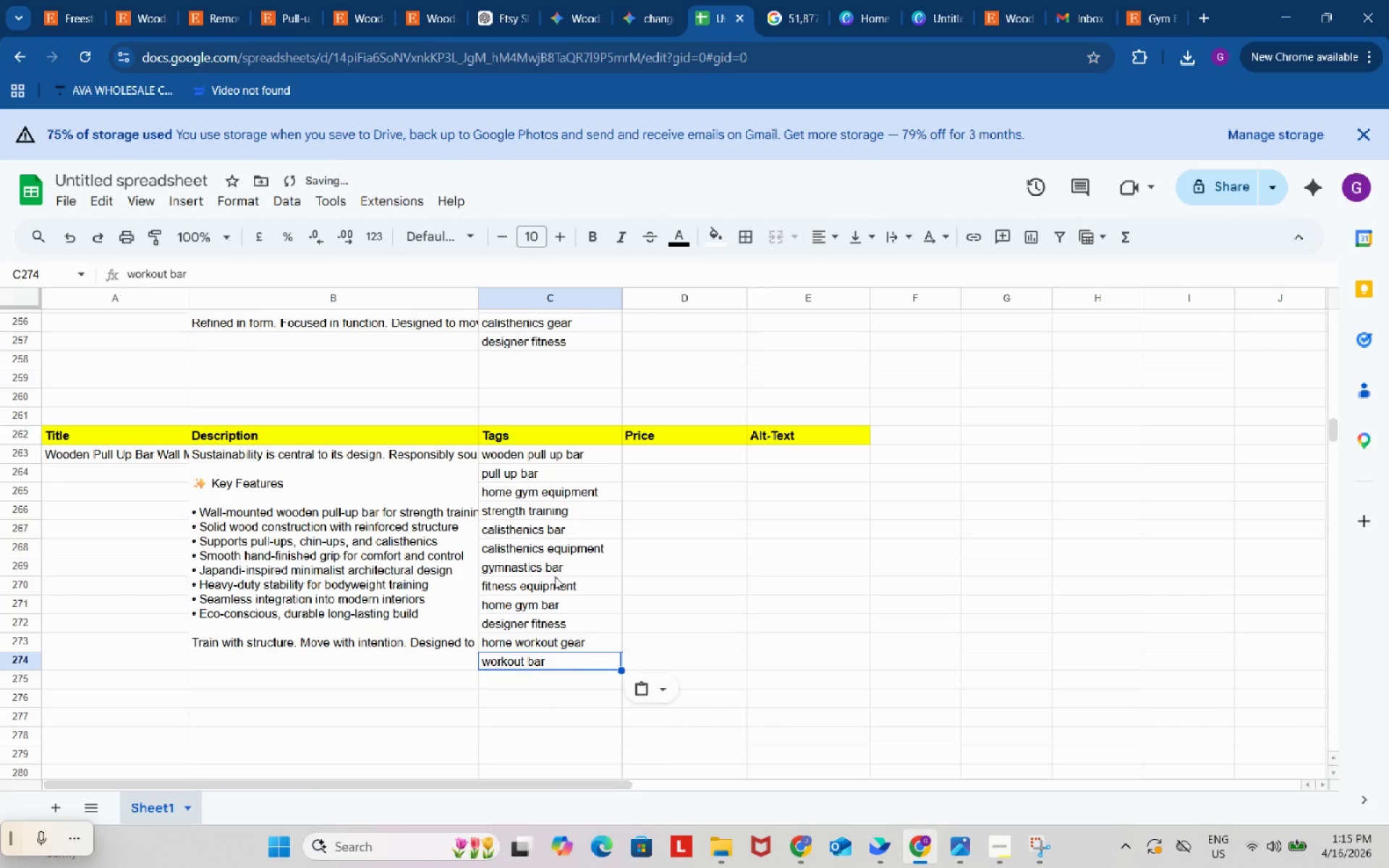 
key(Control+V)
 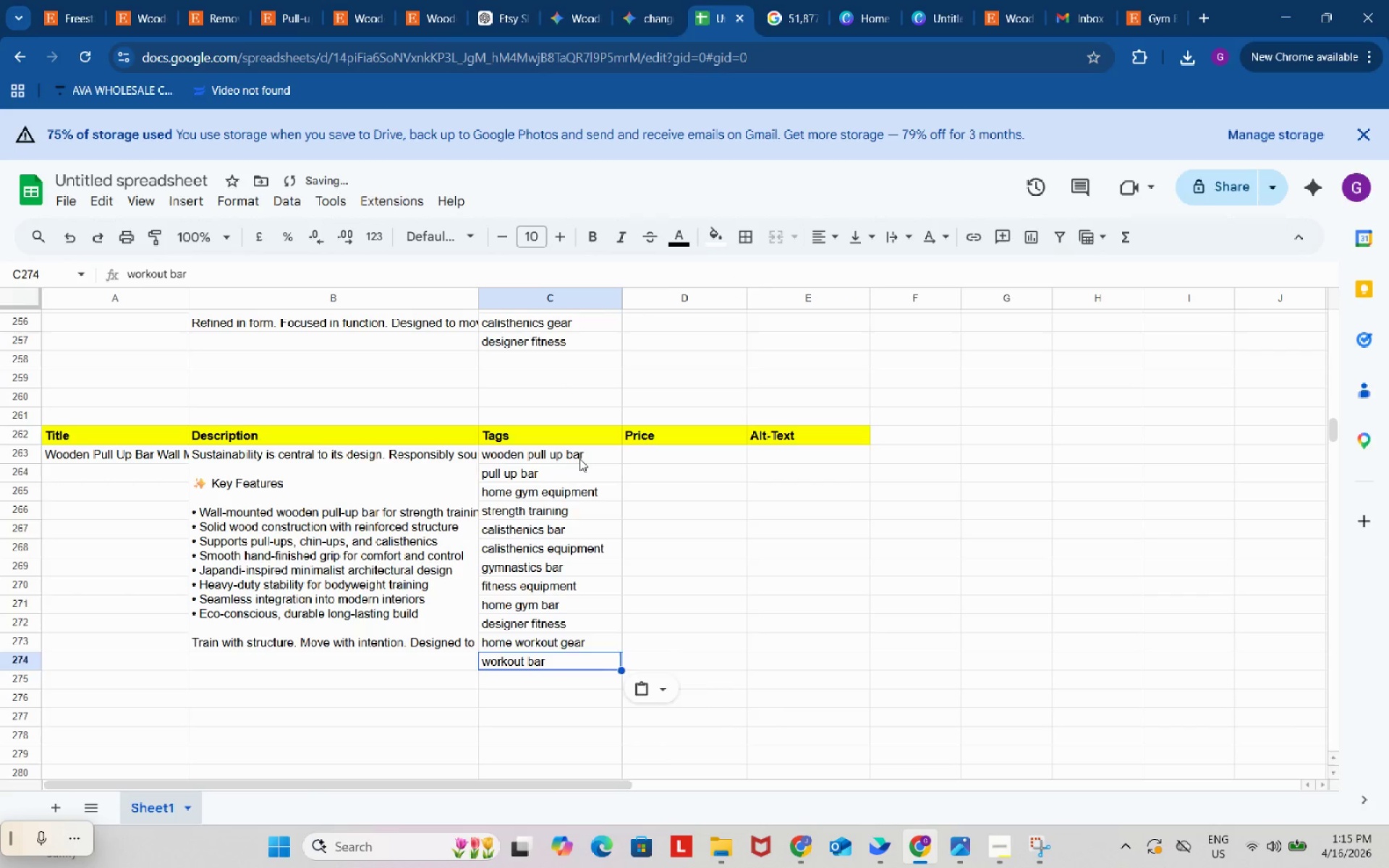 
left_click_drag(start_coordinate=[579, 459], to_coordinate=[580, 662])
 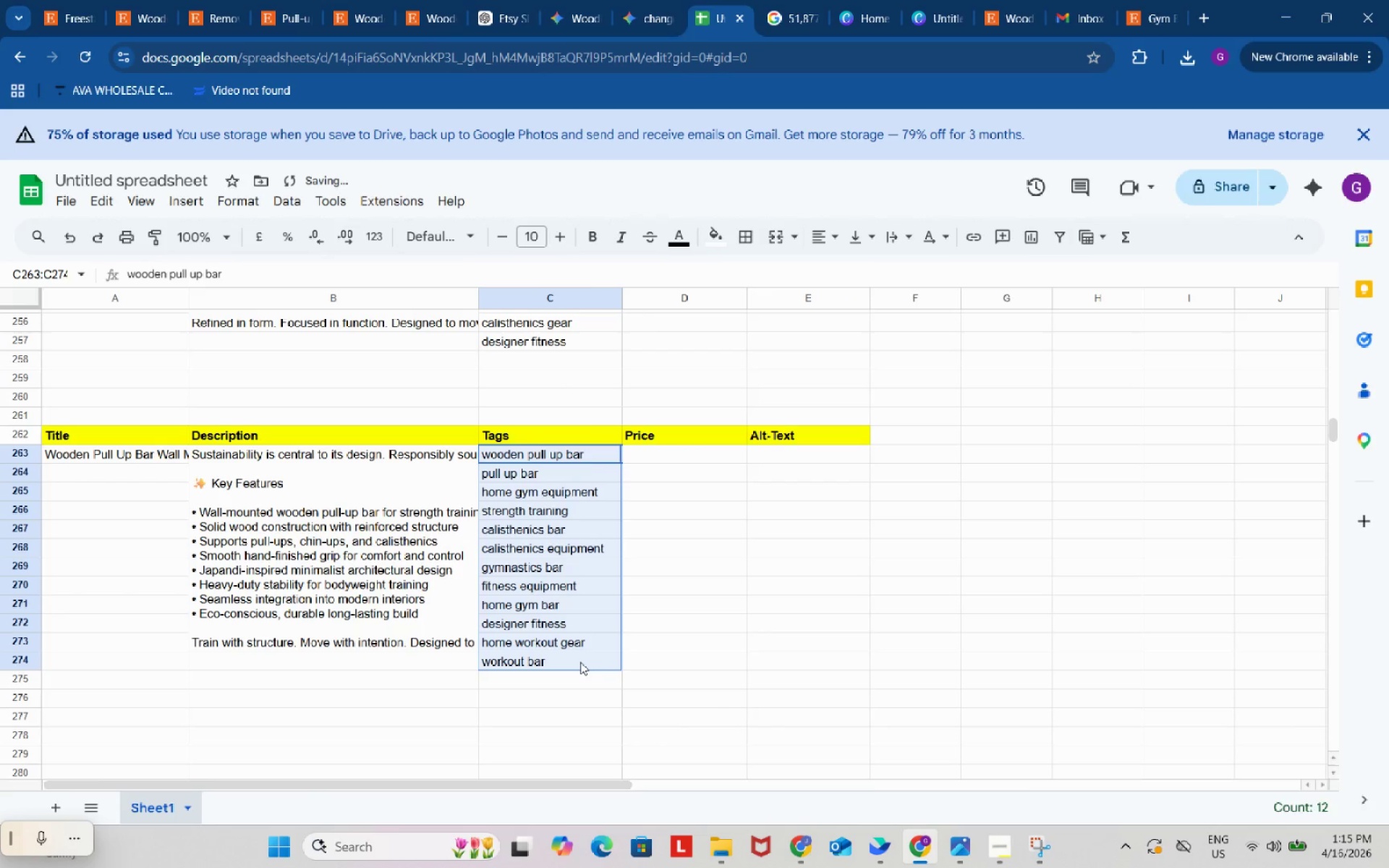 
right_click([580, 662])
 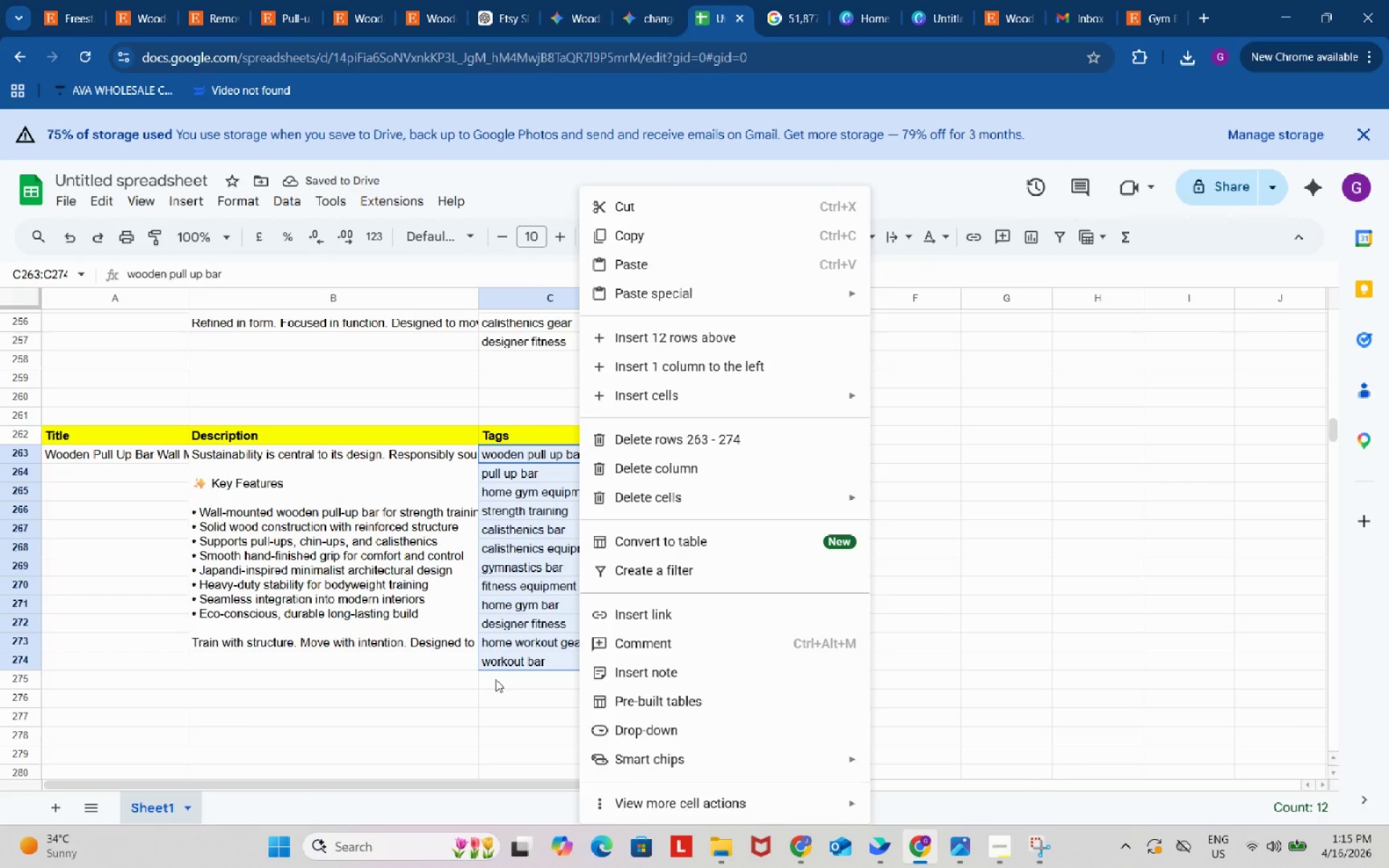 
left_click([495, 680])
 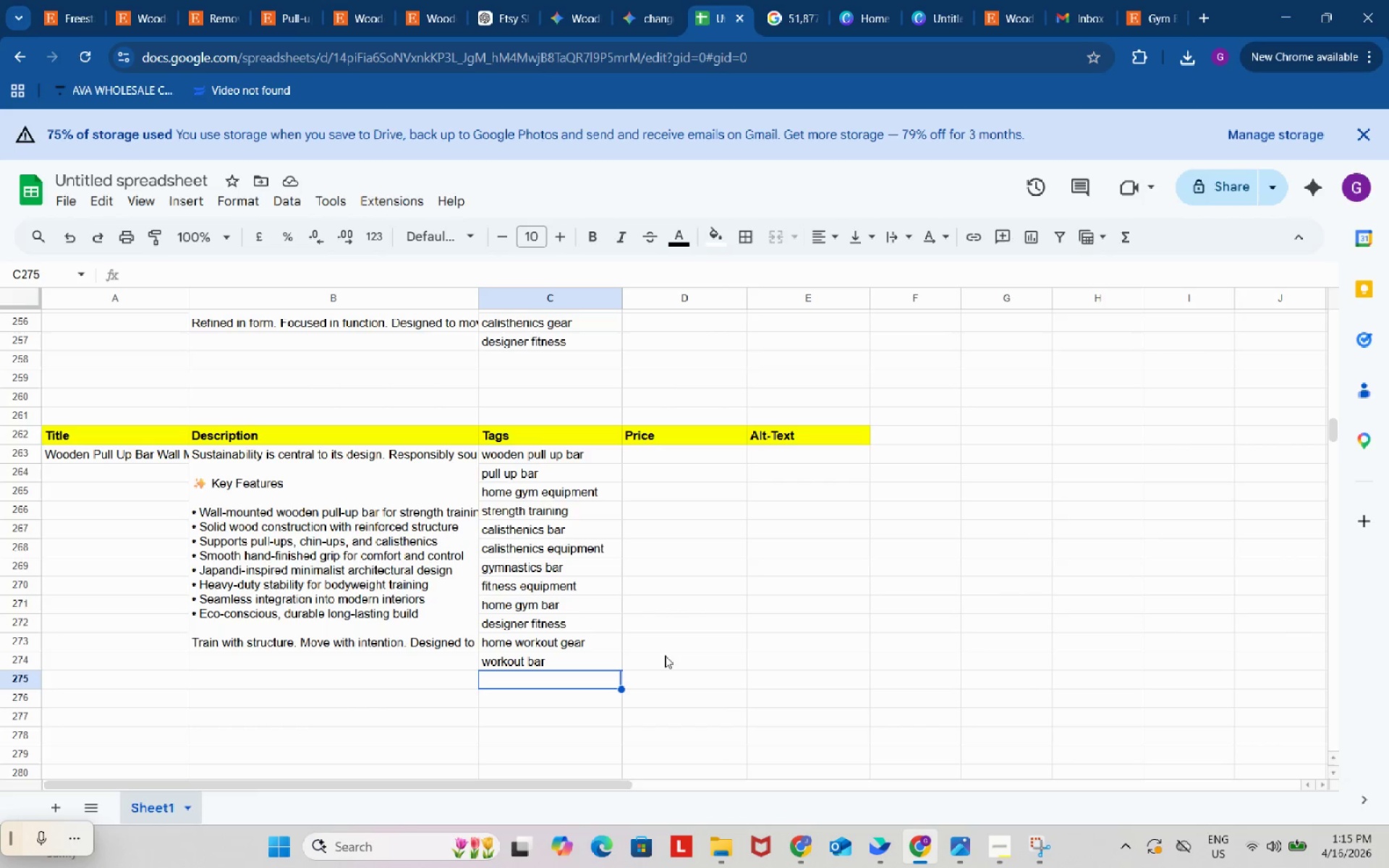 
left_click([509, 0])
 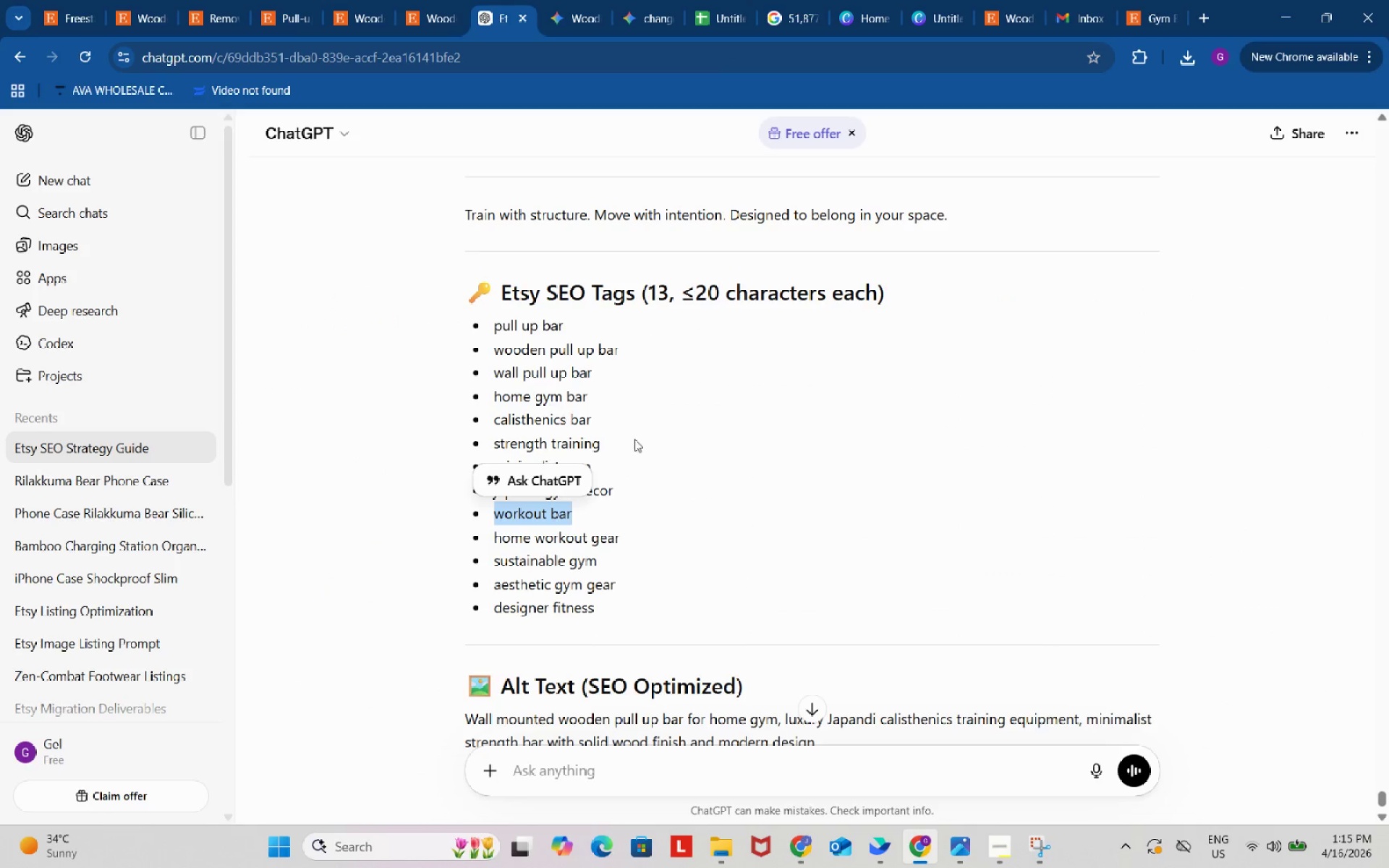 
left_click([721, 437])
 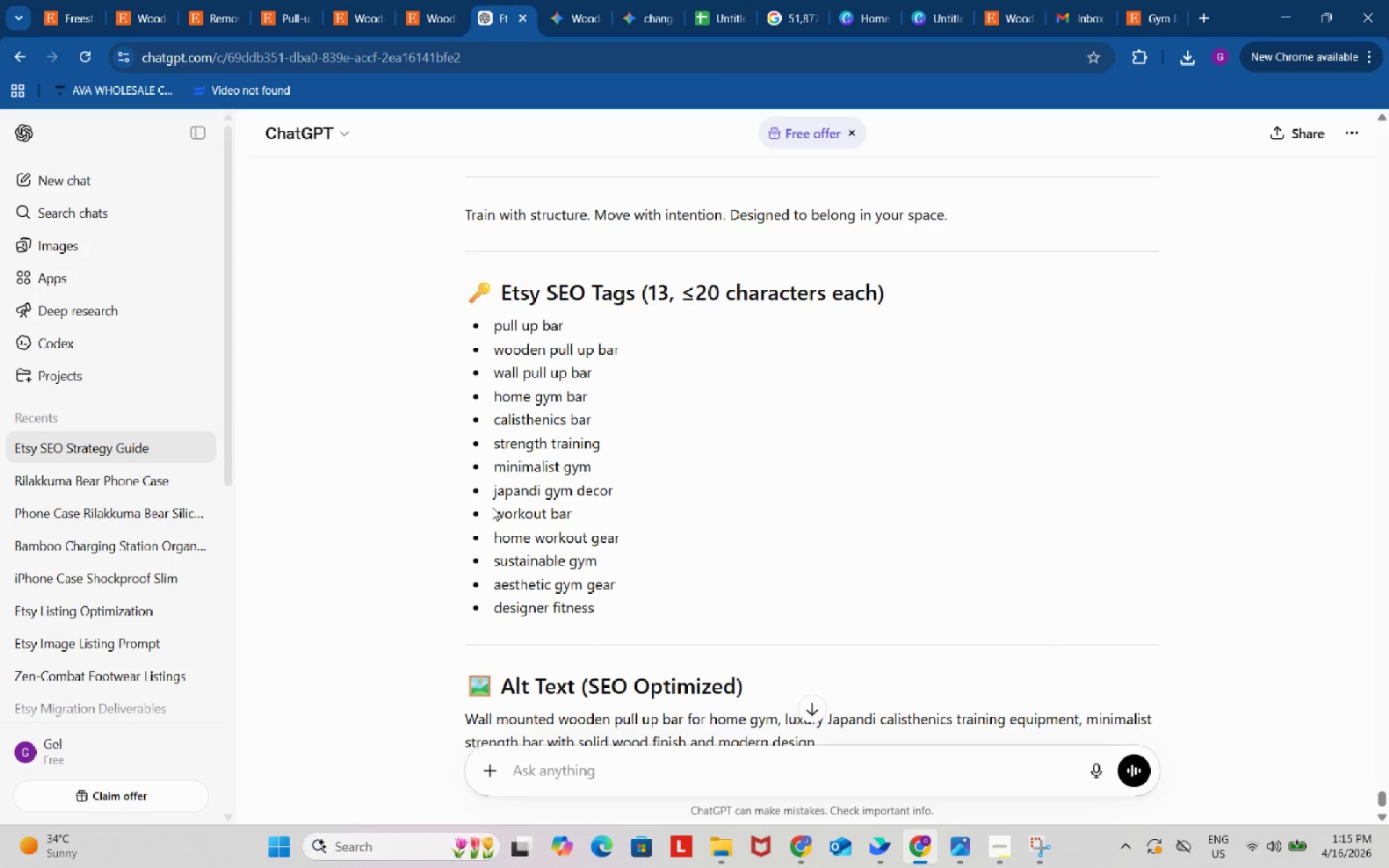 
left_click_drag(start_coordinate=[496, 513], to_coordinate=[582, 520])
 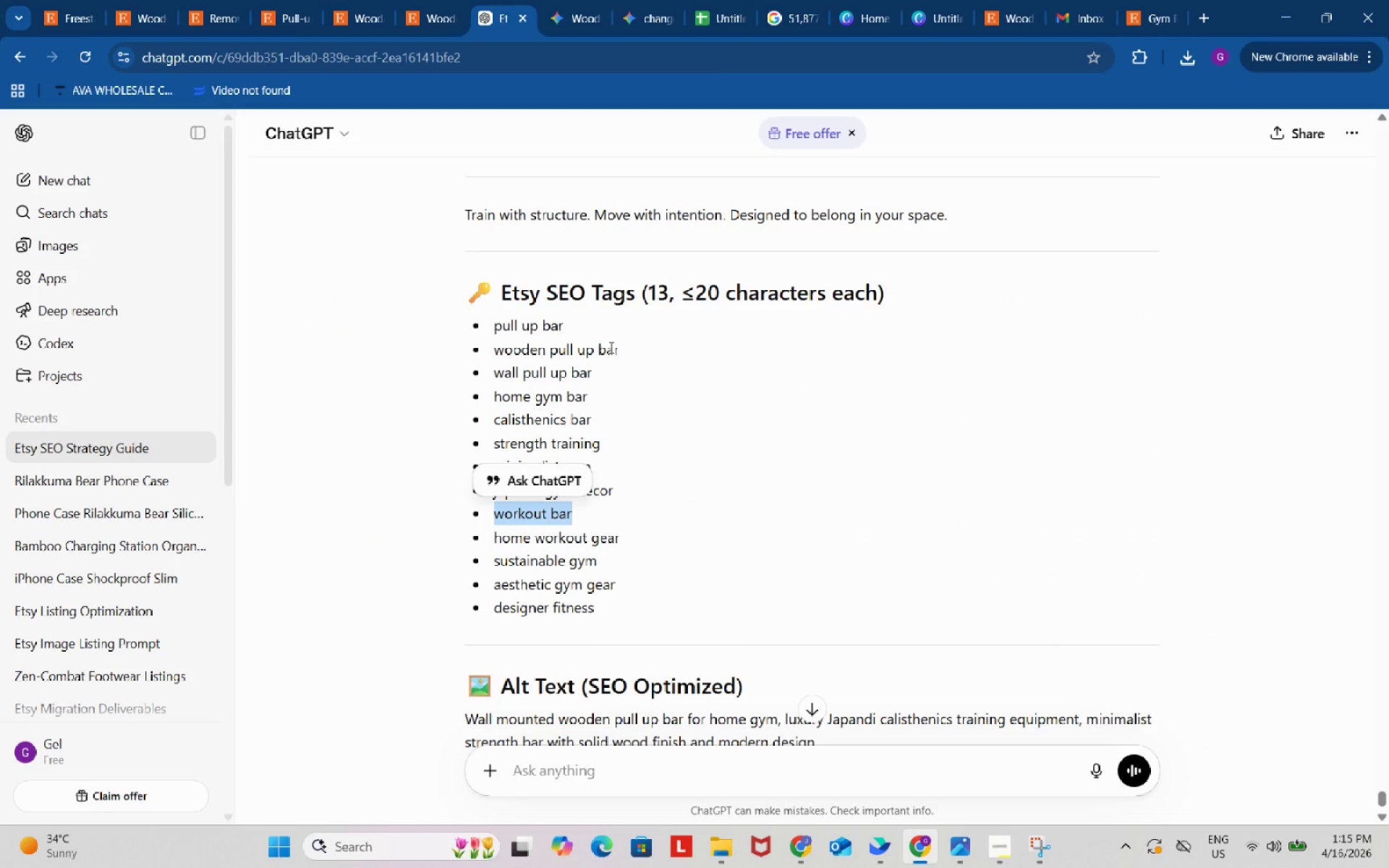 
key(Control+ControlLeft)
 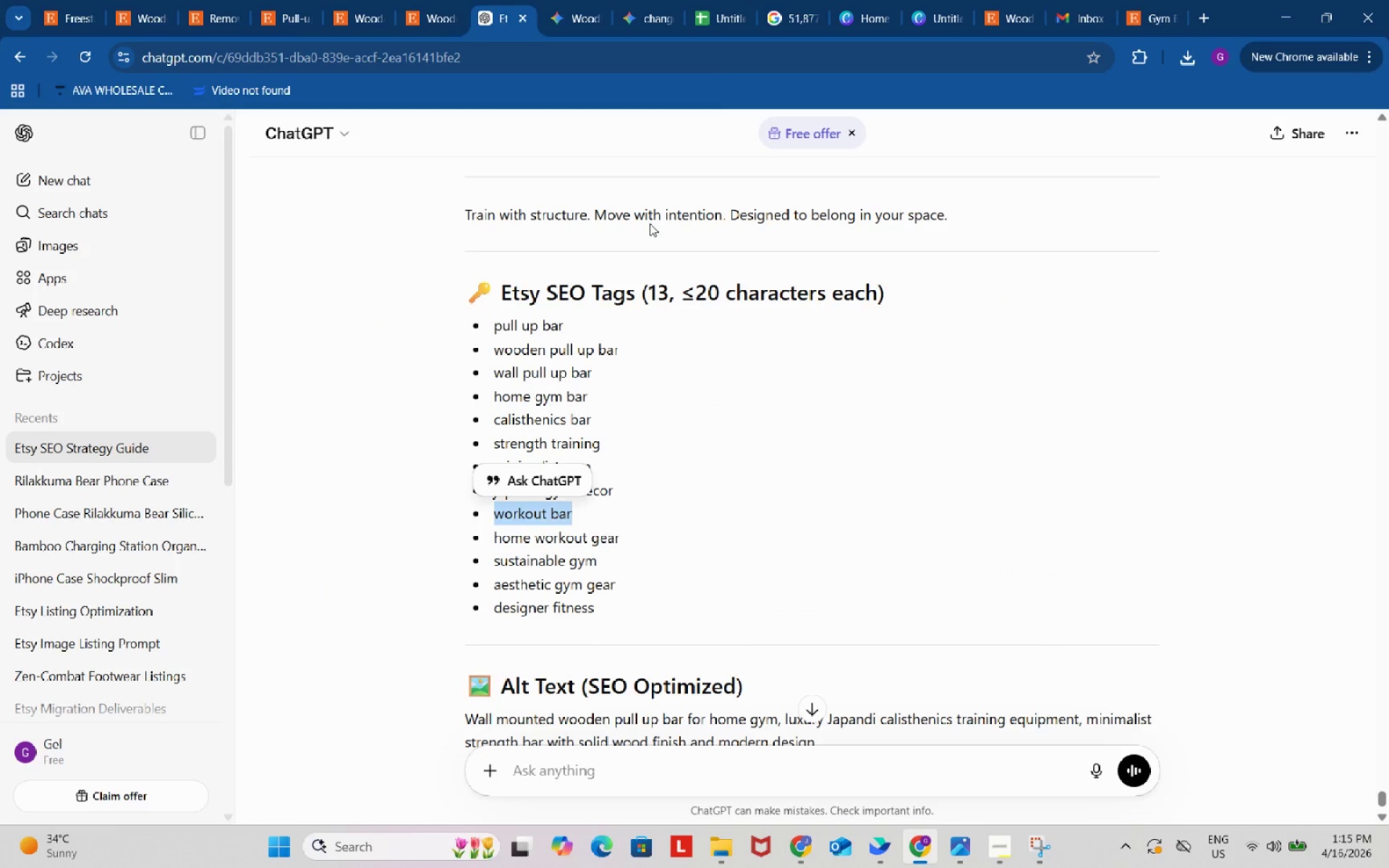 
key(Control+C)
 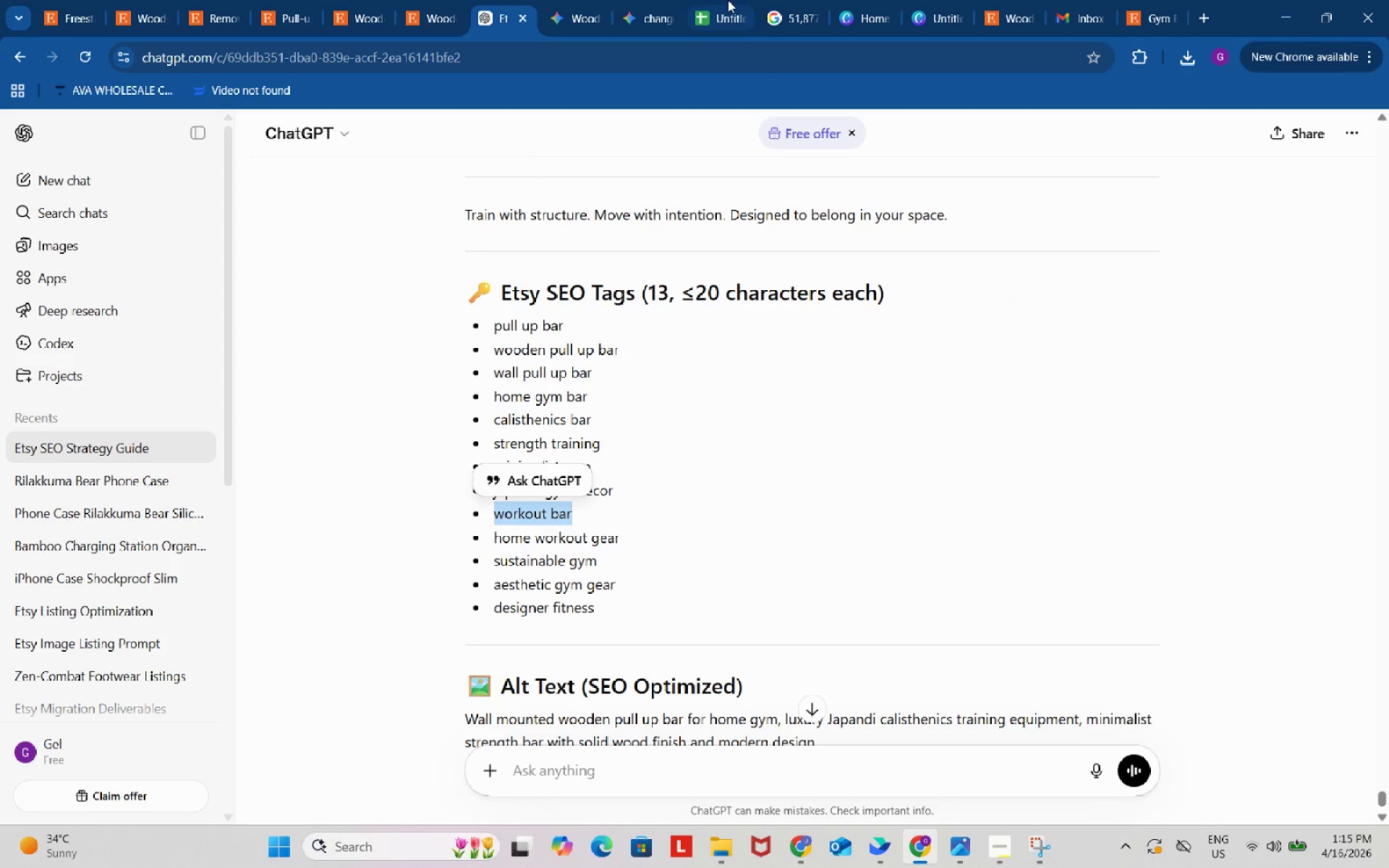 
left_click([728, 0])
 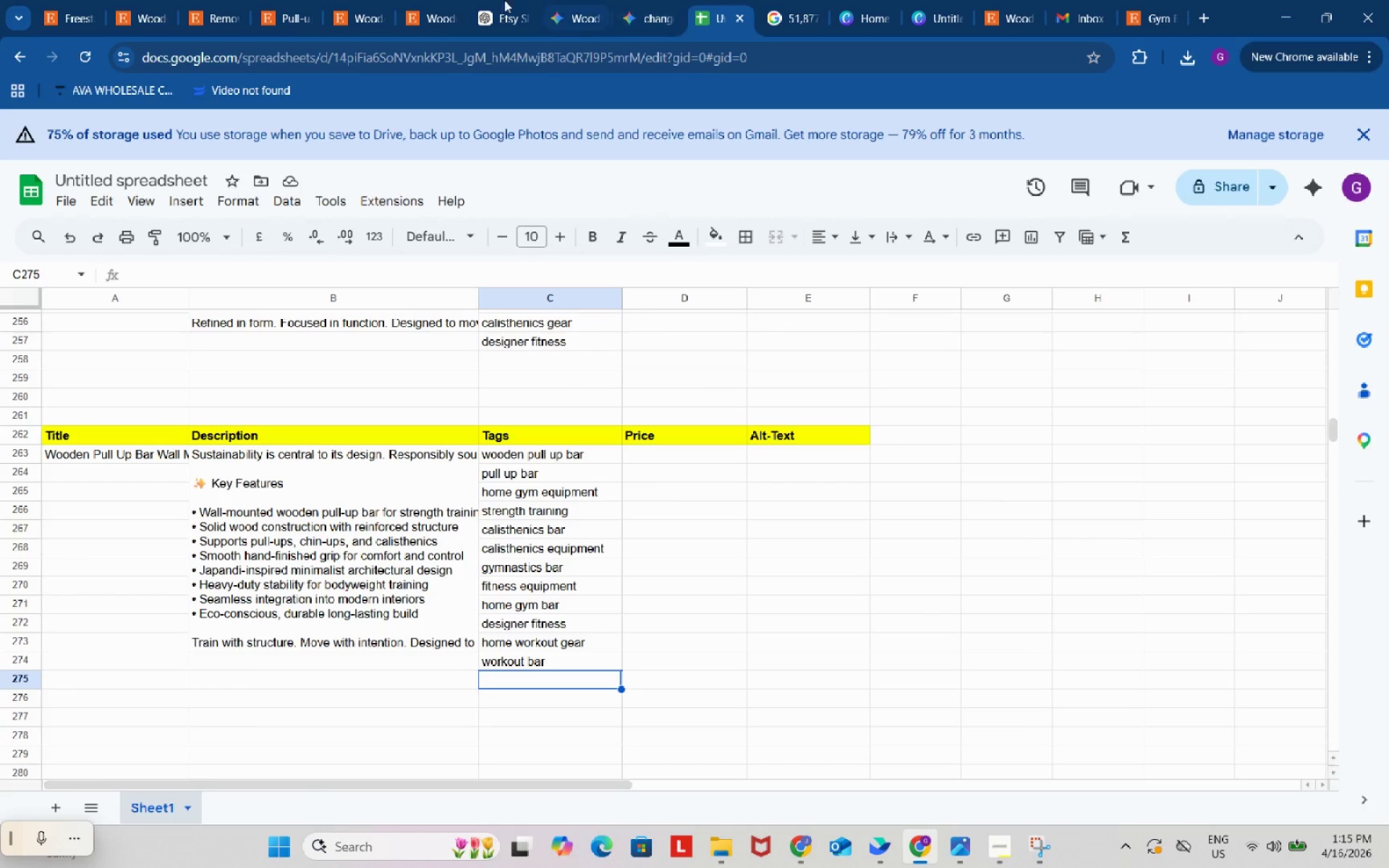 
left_click([490, 0])
 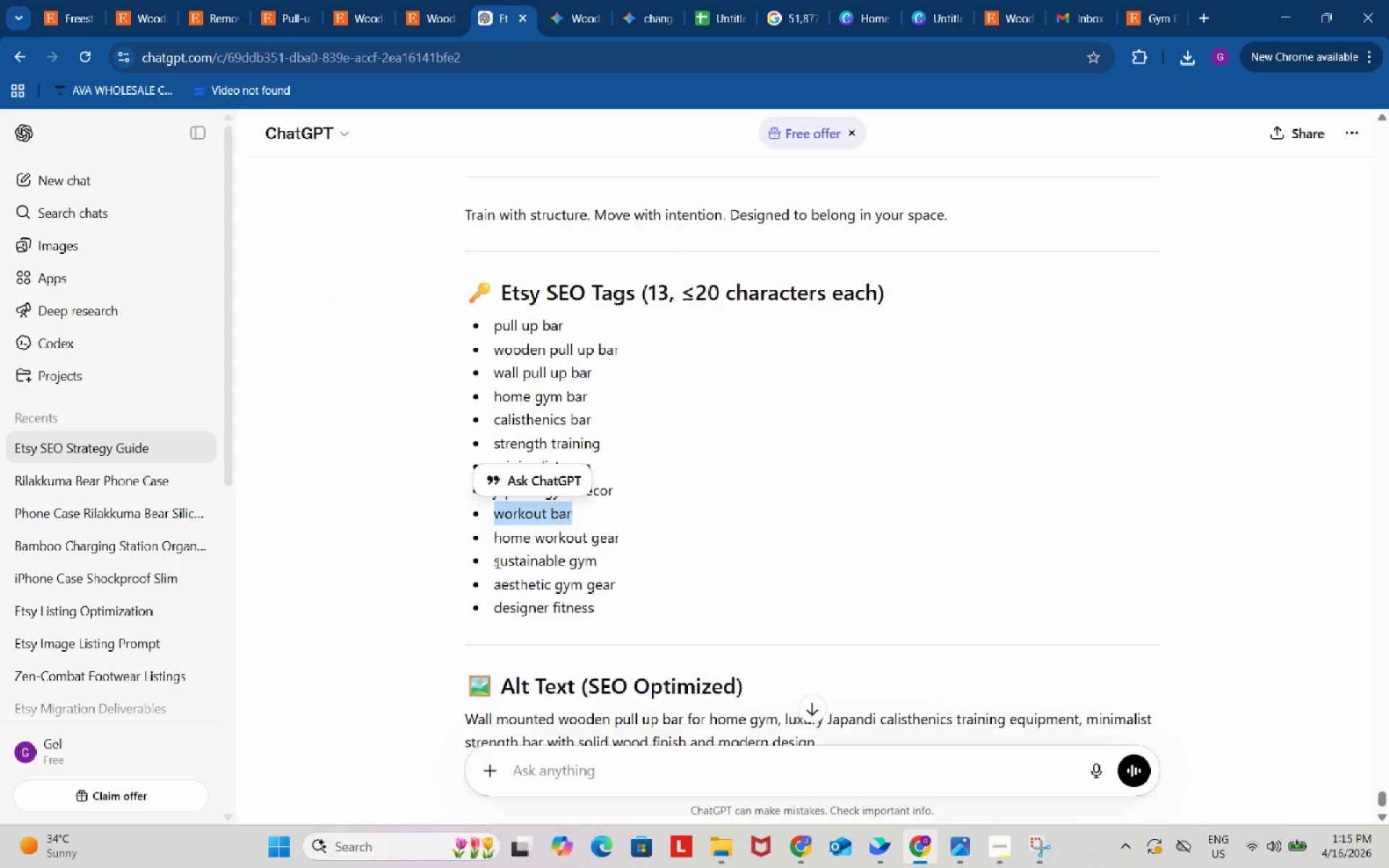 
left_click_drag(start_coordinate=[495, 561], to_coordinate=[602, 561])
 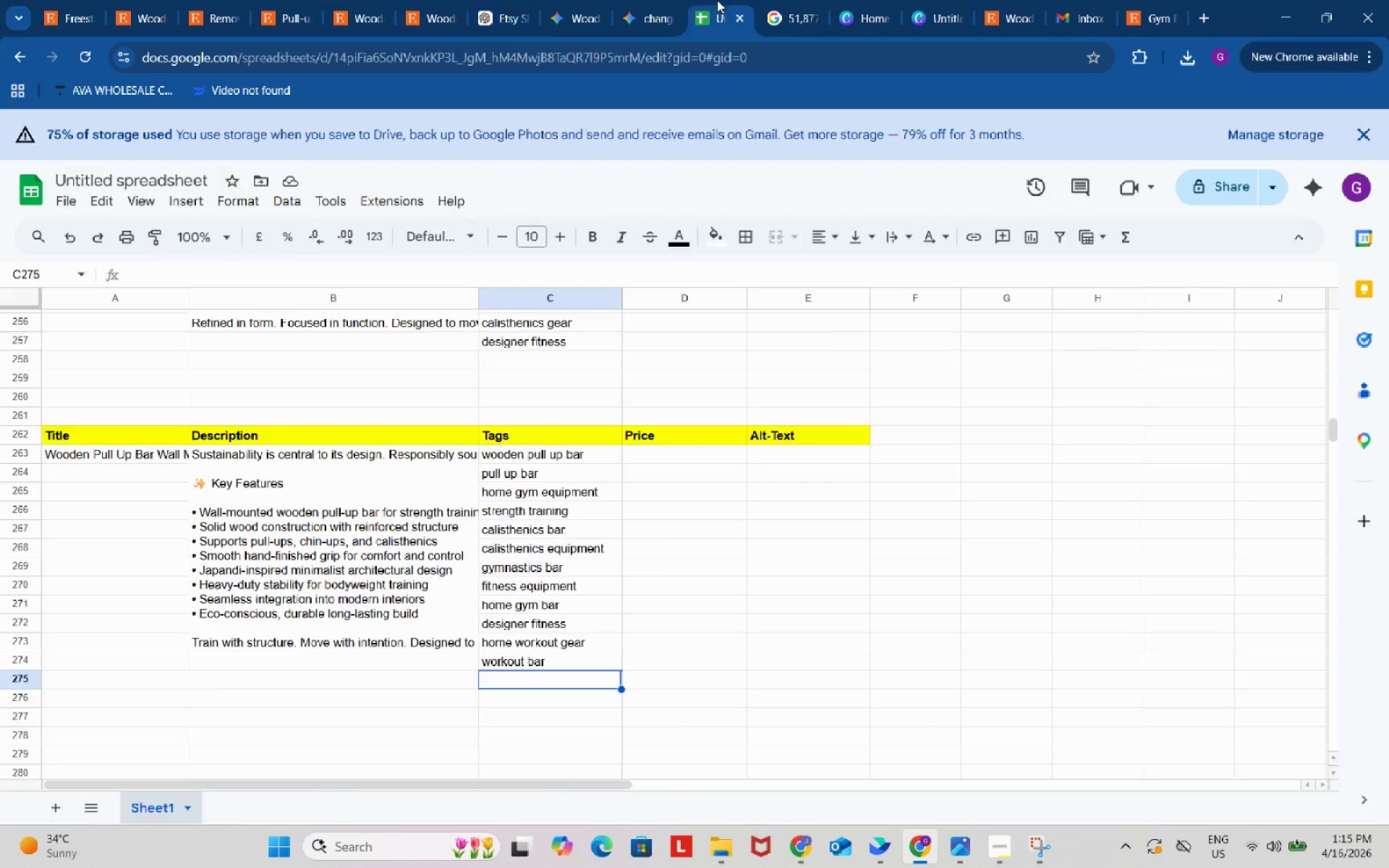 
key(Control+ControlLeft)
 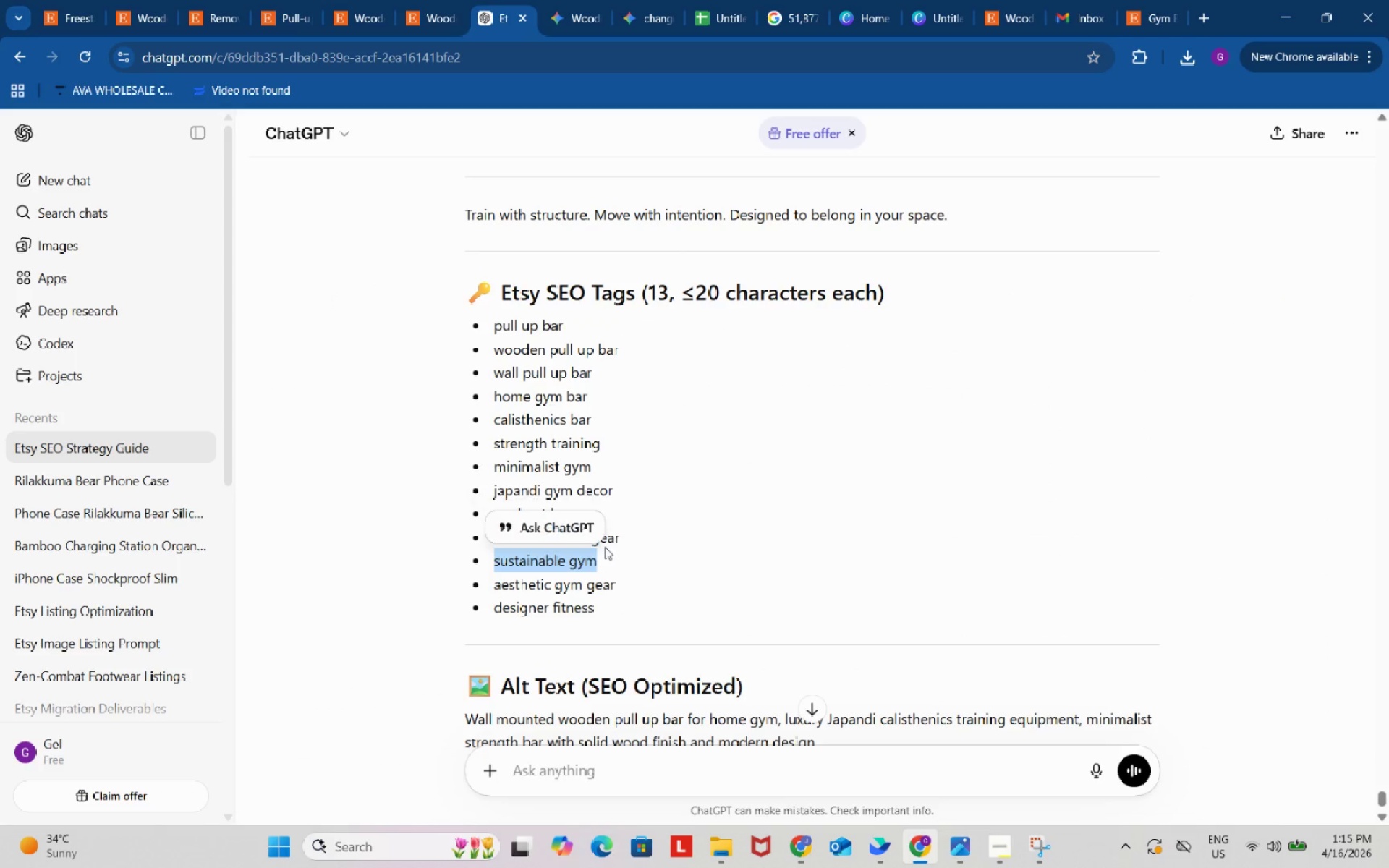 
key(Control+C)
 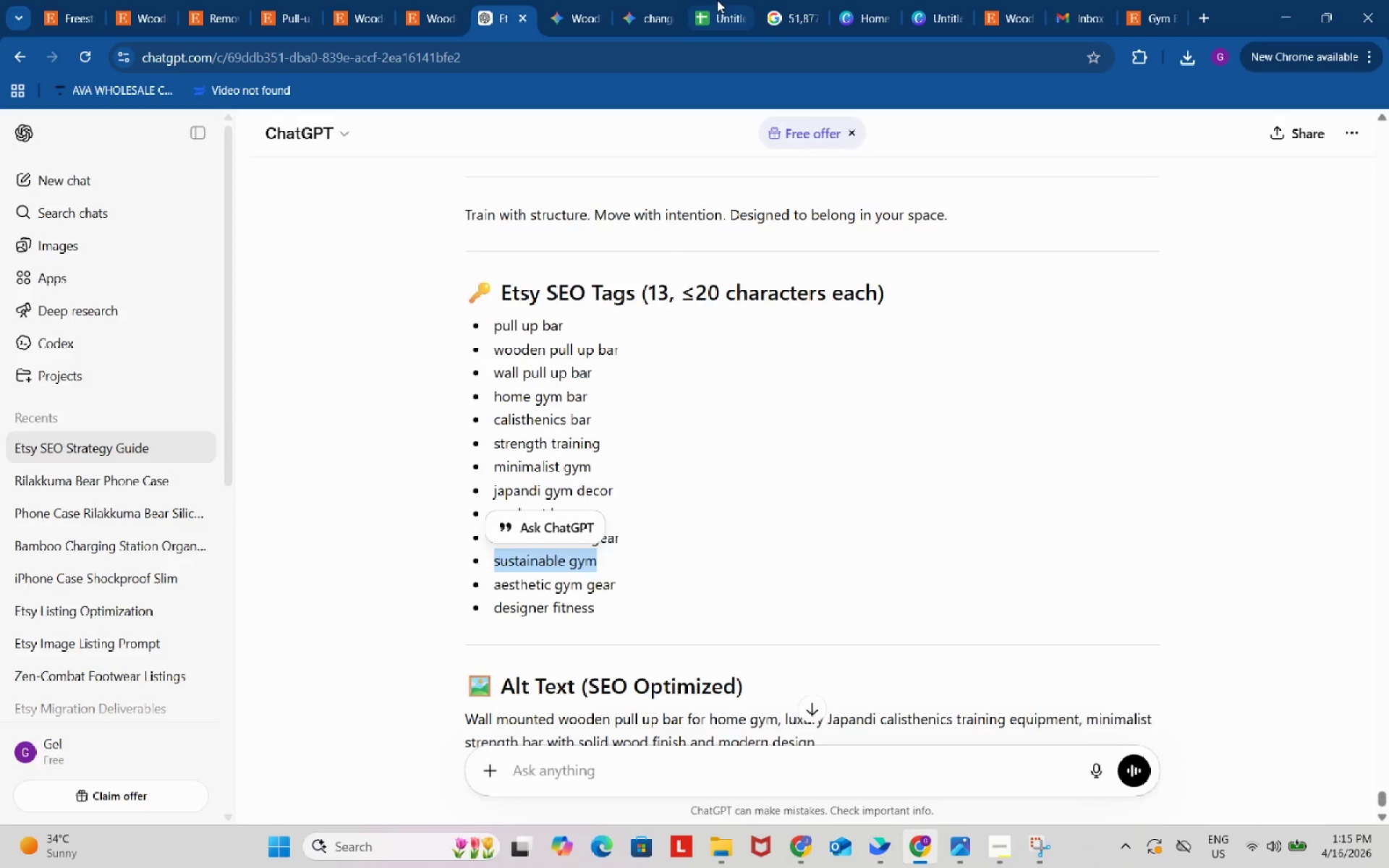 
left_click([717, 0])
 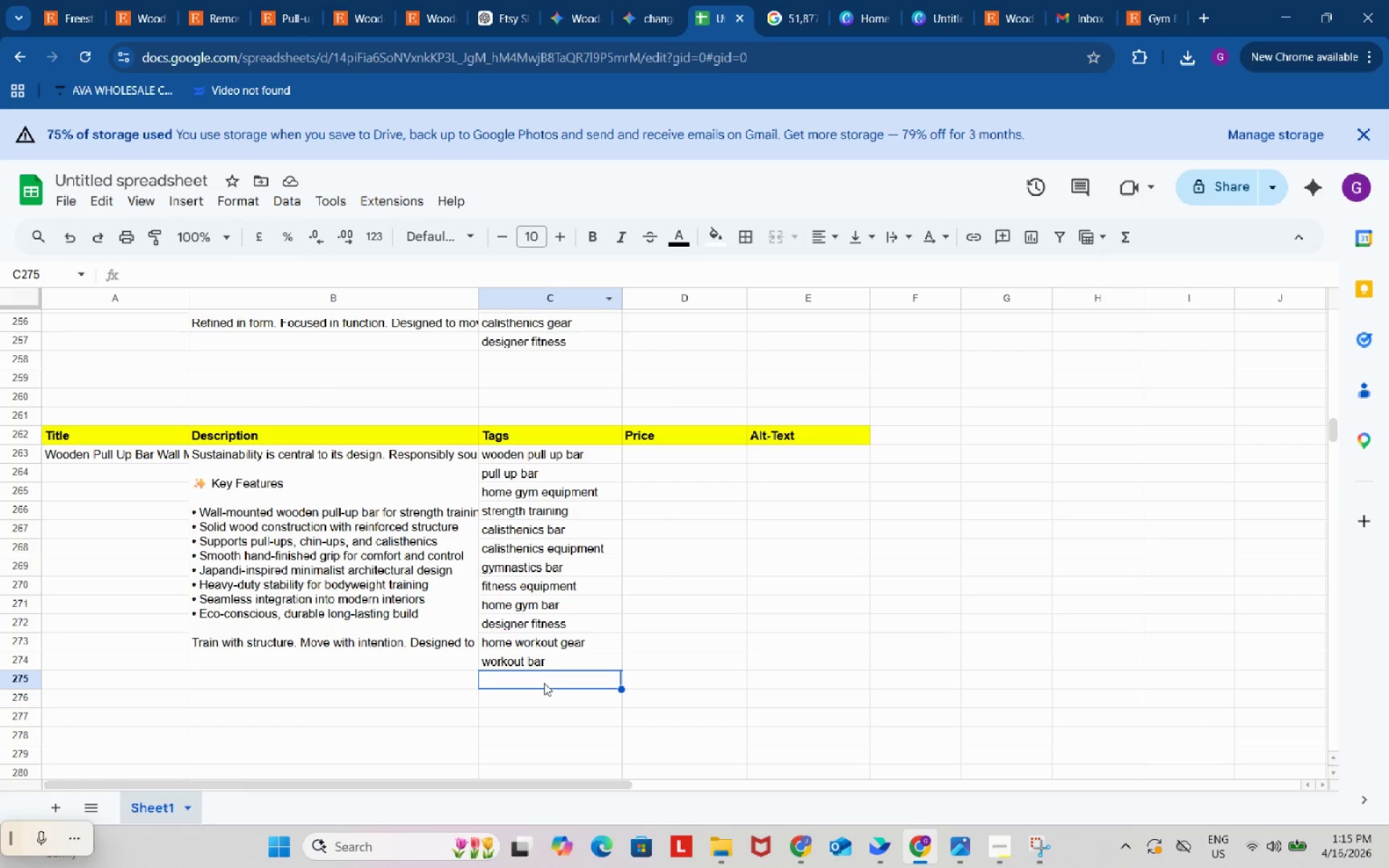 
left_click([544, 683])
 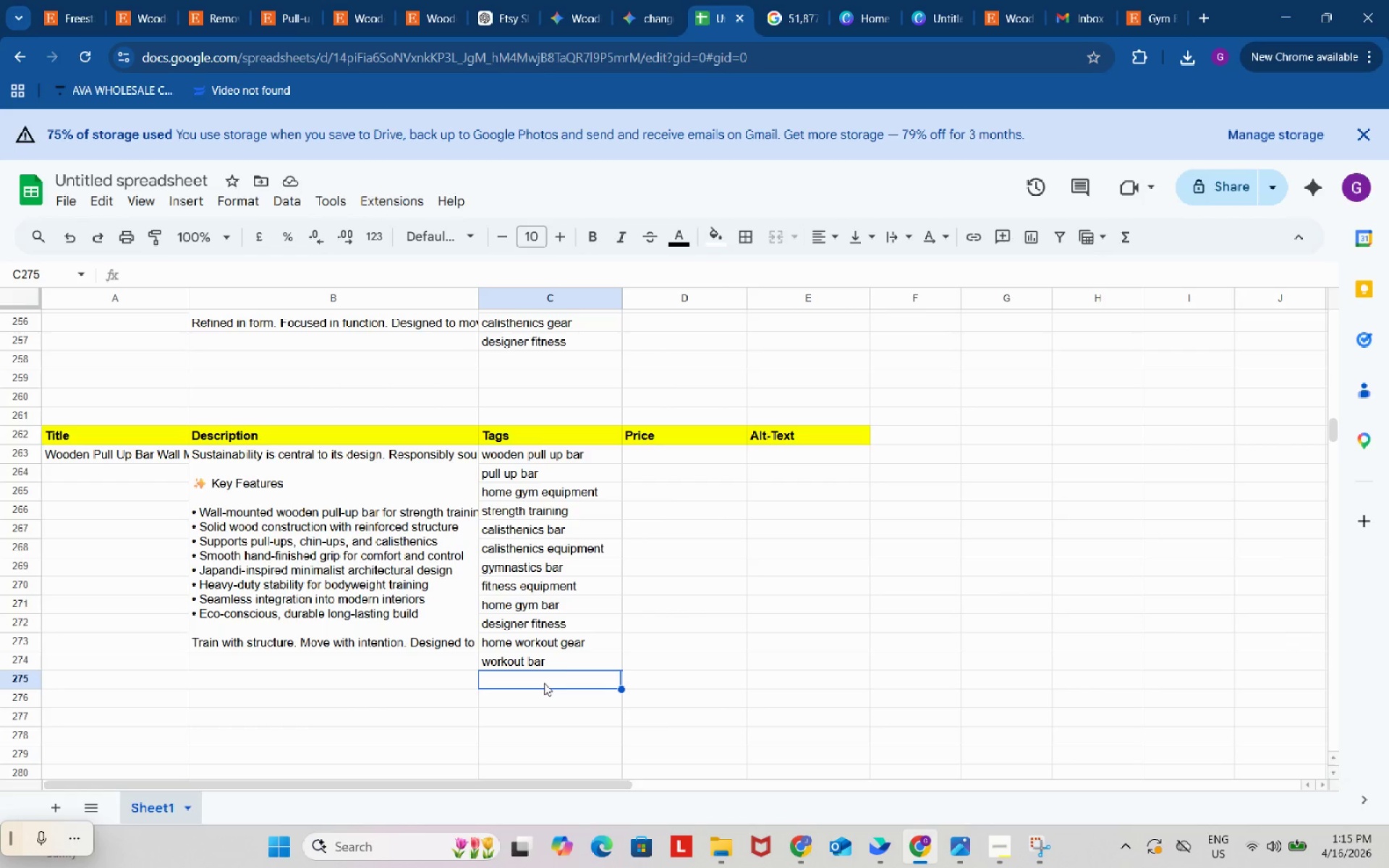 
key(Control+ControlLeft)
 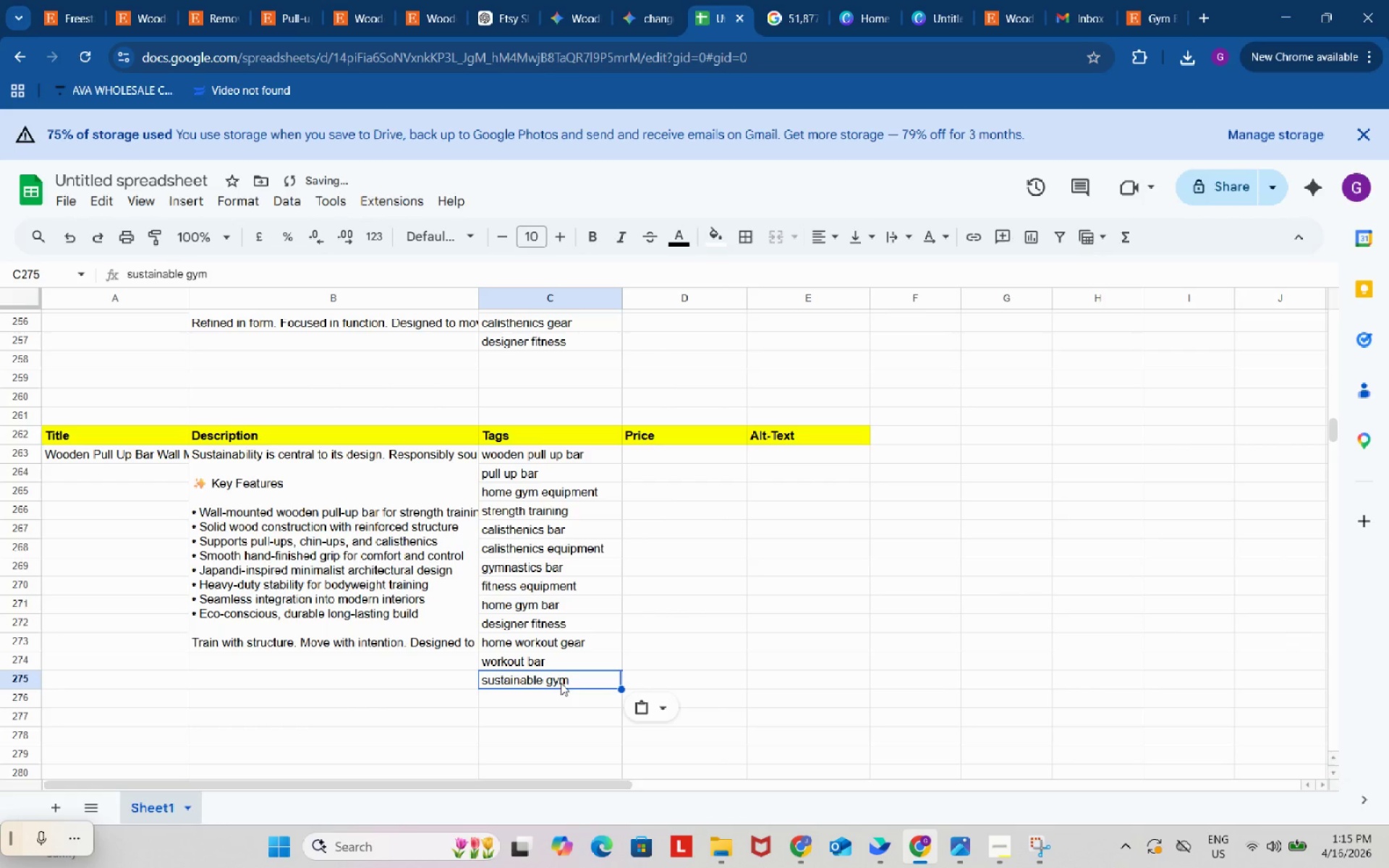 
key(Control+V)
 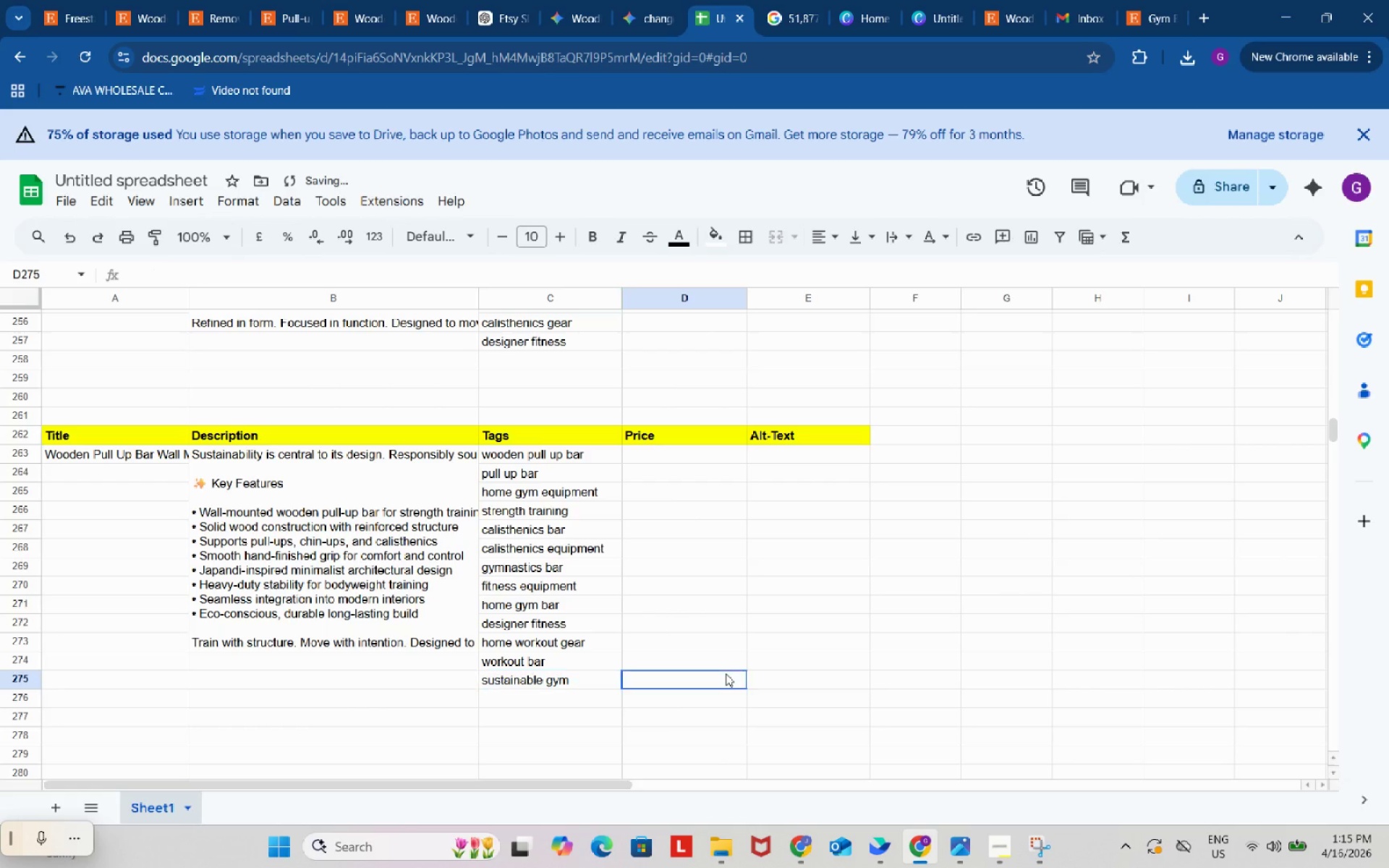 
left_click([726, 673])
 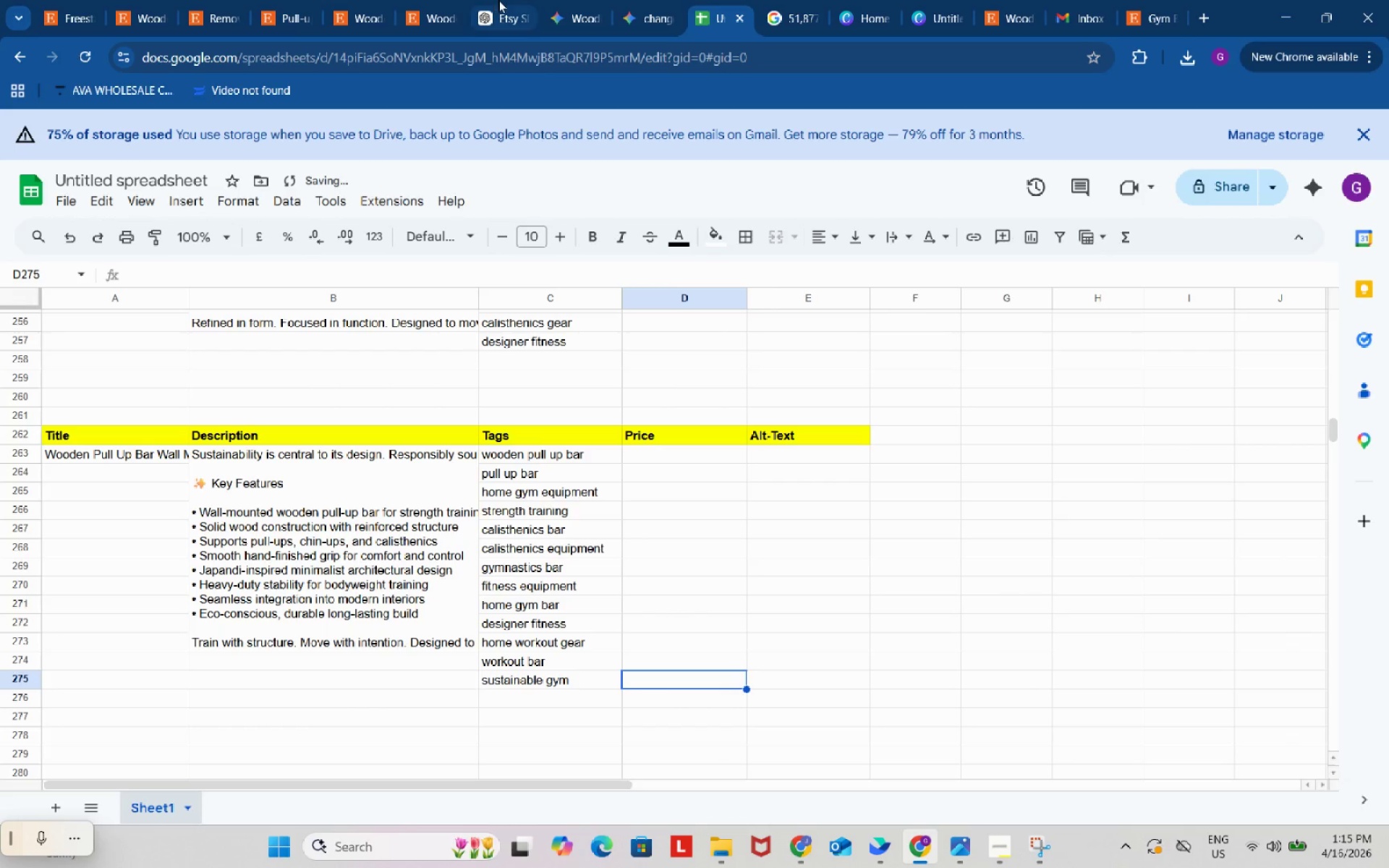 
left_click([499, 0])
 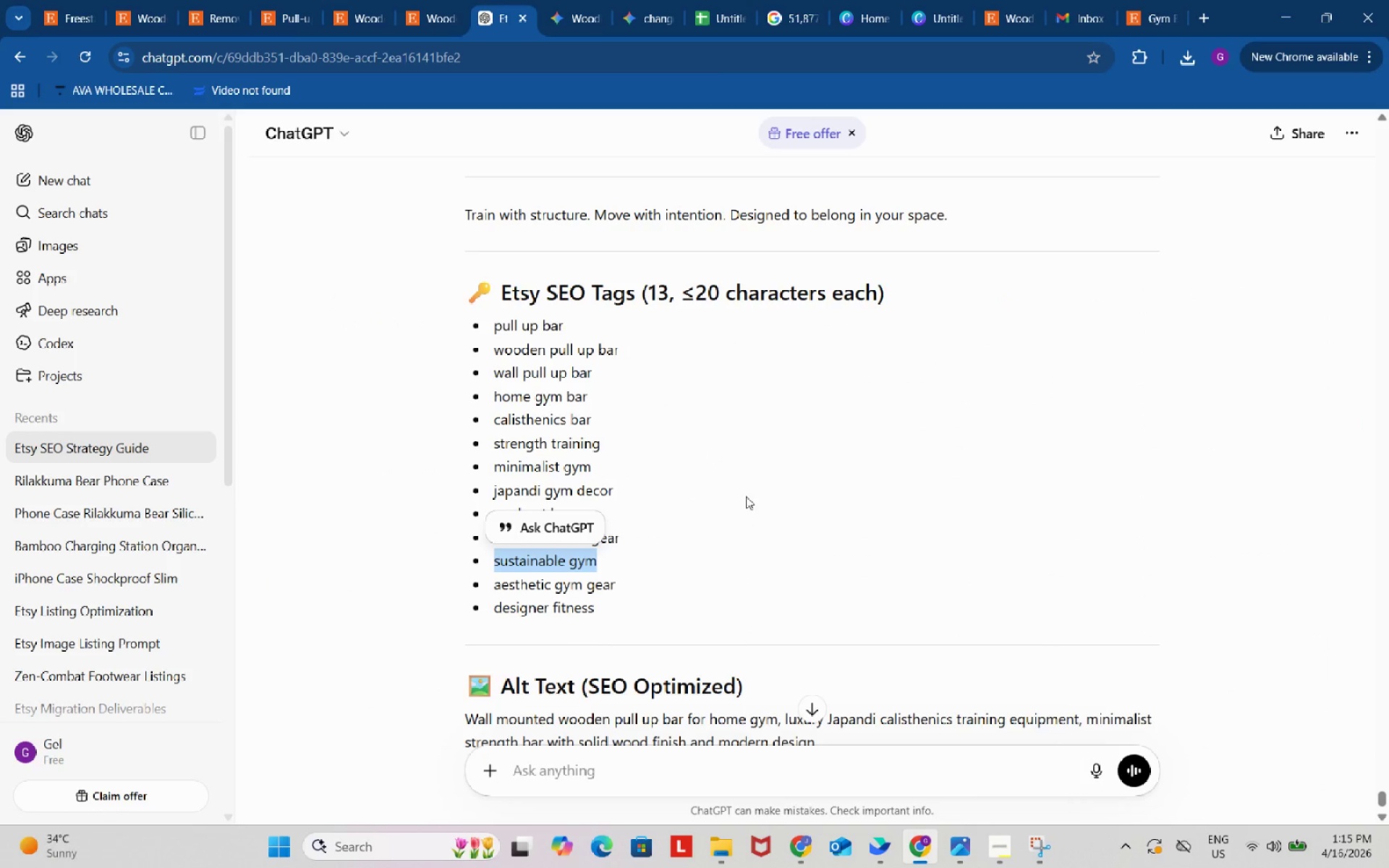 
scroll: coordinate [747, 496], scroll_direction: down, amount: 5.0
 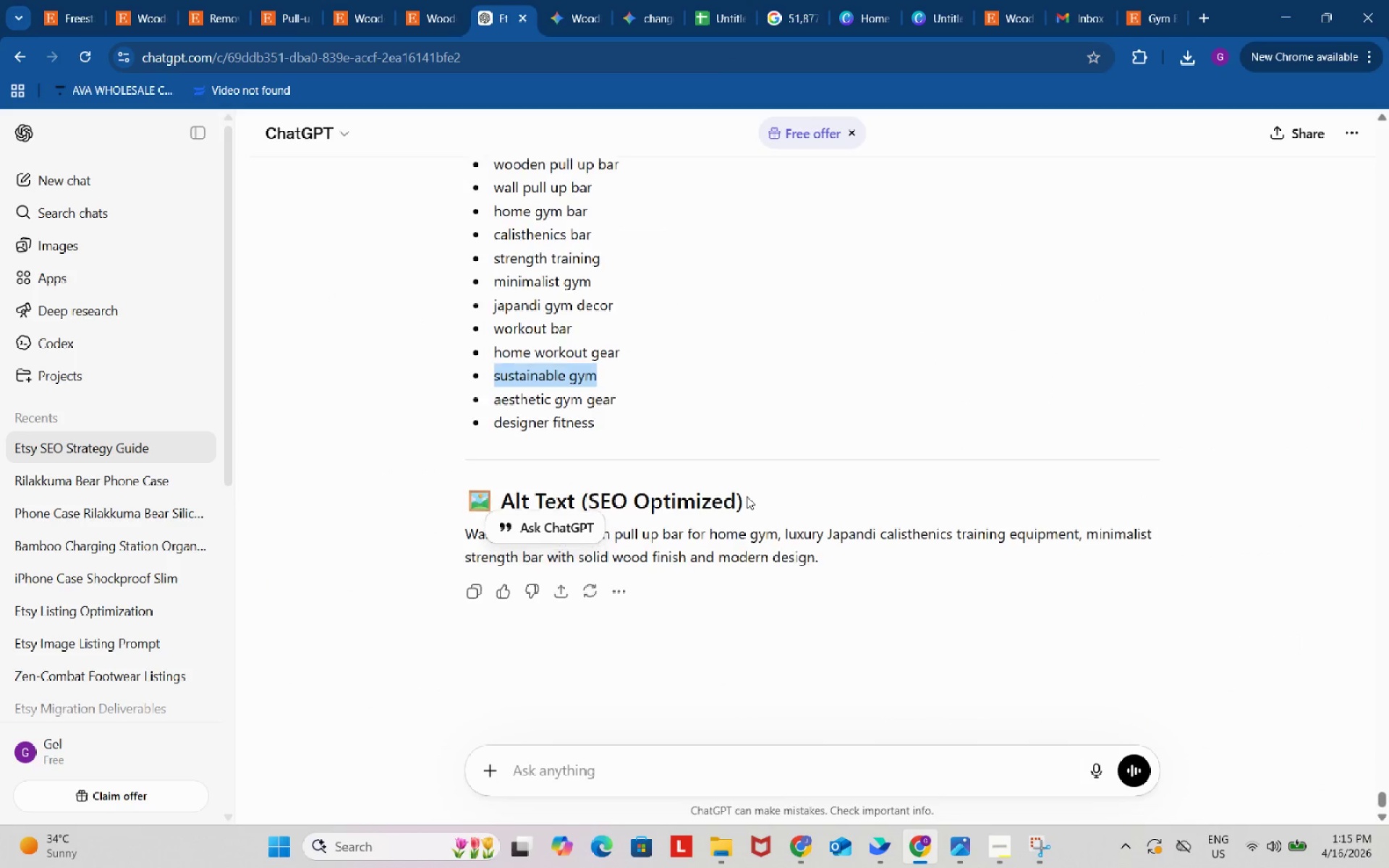 
scroll: coordinate [747, 496], scroll_direction: up, amount: 15.0
 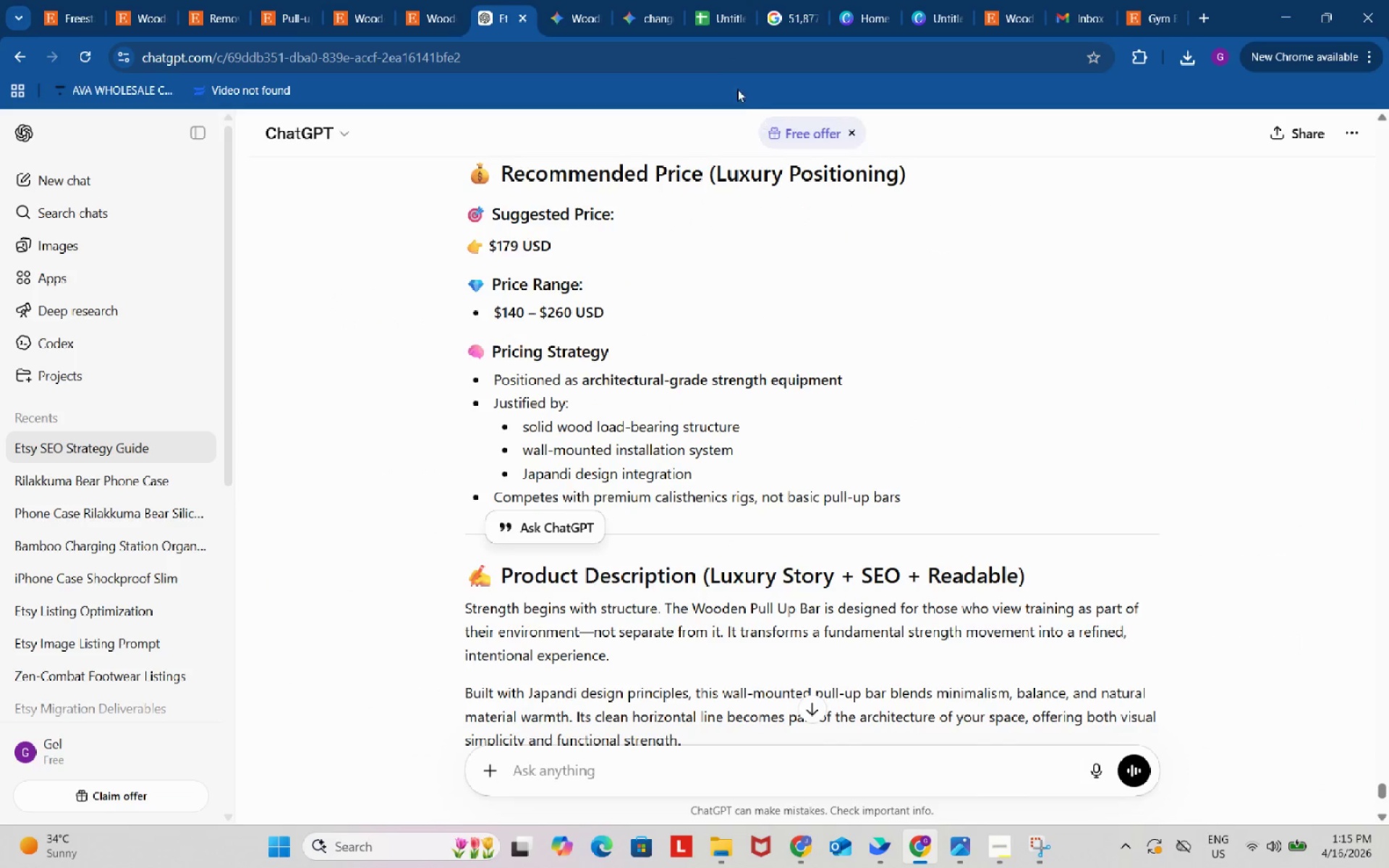 
left_click([700, 0])
 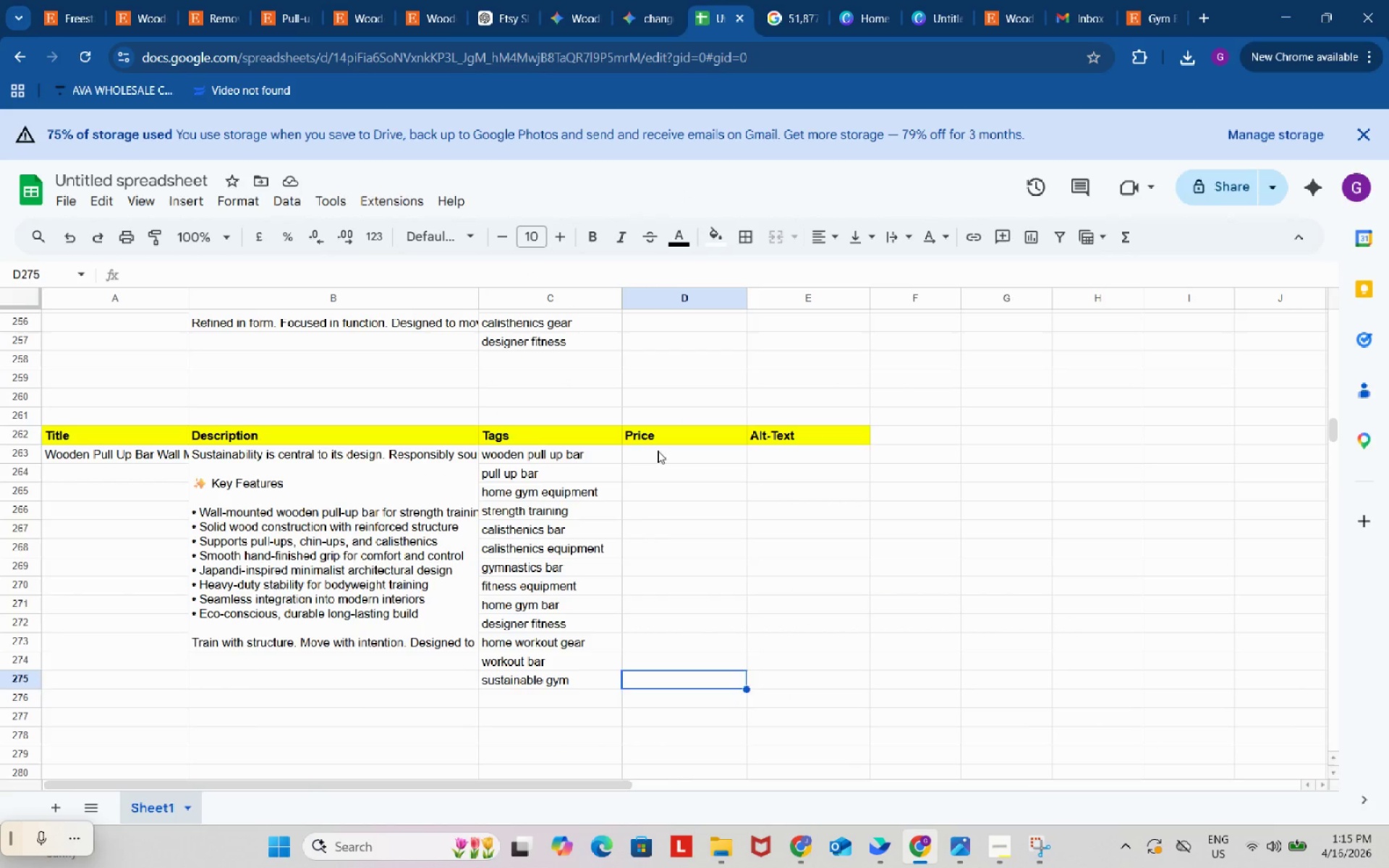 
double_click([657, 451])
 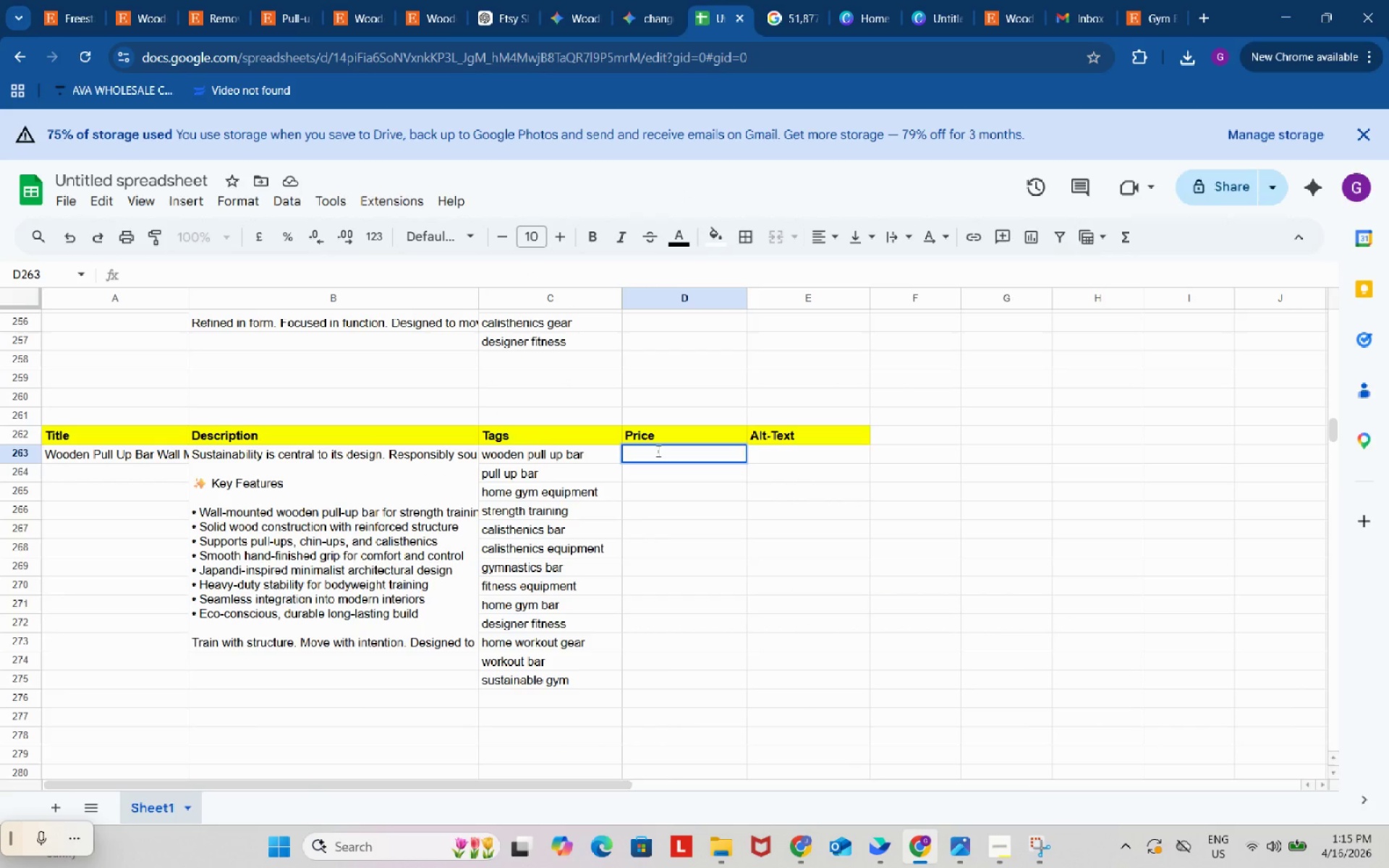 
key(Shift+ShiftRight)
 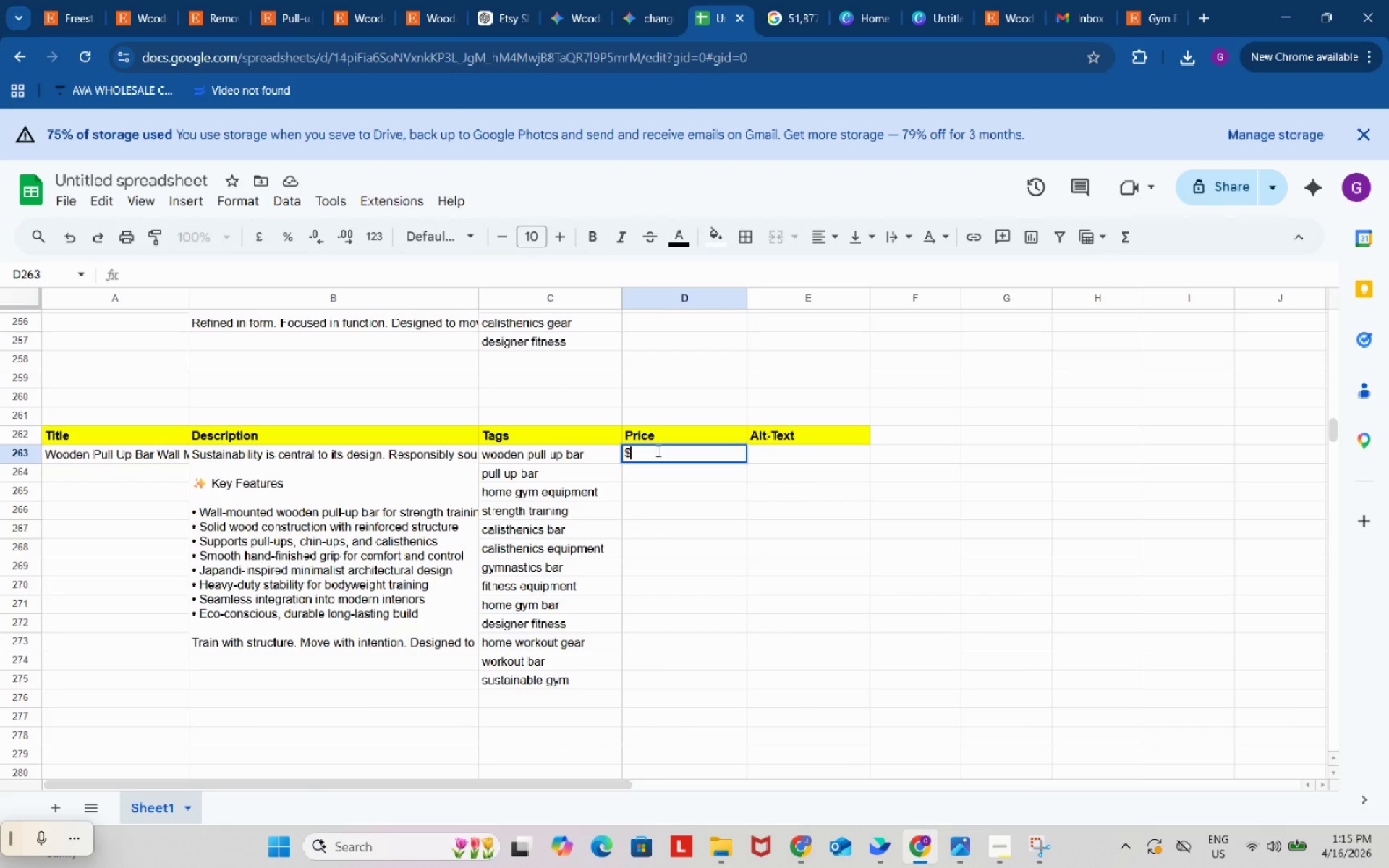 
key(Shift+4)
 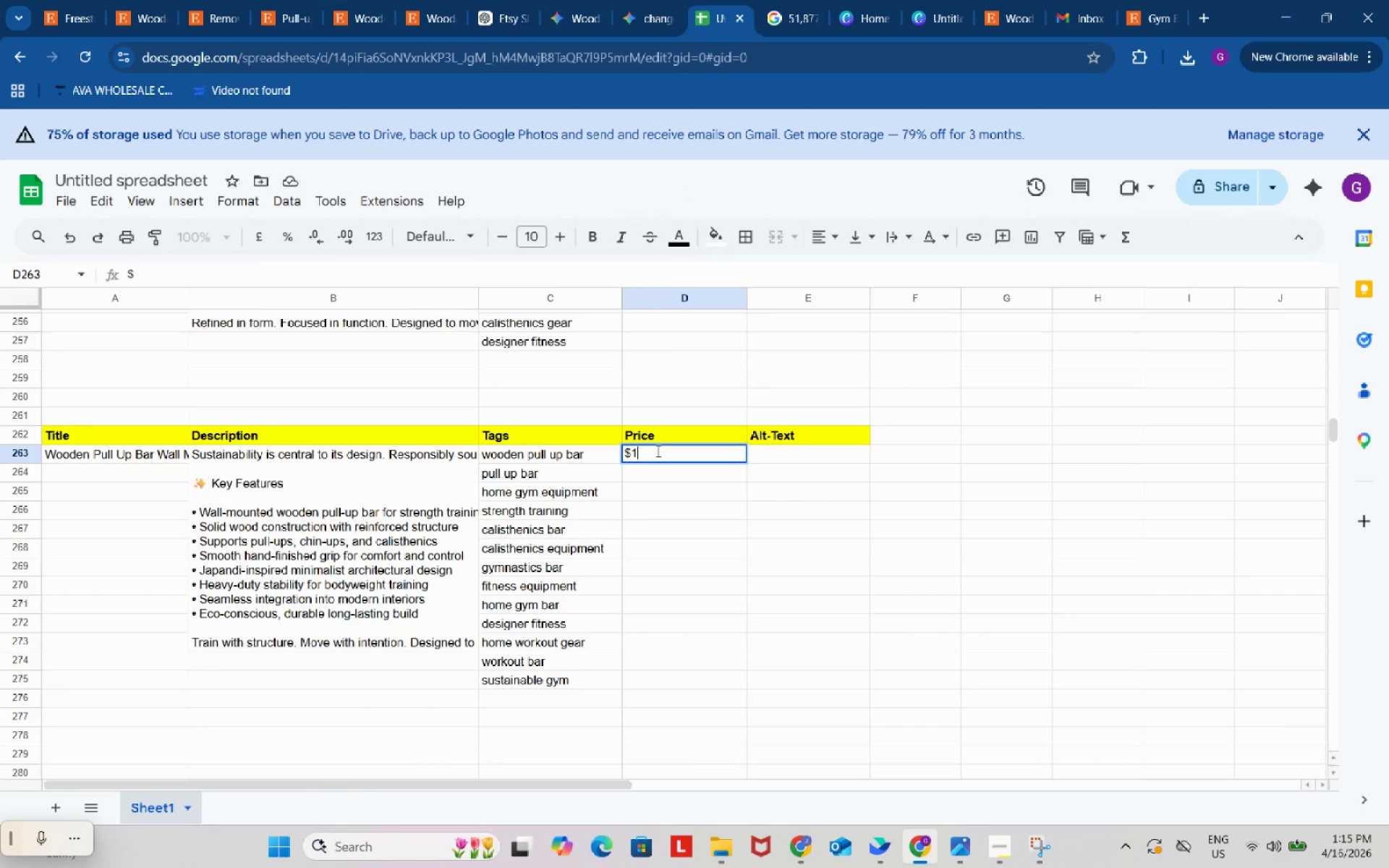 
key(Numpad1)
 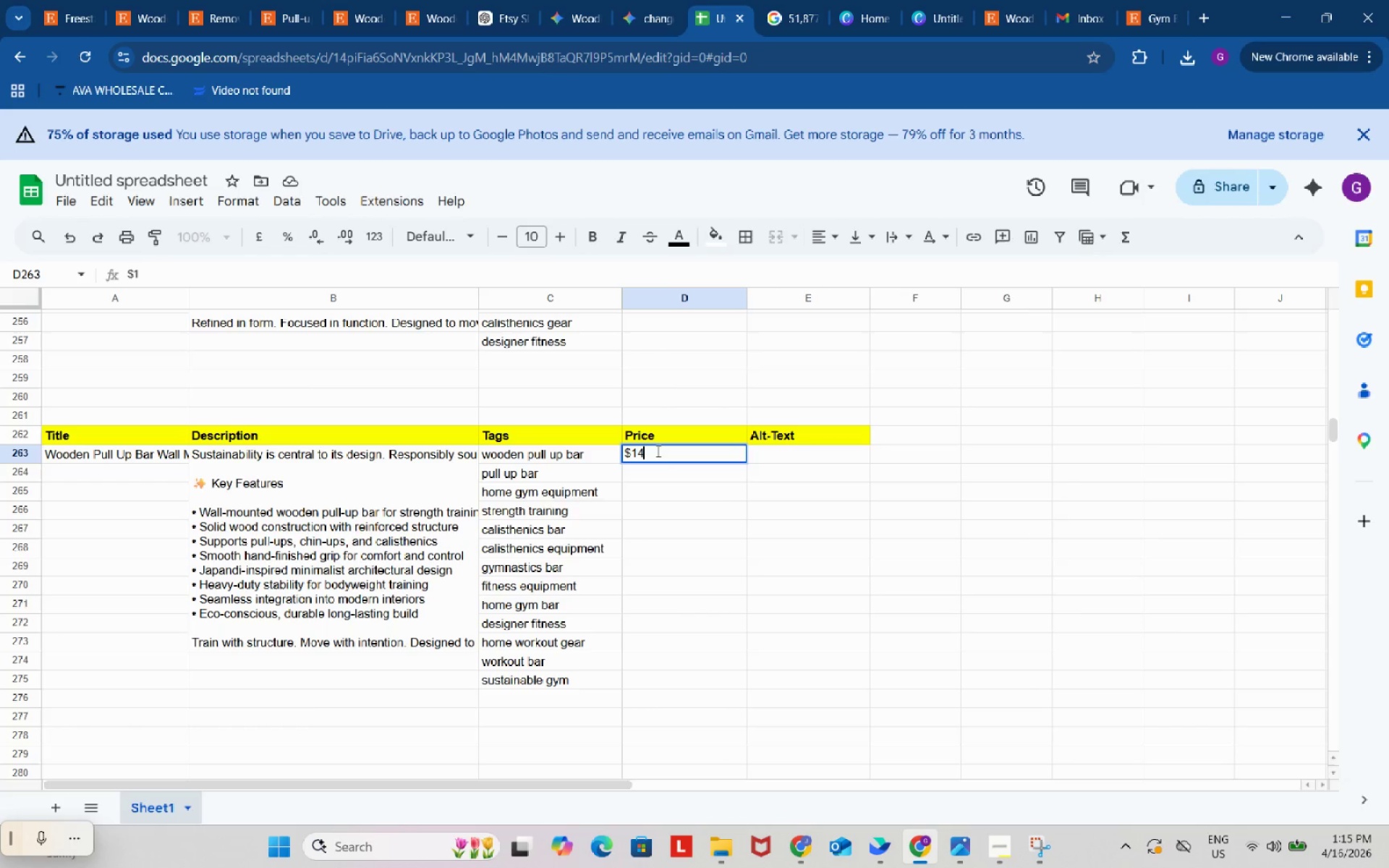 
key(Numpad4)
 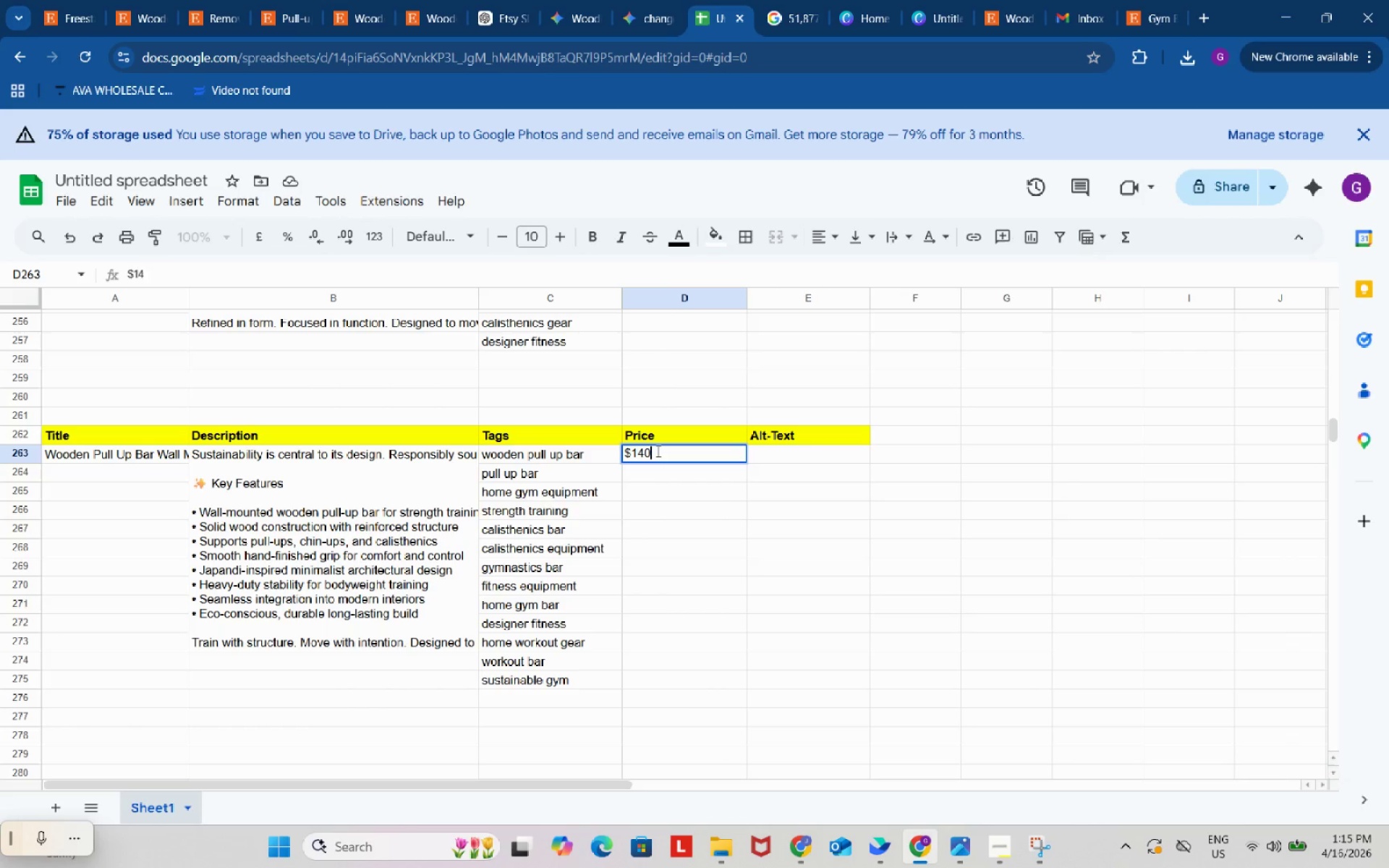 
key(Numpad0)
 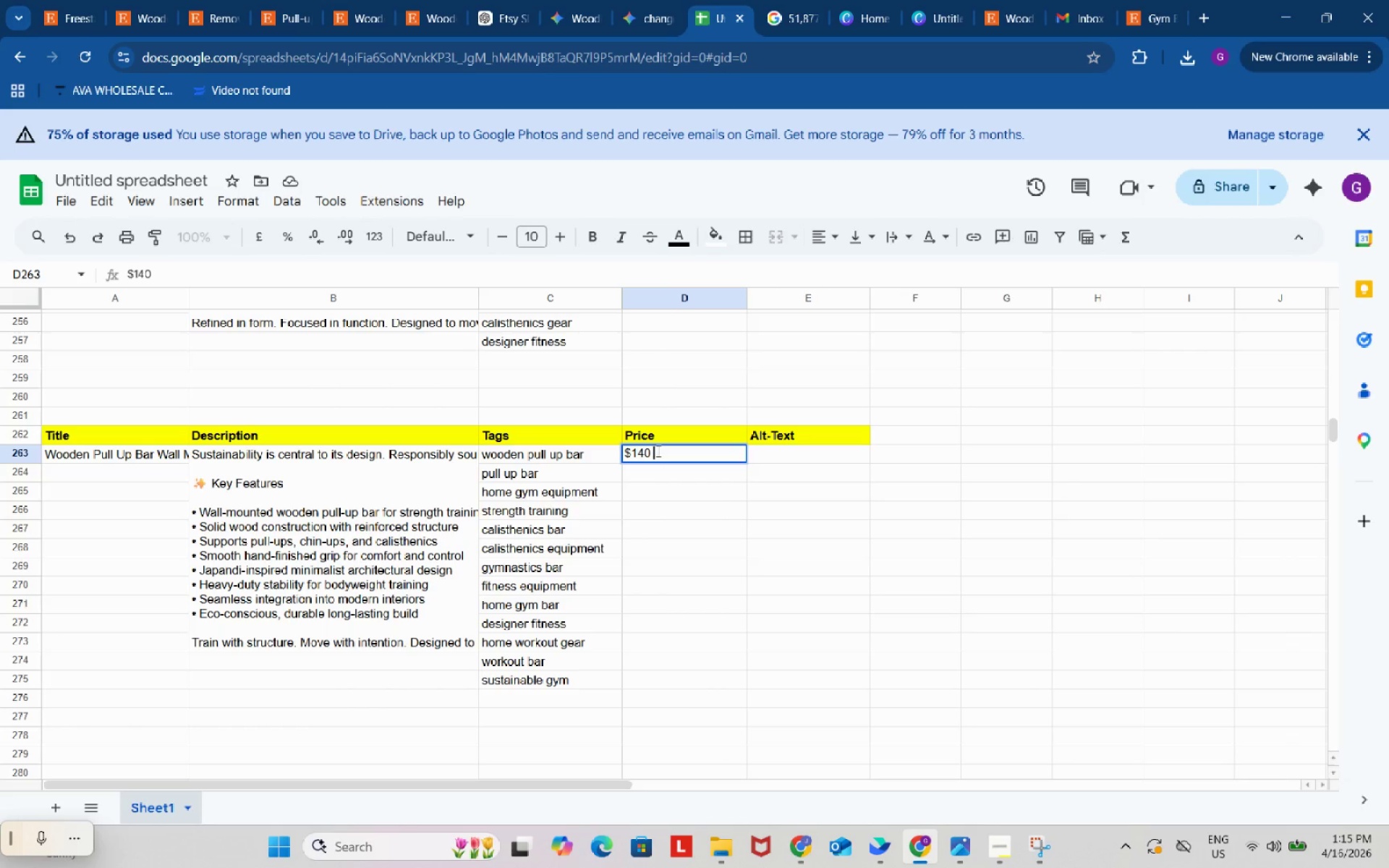 
key(Space)
 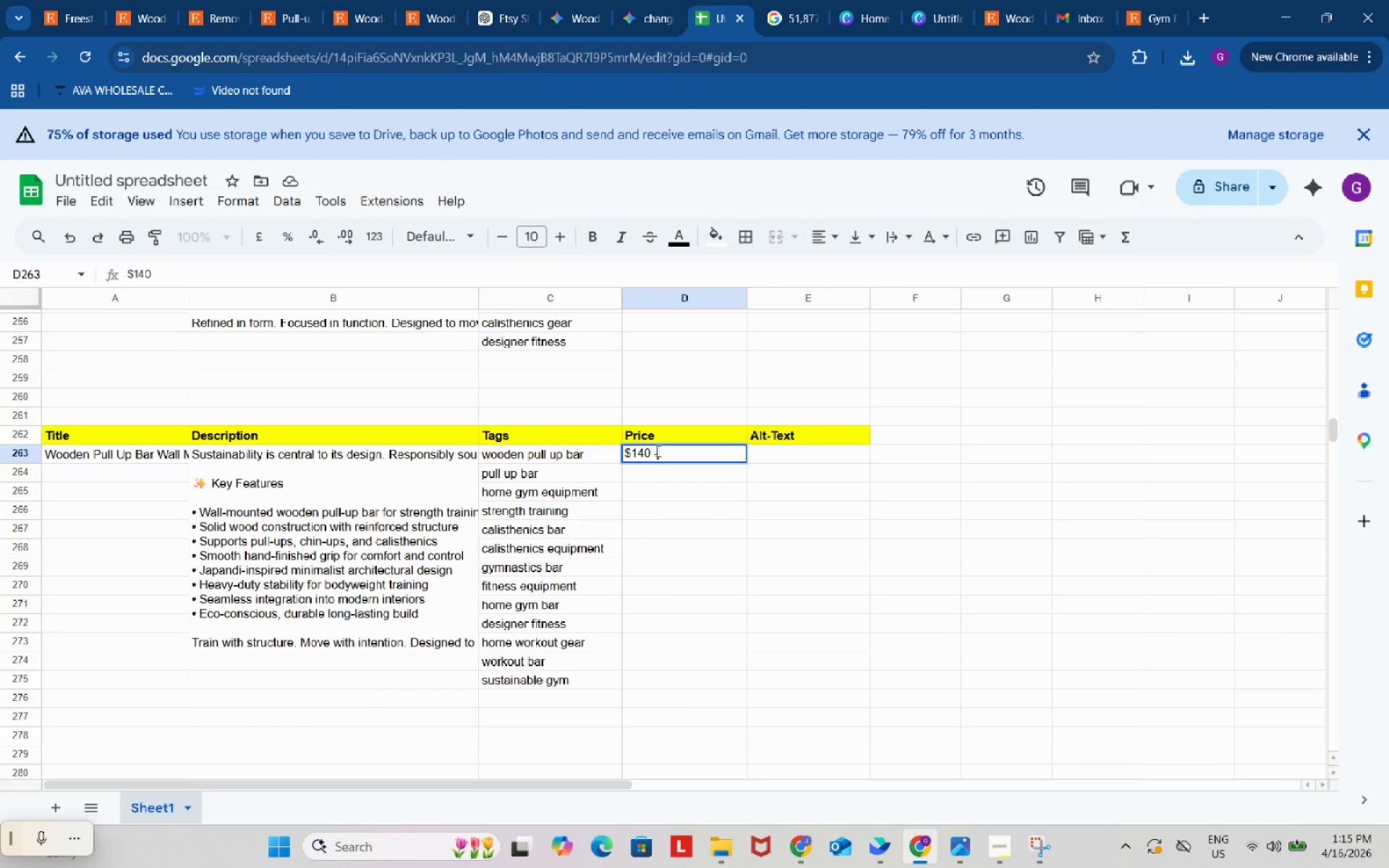 
key(NumpadSubtract)
 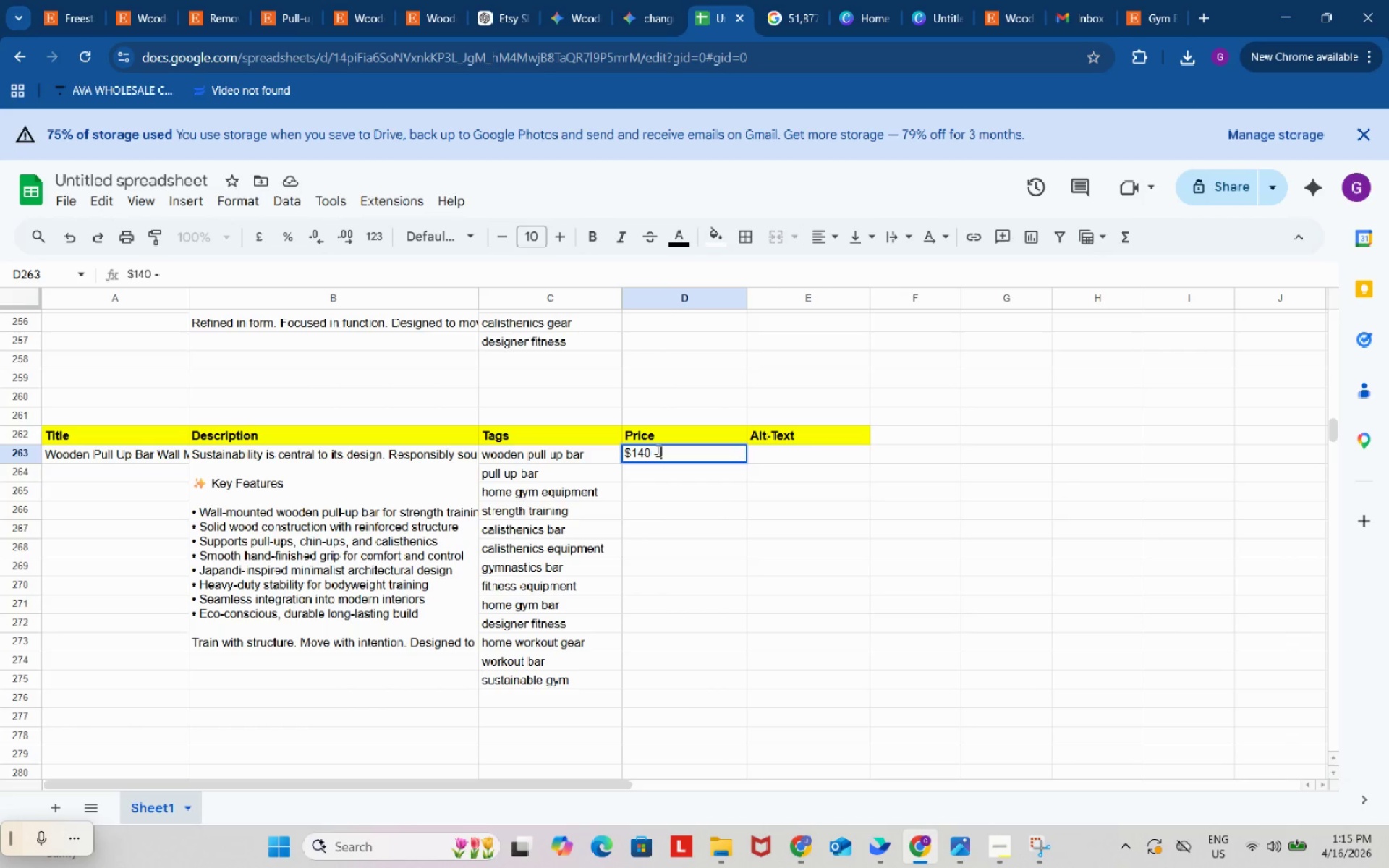 
key(Space)
 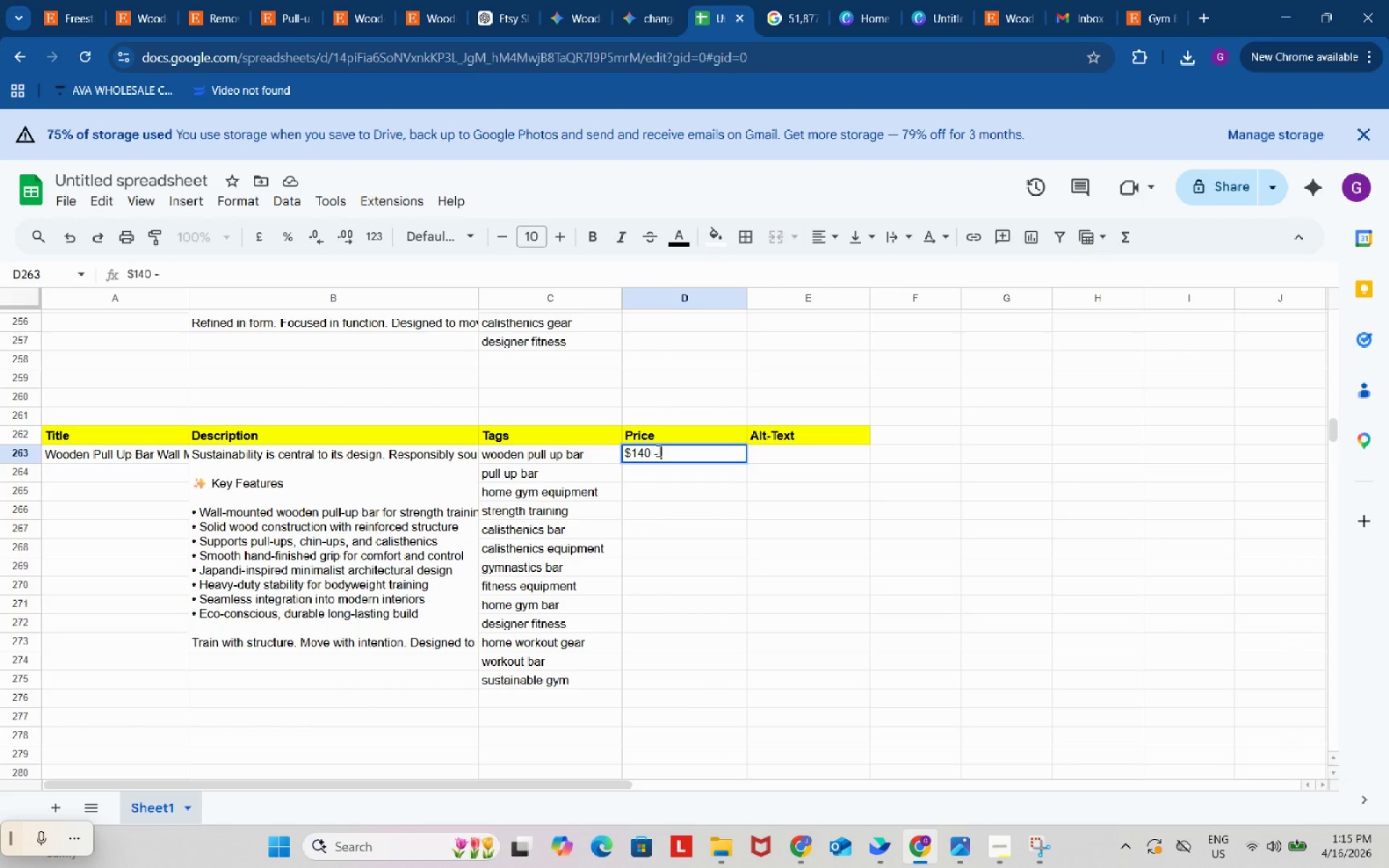 
key(Shift+ShiftRight)
 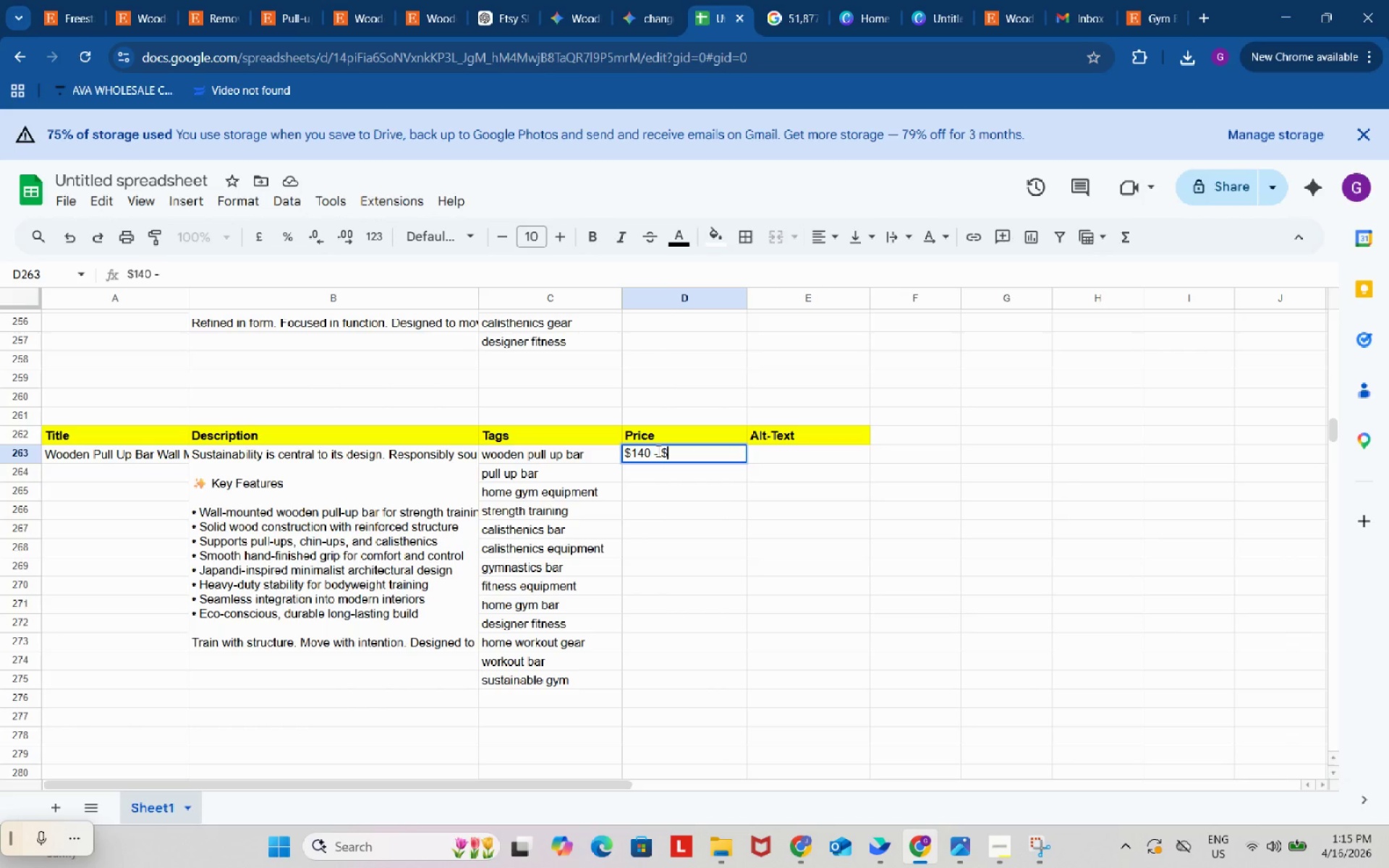 
key(Shift+4)
 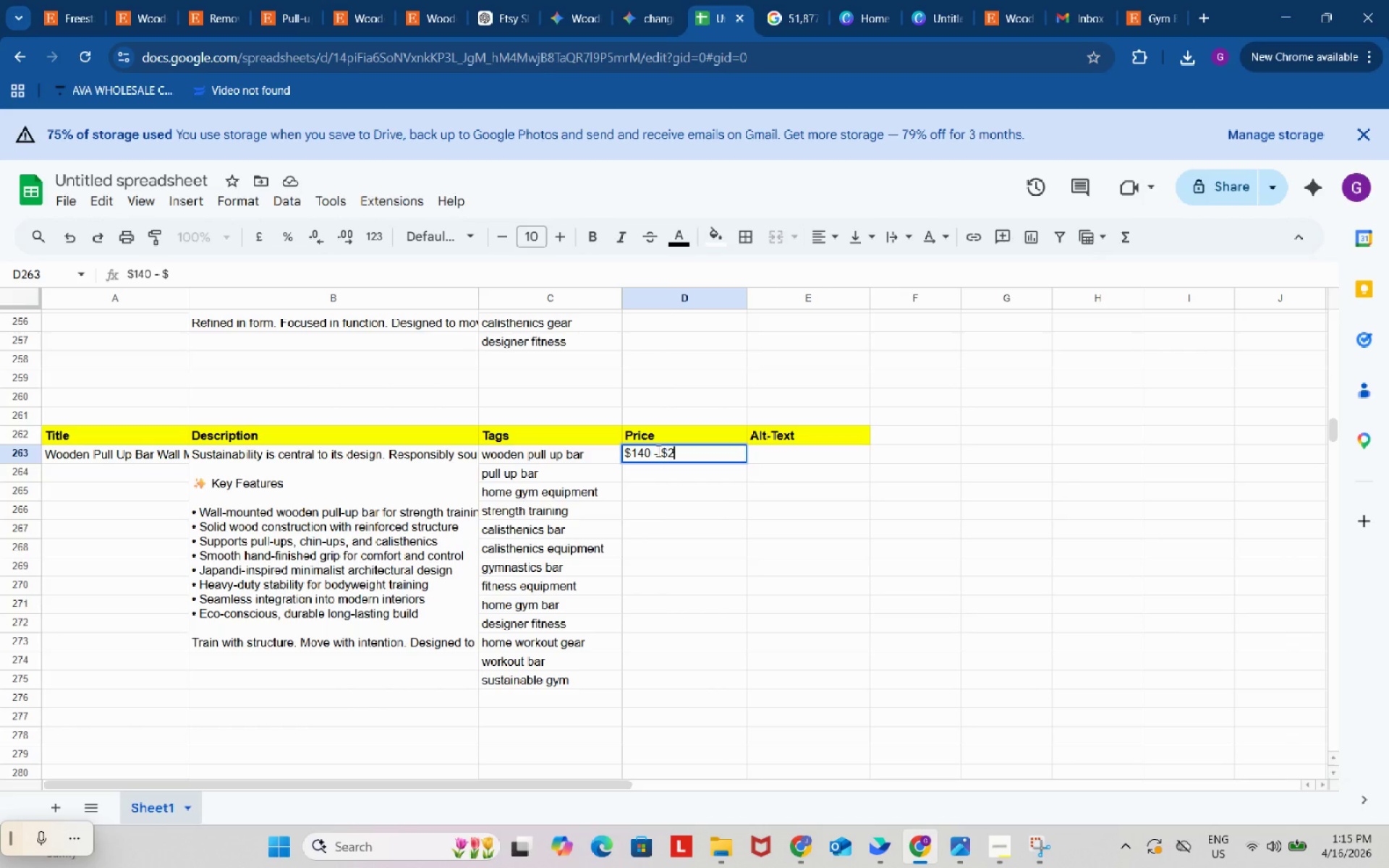 
key(Numpad2)
 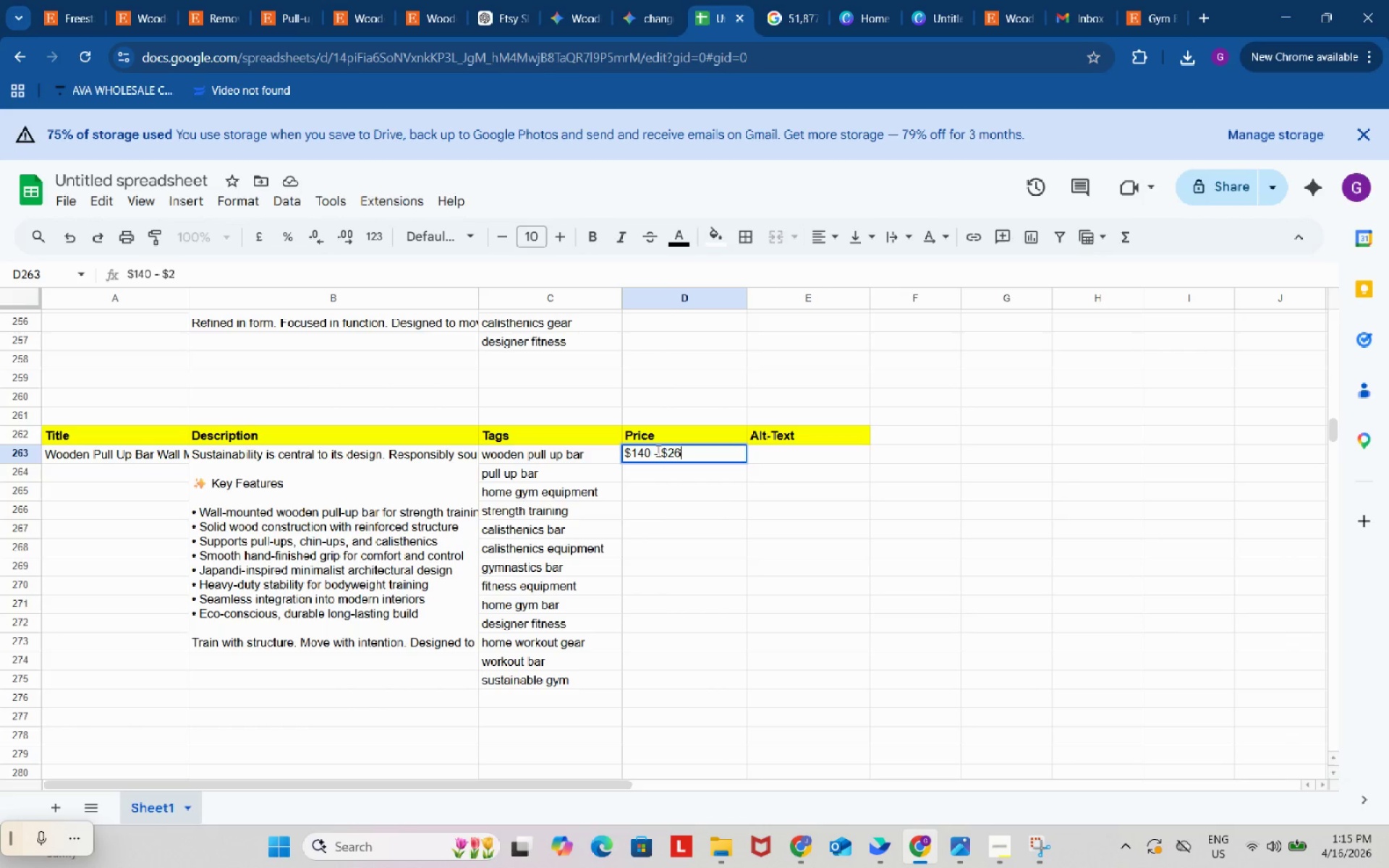 
key(Numpad6)
 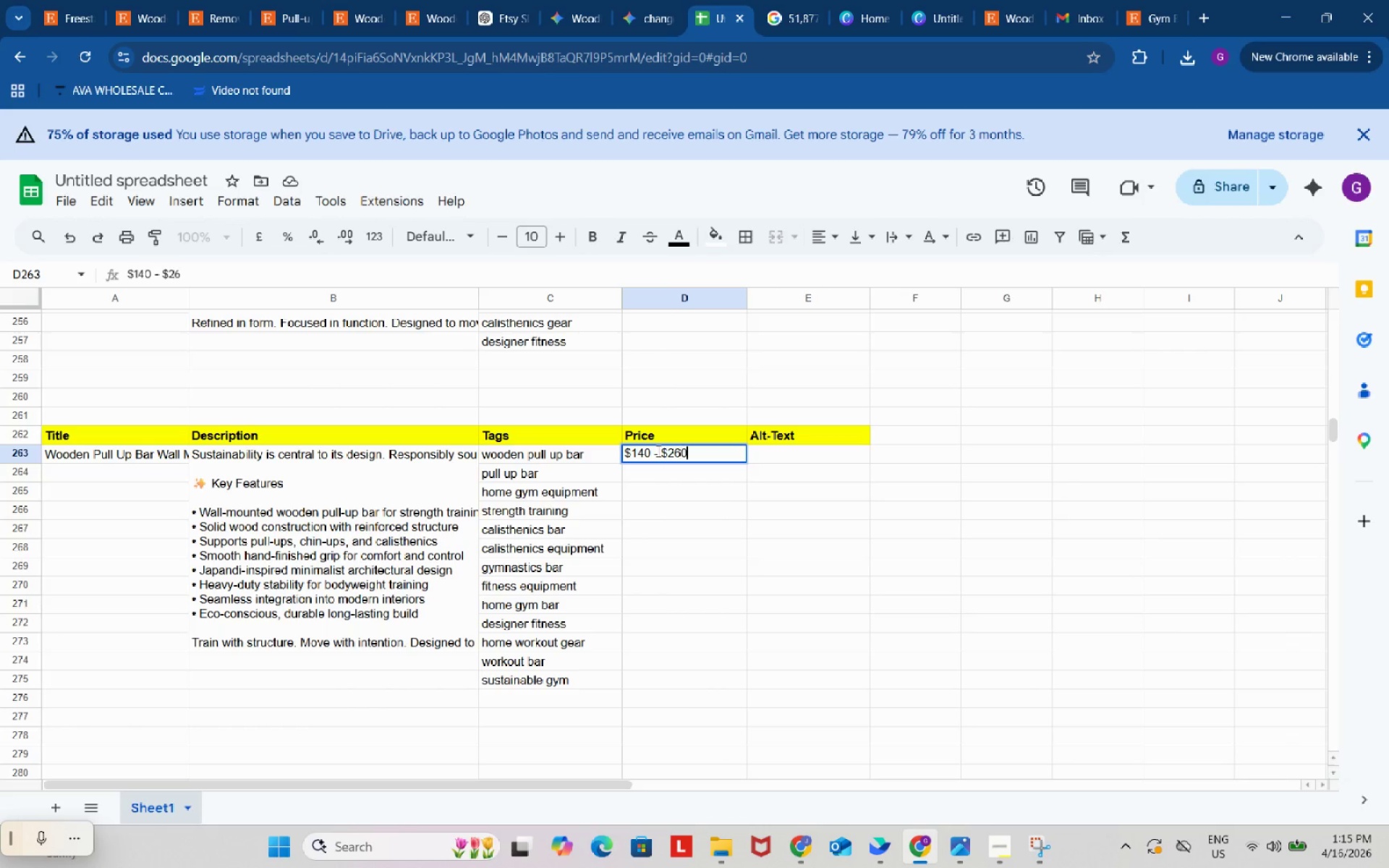 
key(Numpad0)
 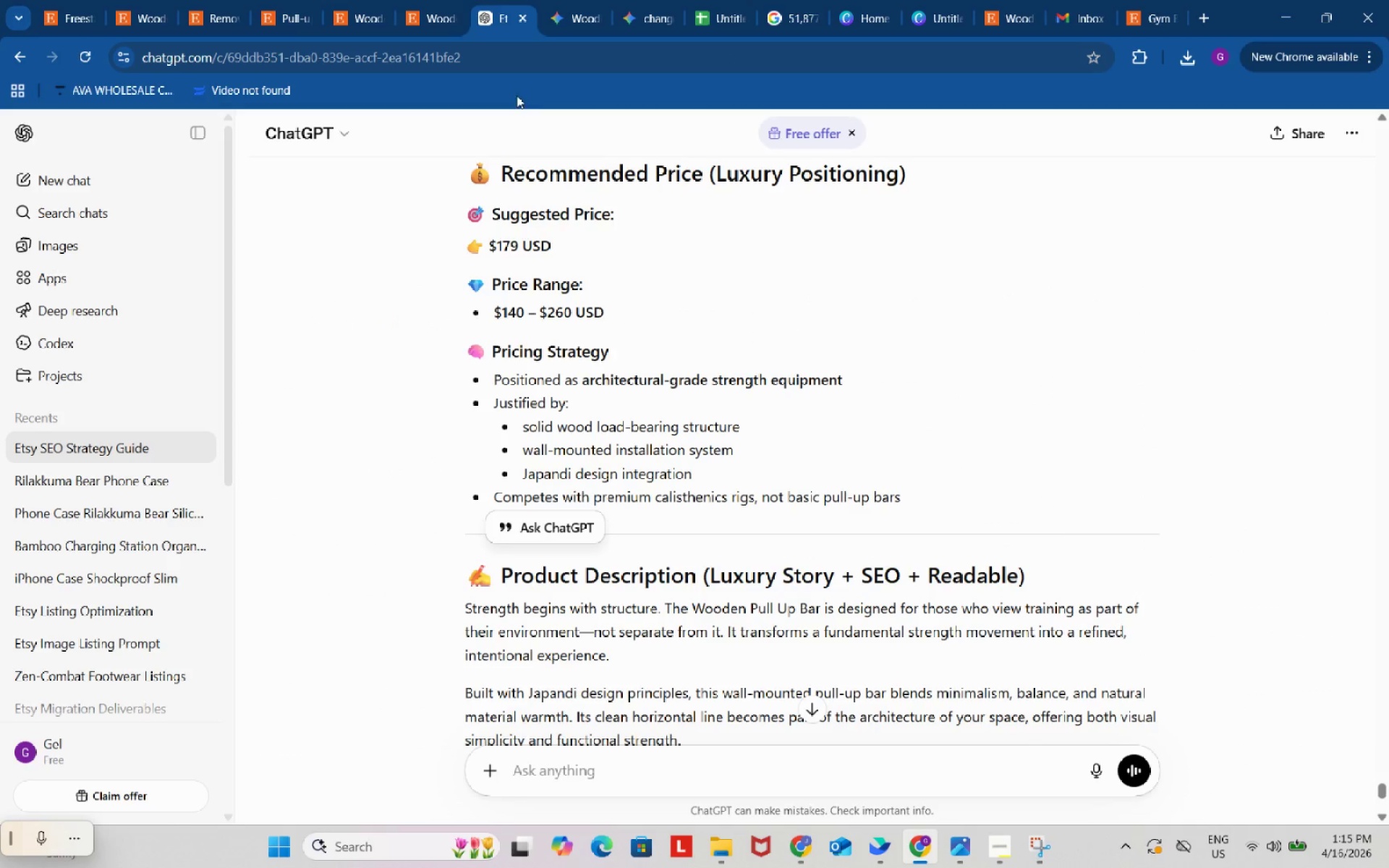 
scroll: coordinate [747, 502], scroll_direction: down, amount: 18.0
 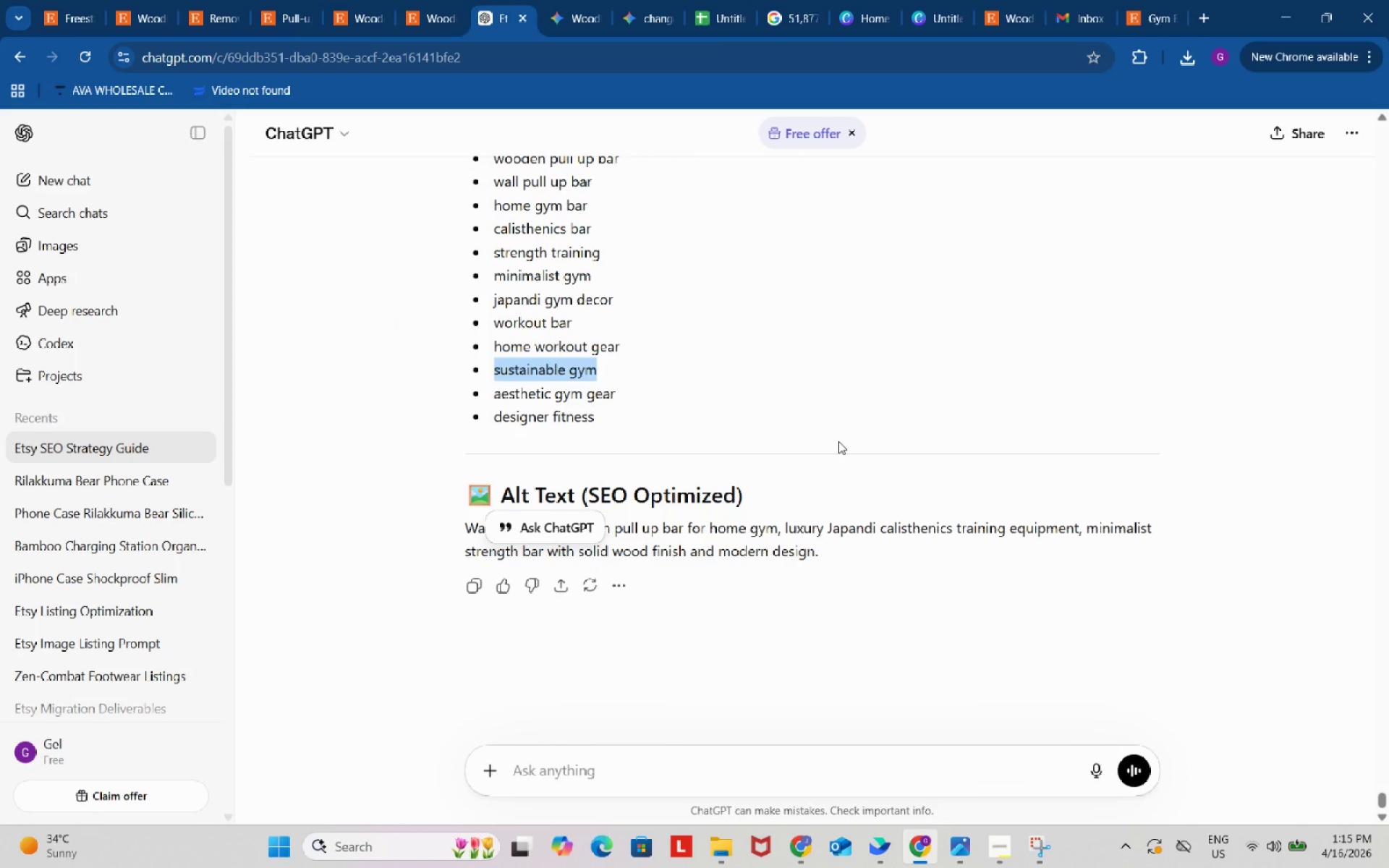 
left_click([838, 441])
 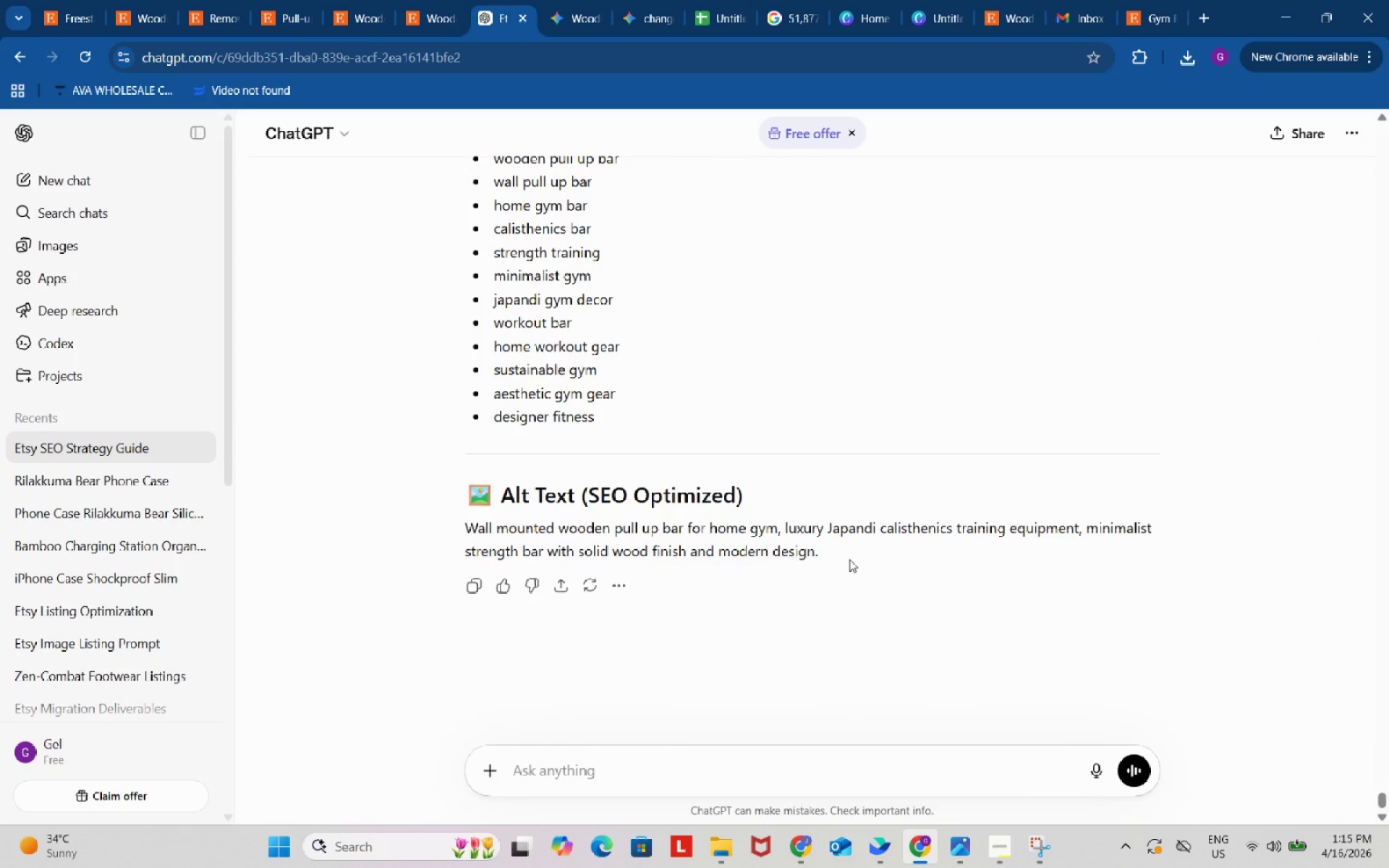 
left_click_drag(start_coordinate=[846, 558], to_coordinate=[468, 529])
 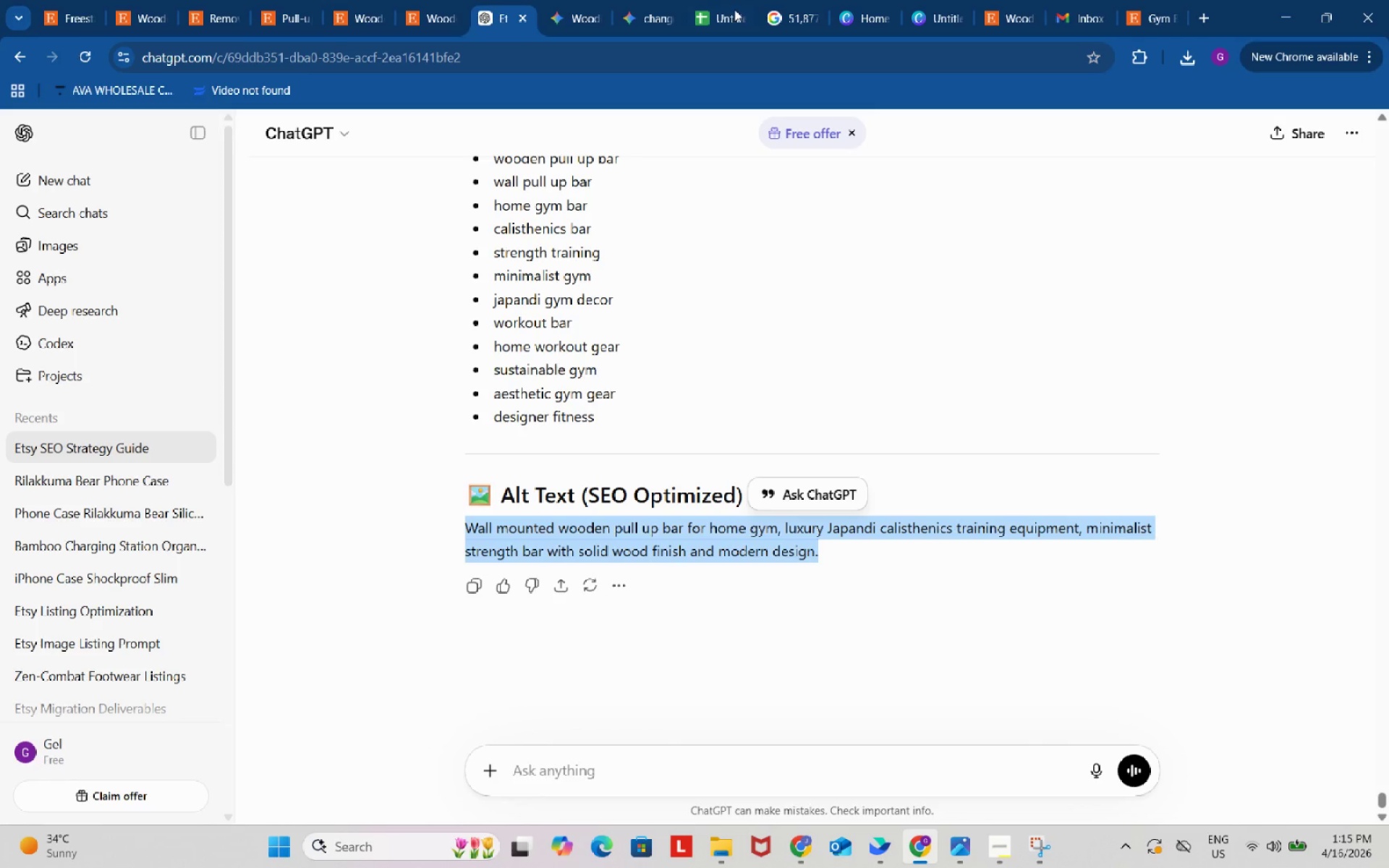 
key(Control+ControlLeft)
 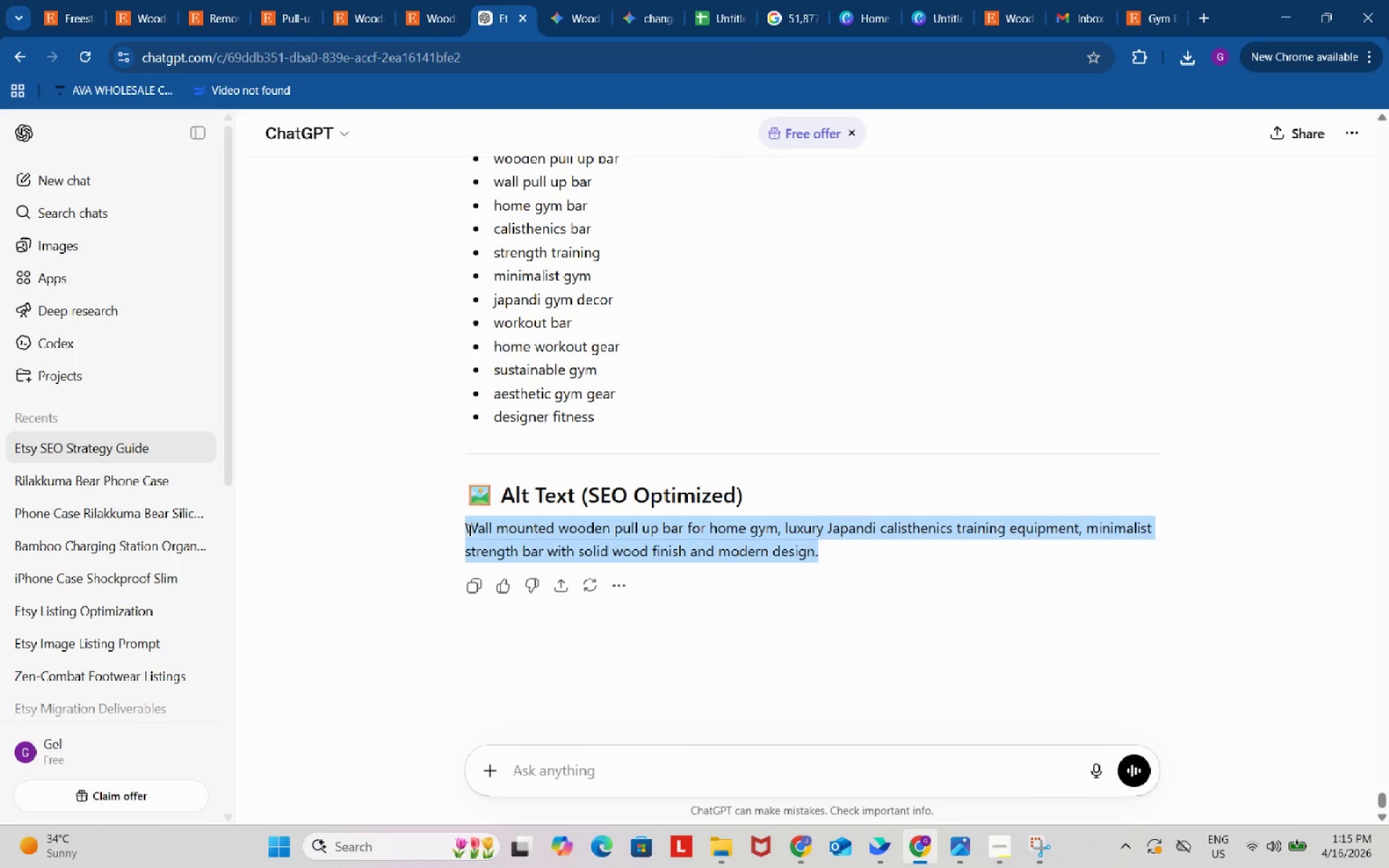 
key(Control+C)
 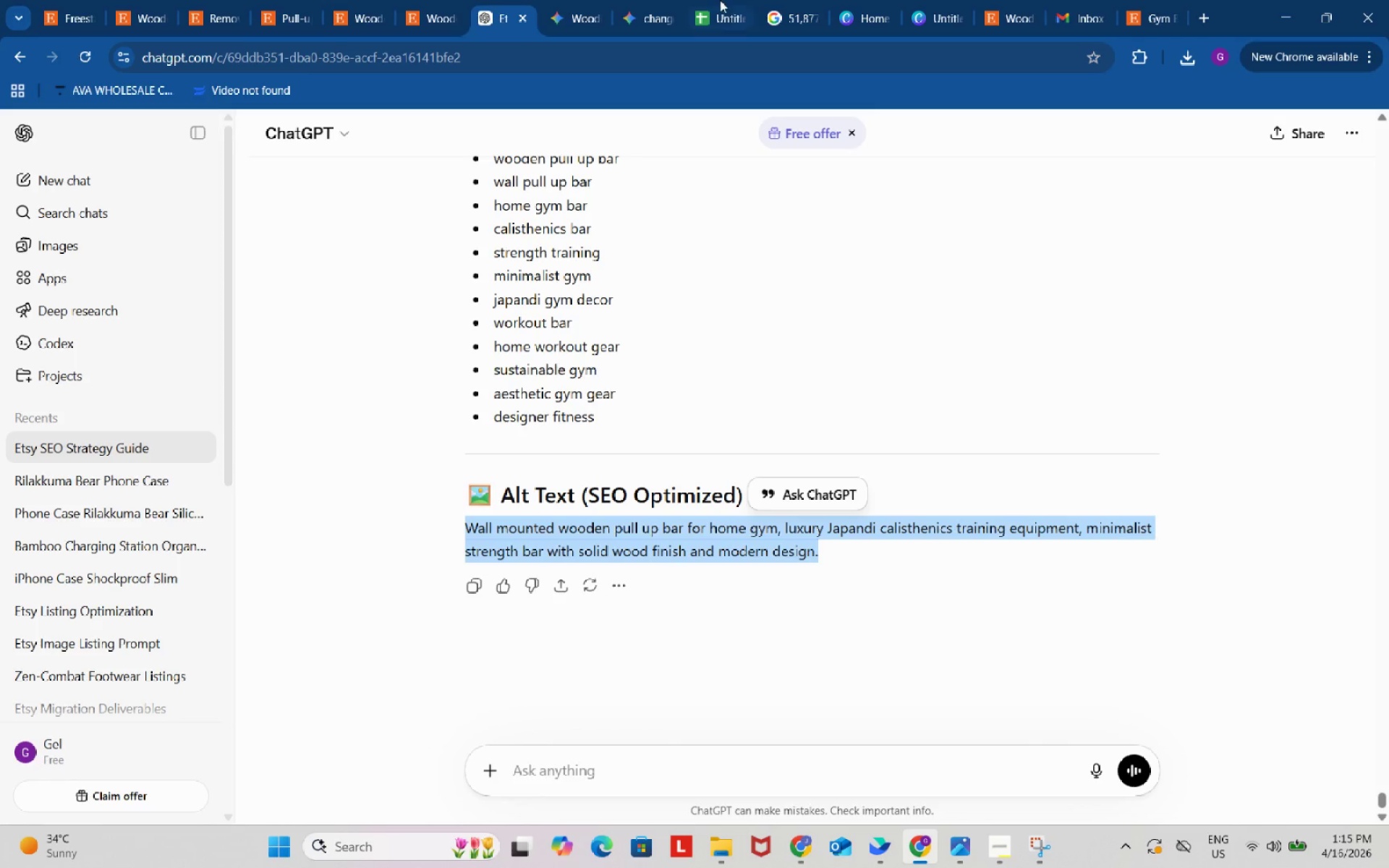 
left_click([714, 0])
 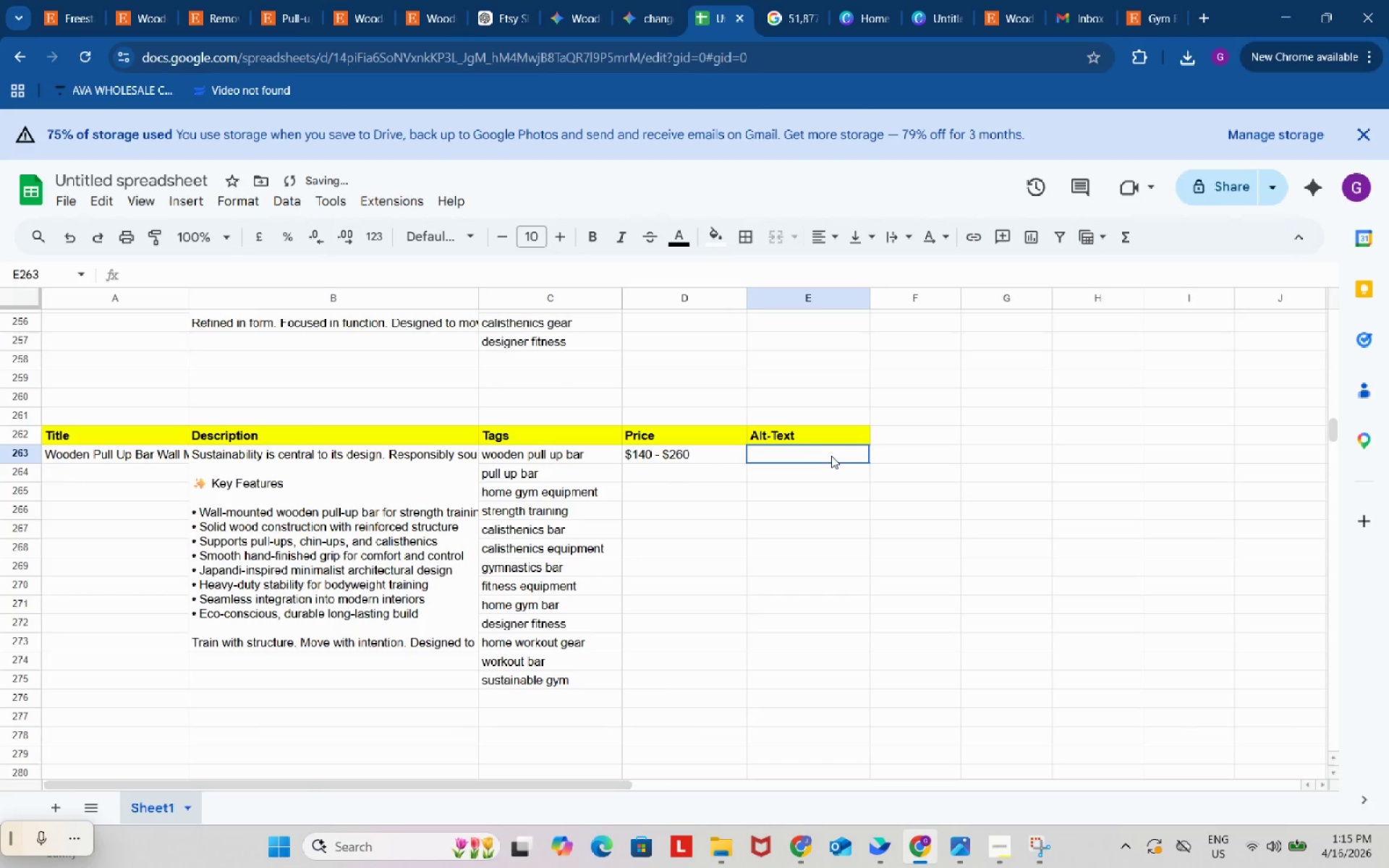 
double_click([831, 456])
 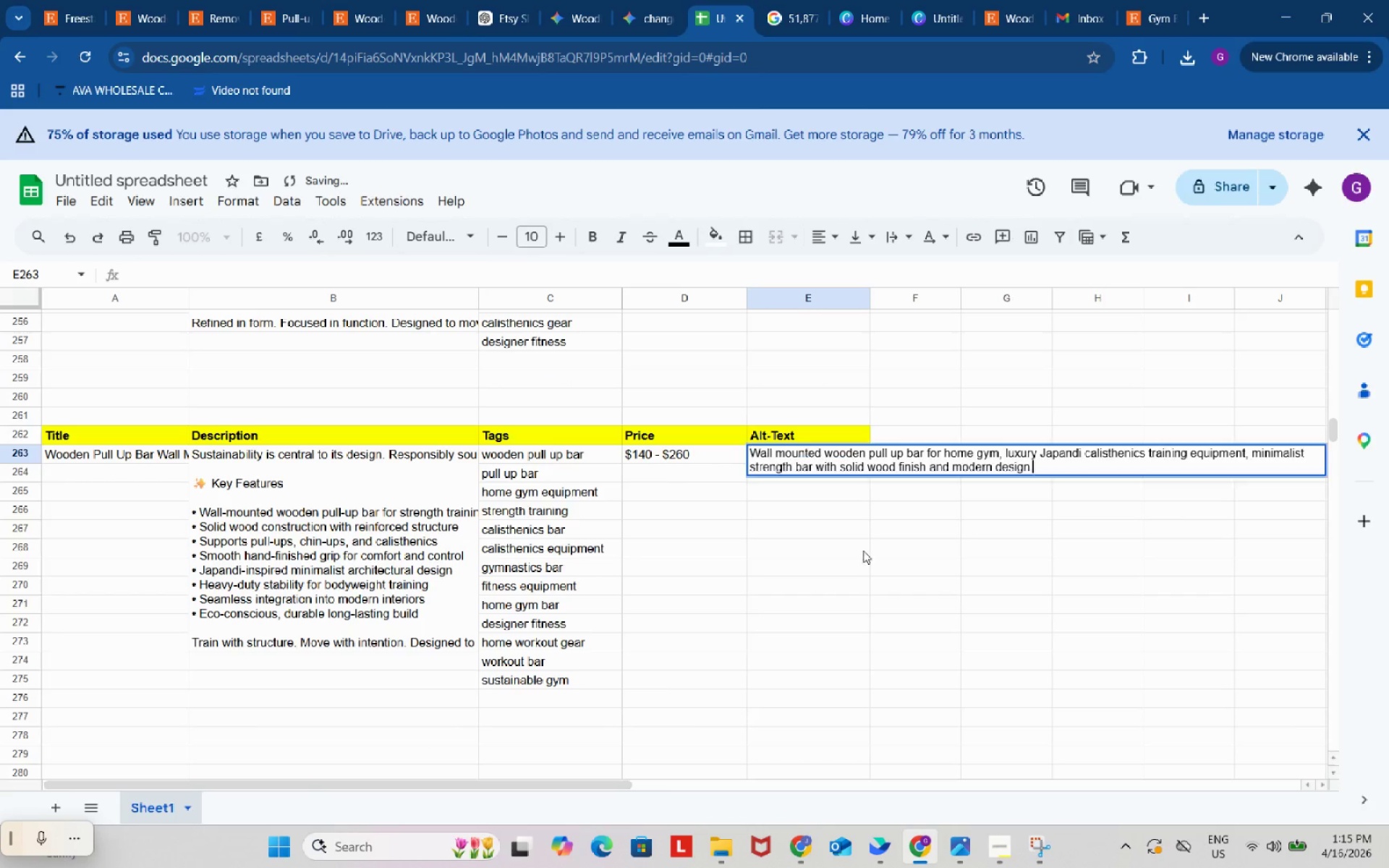 
key(Control+ControlLeft)
 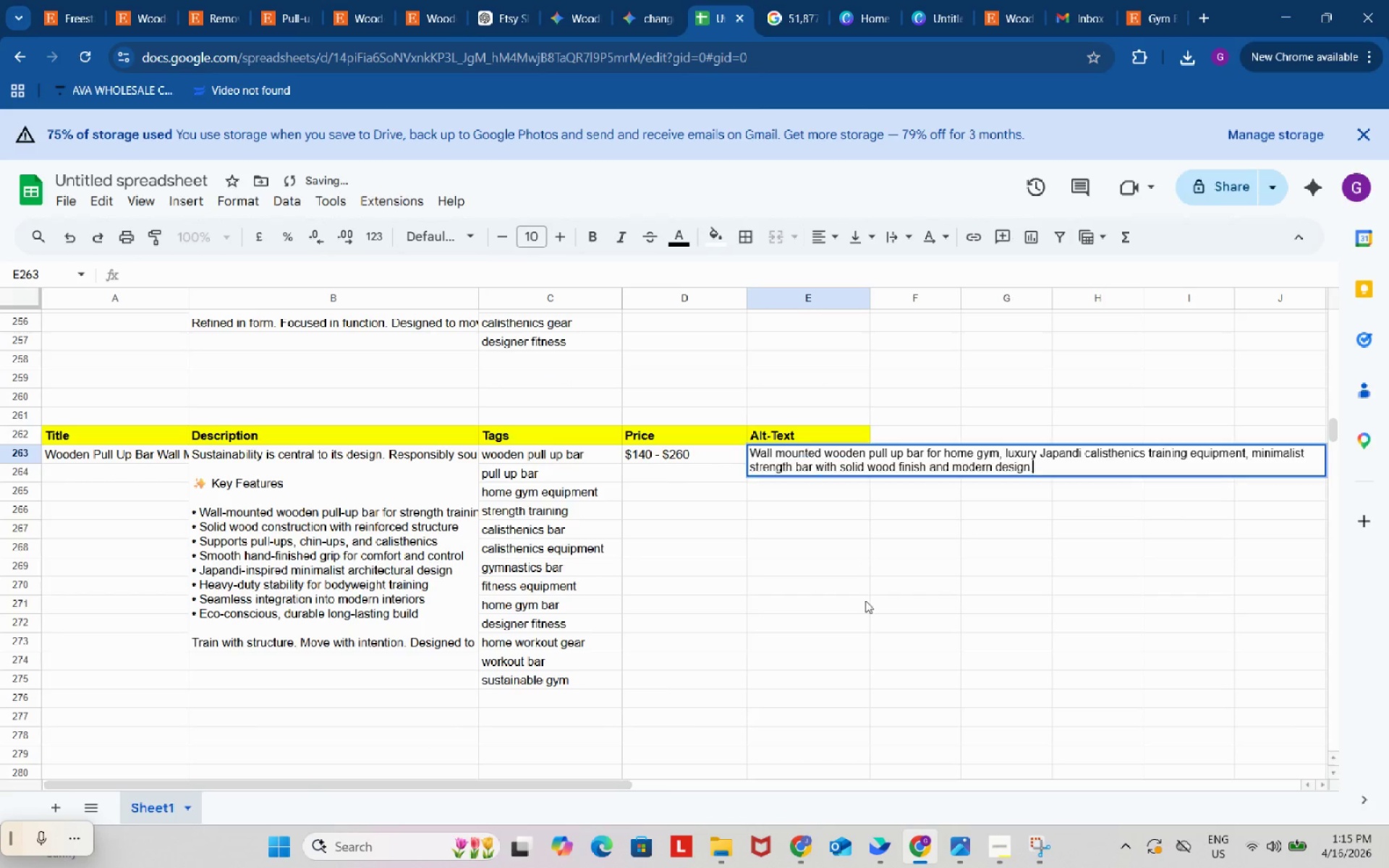 
key(Control+V)
 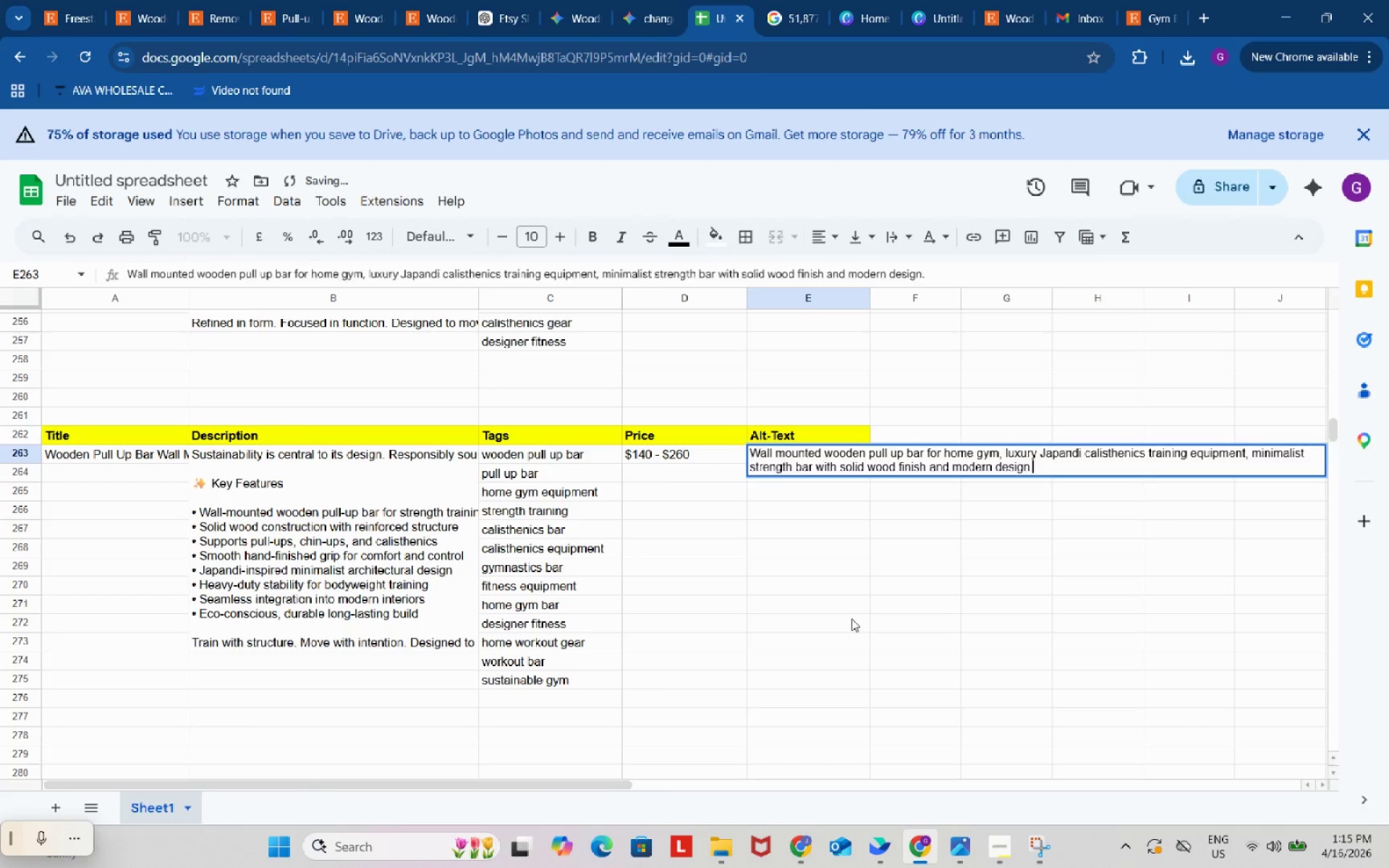 
left_click_drag(start_coordinate=[853, 617], to_coordinate=[848, 621])
 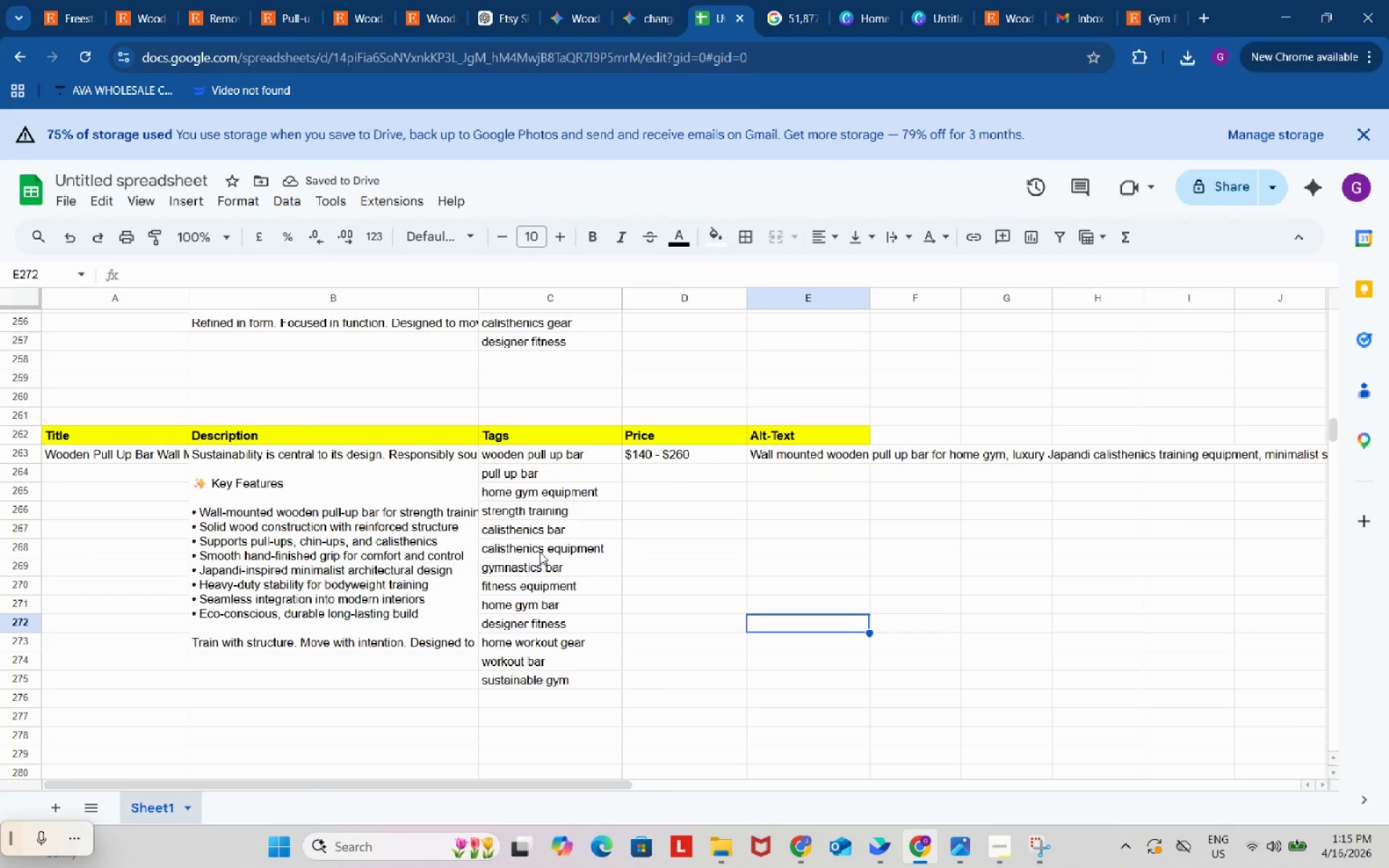 
scroll: coordinate [540, 552], scroll_direction: up, amount: 2.0
 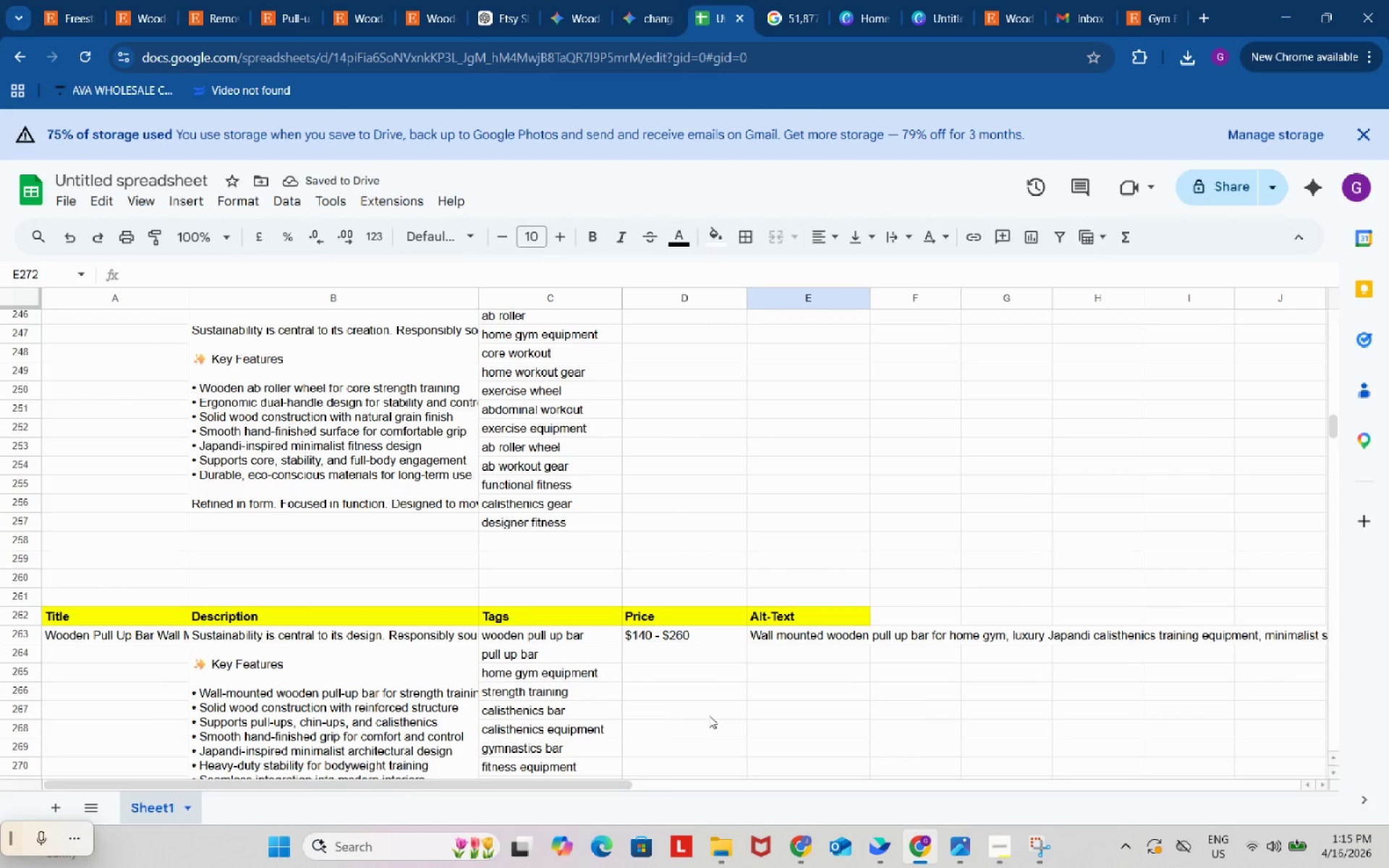 
left_click([709, 715])
 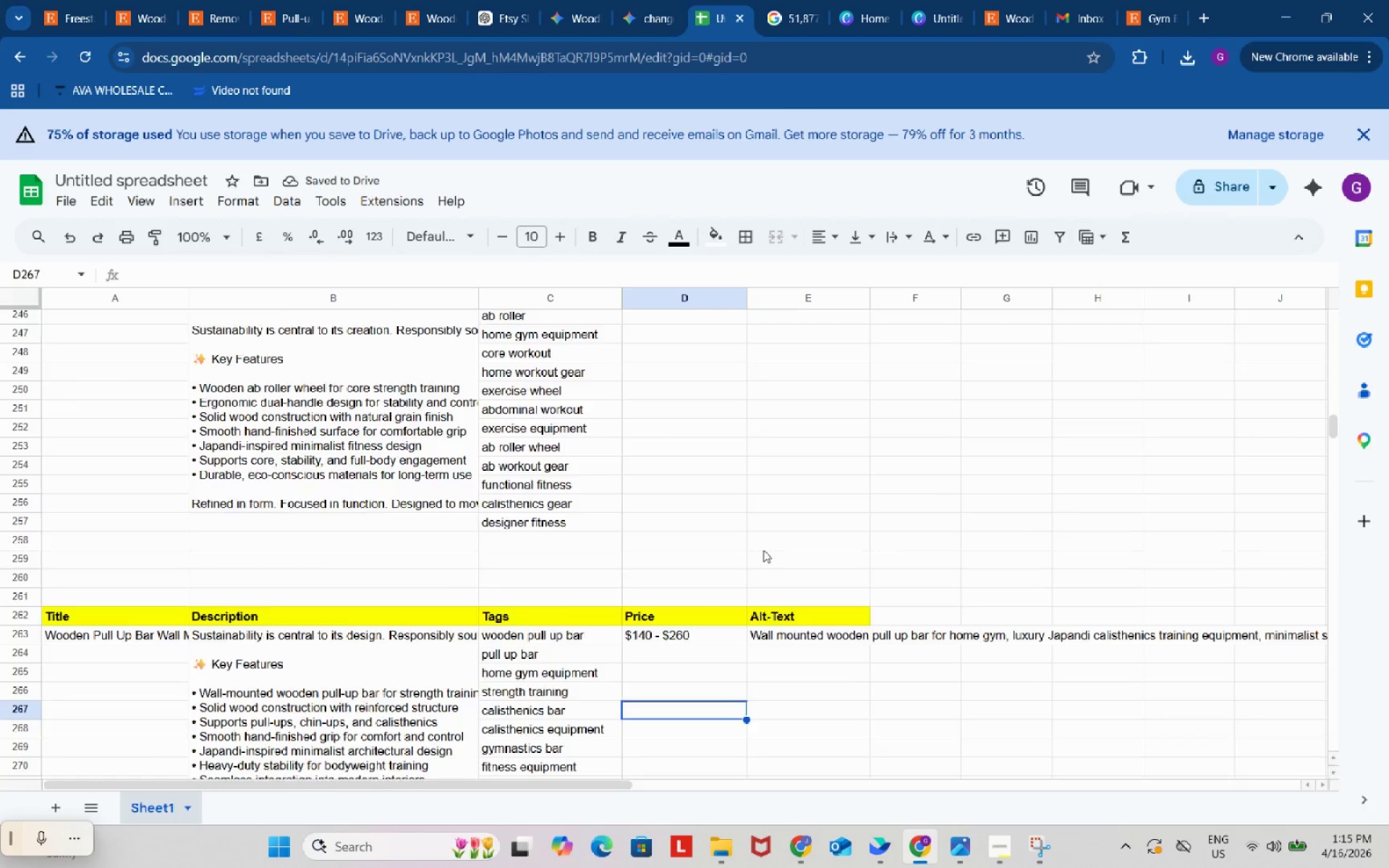 
left_click([807, 702])
 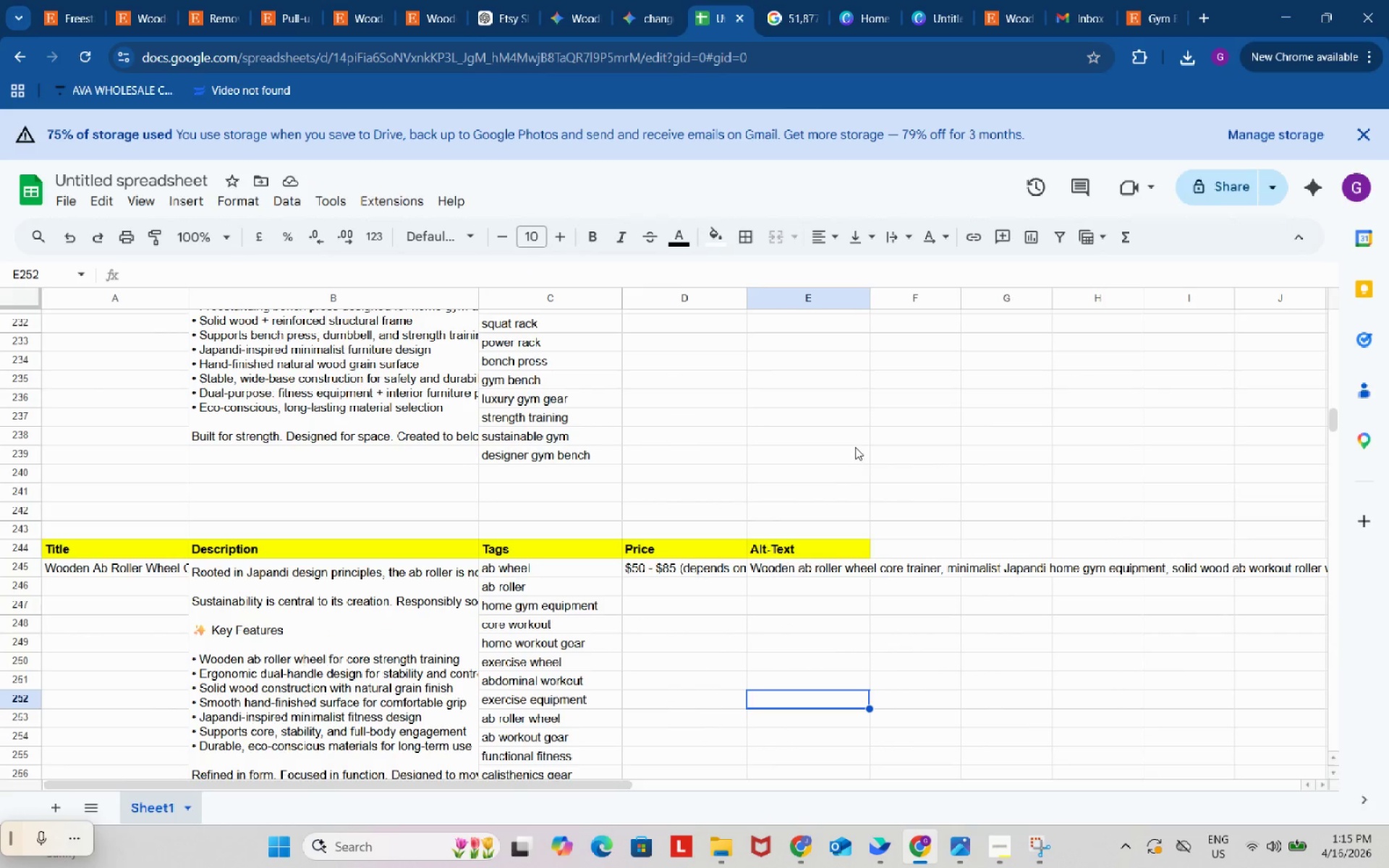 
scroll: coordinate [857, 443], scroll_direction: up, amount: 4.0
 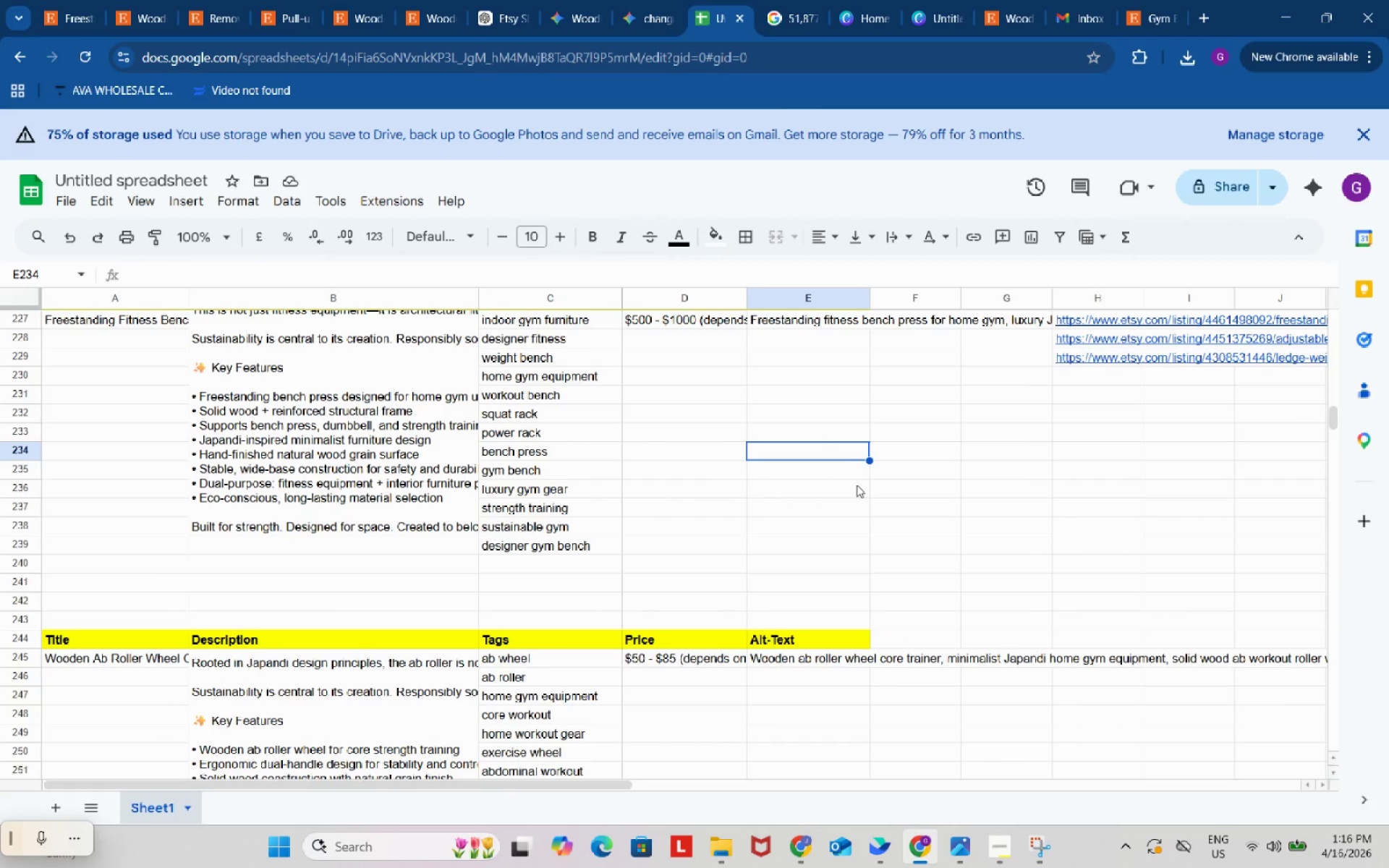 
left_click([882, 553])
 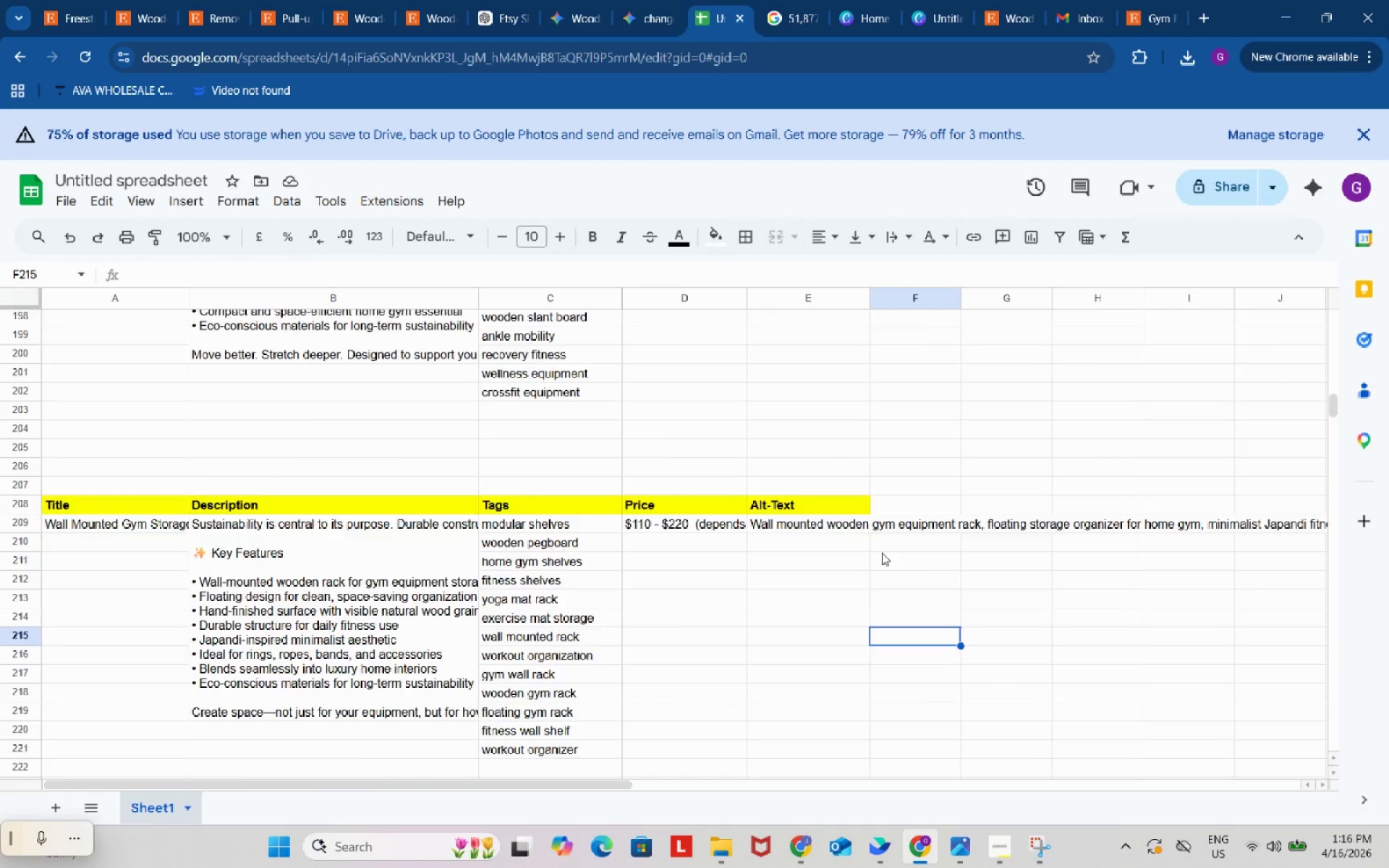 
scroll: coordinate [857, 486], scroll_direction: up, amount: 5.0
 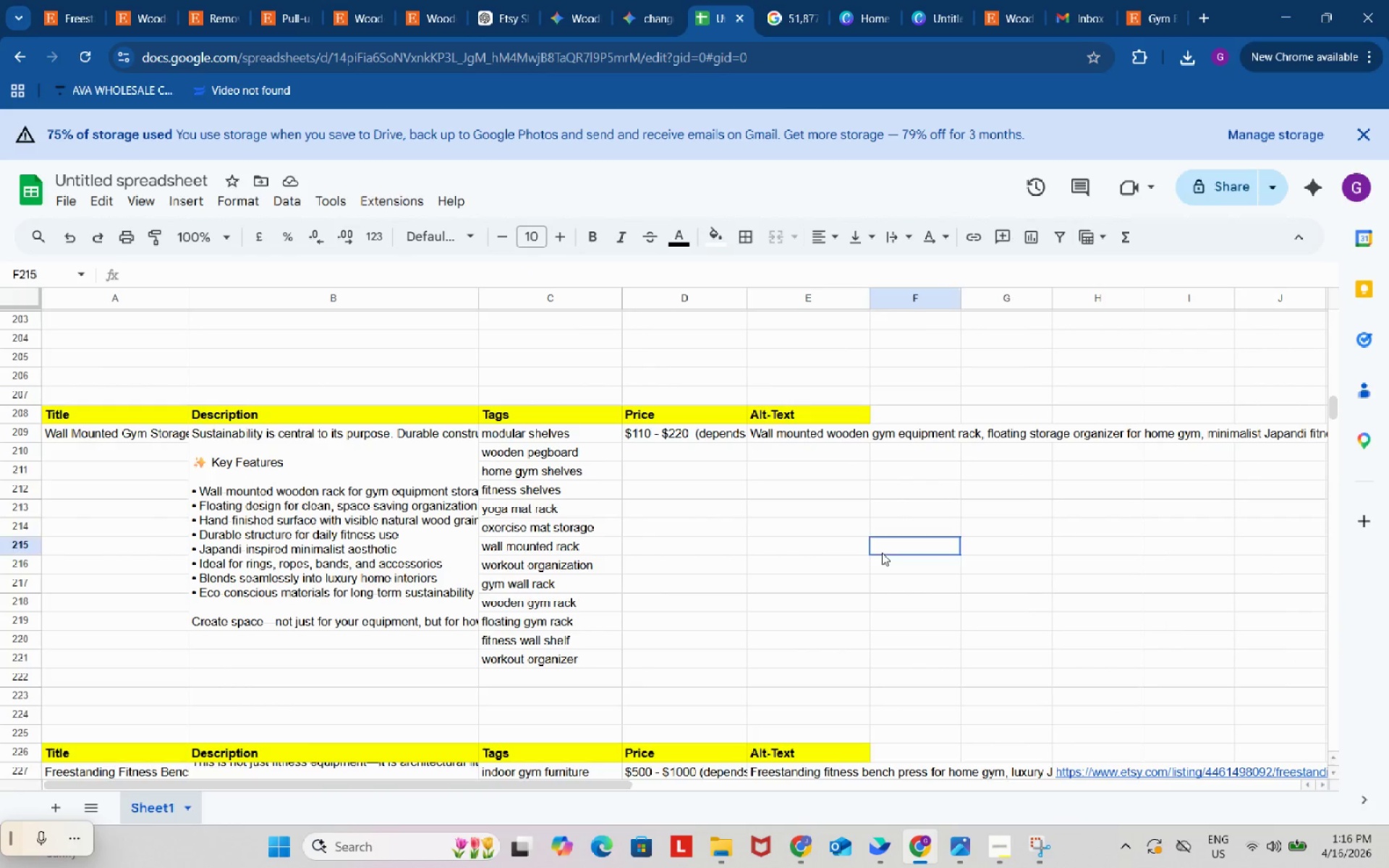 
left_click([882, 553])
 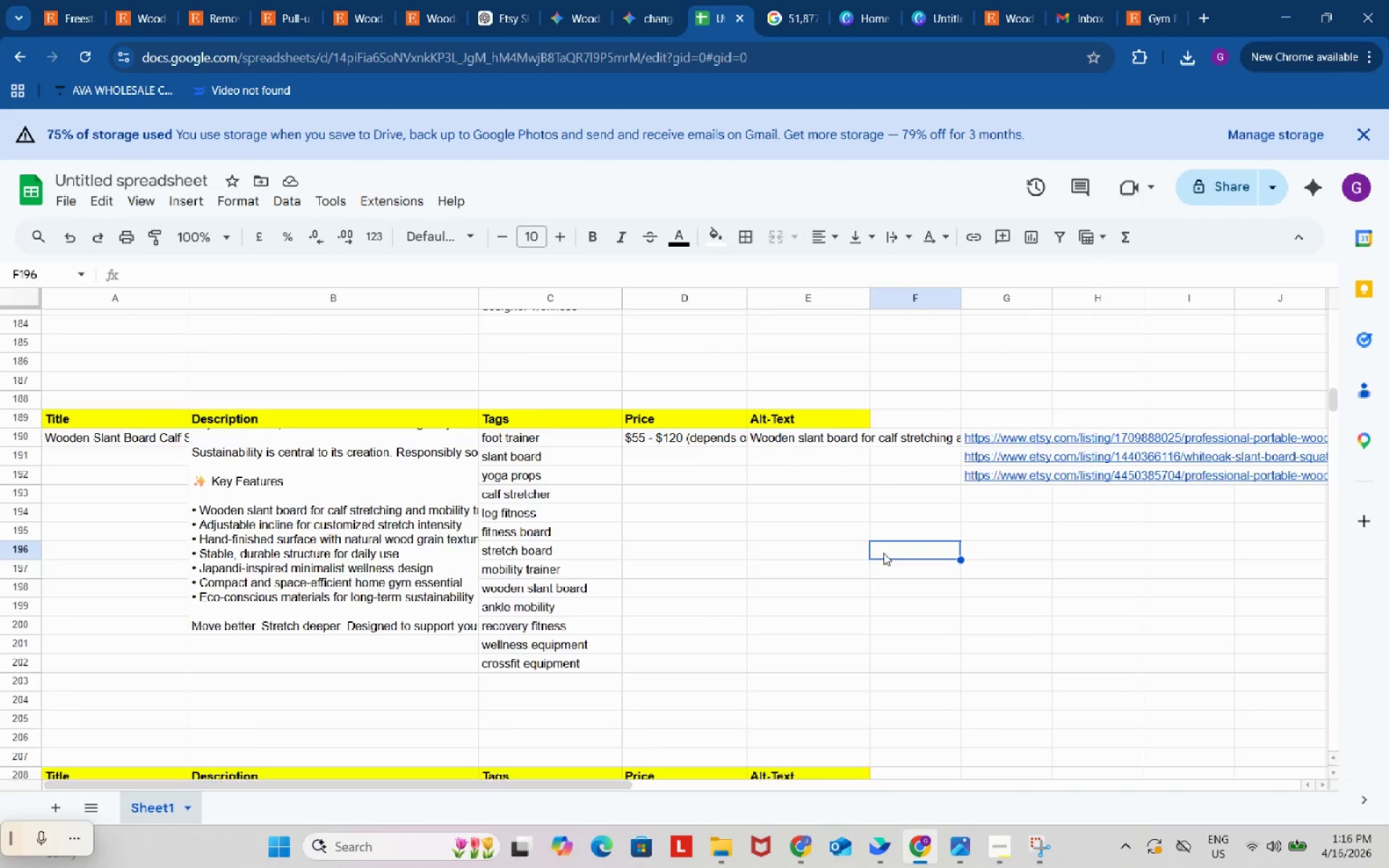 
scroll: coordinate [887, 525], scroll_direction: up, amount: 14.0
 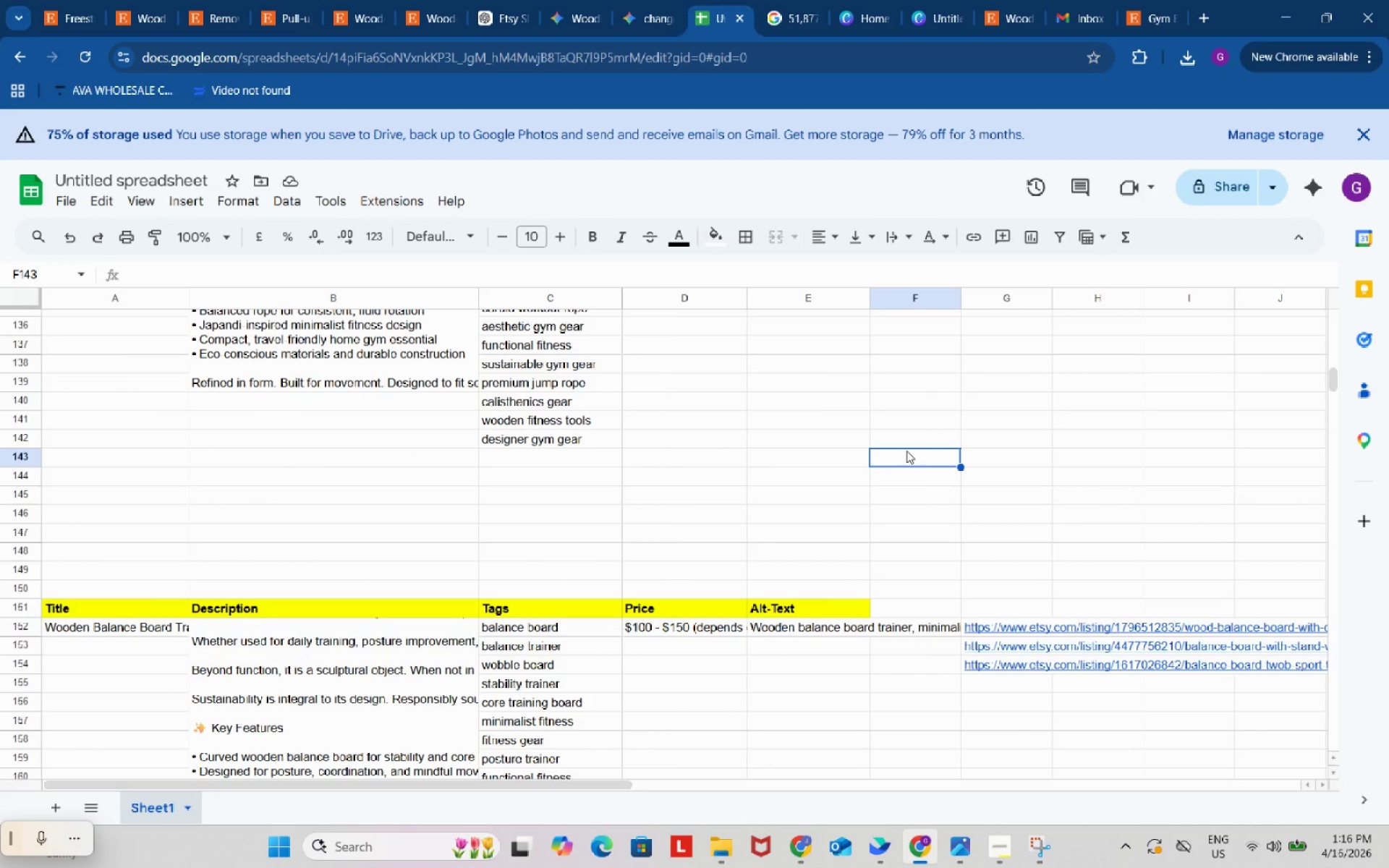 
left_click([906, 450])
 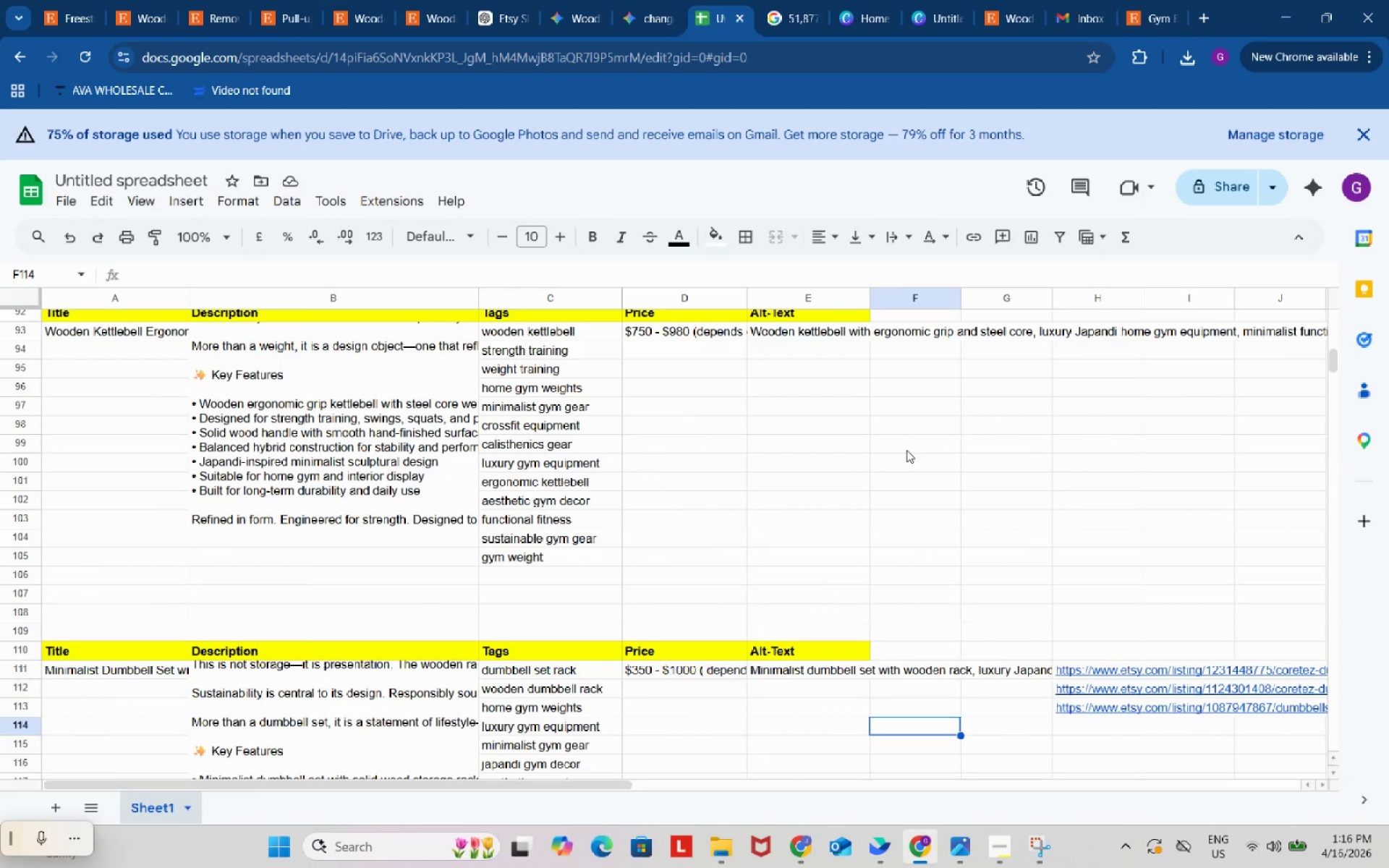 
scroll: coordinate [906, 450], scroll_direction: up, amount: 6.0
 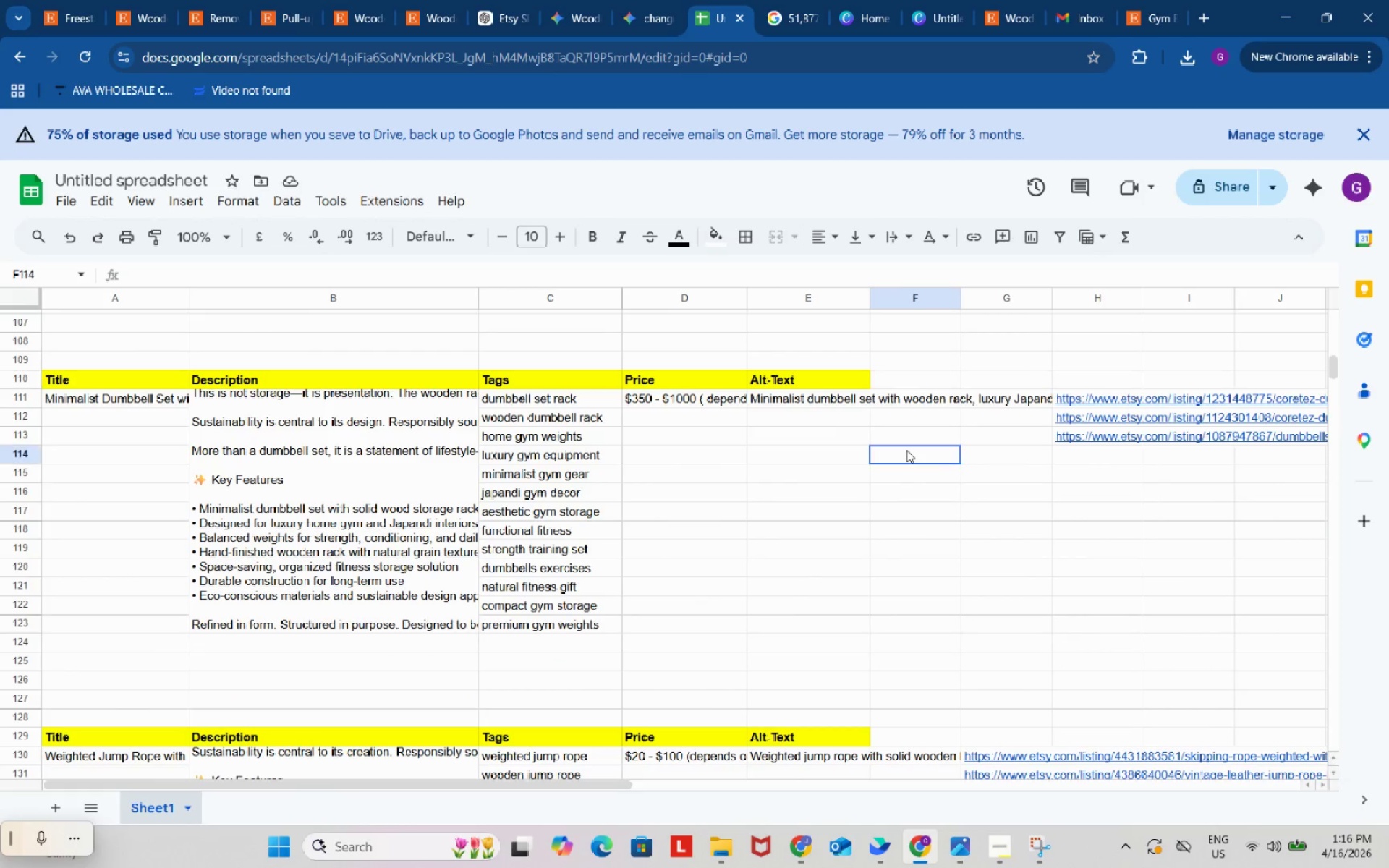 
left_click([906, 450])
 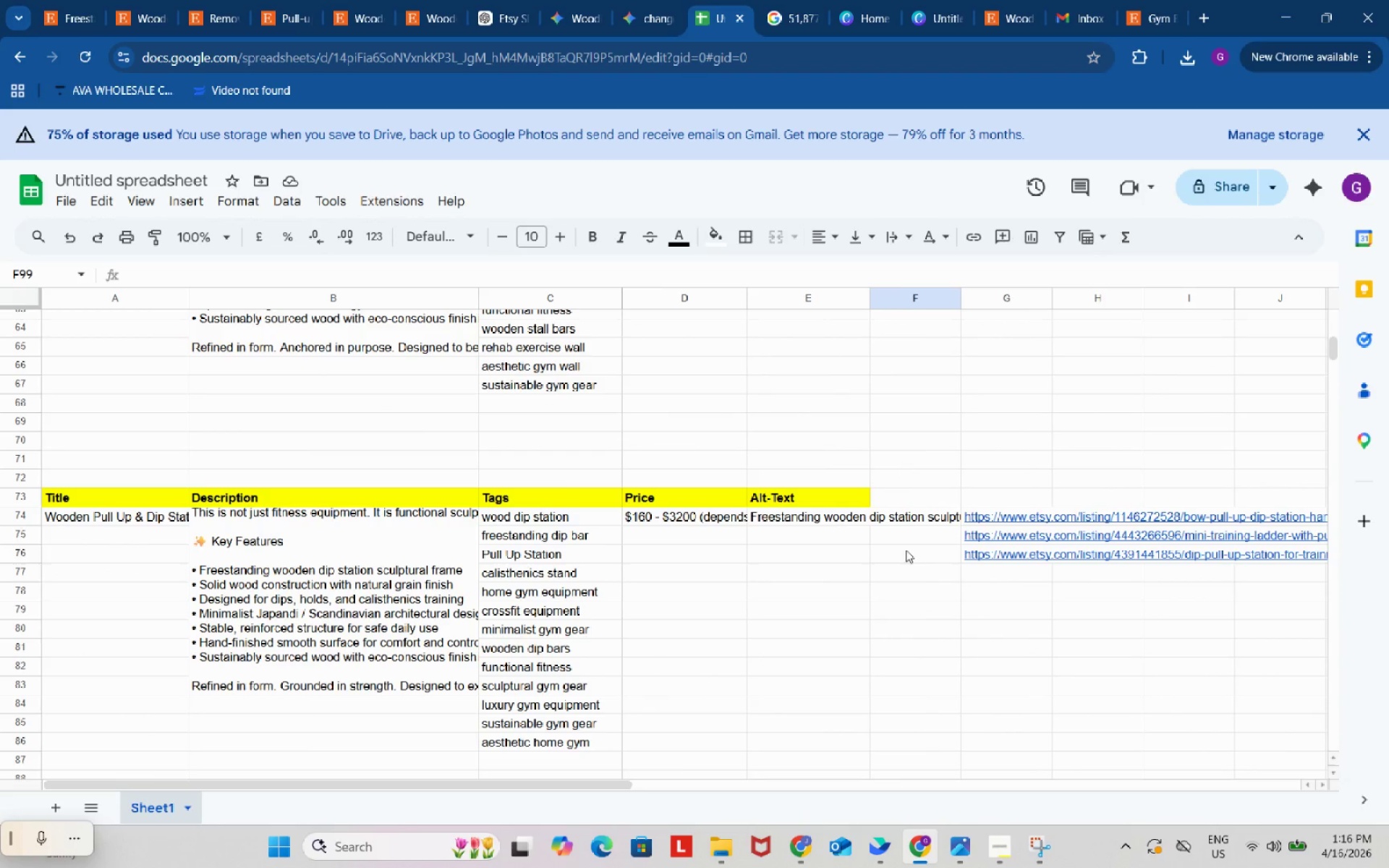 
left_click([917, 610])
 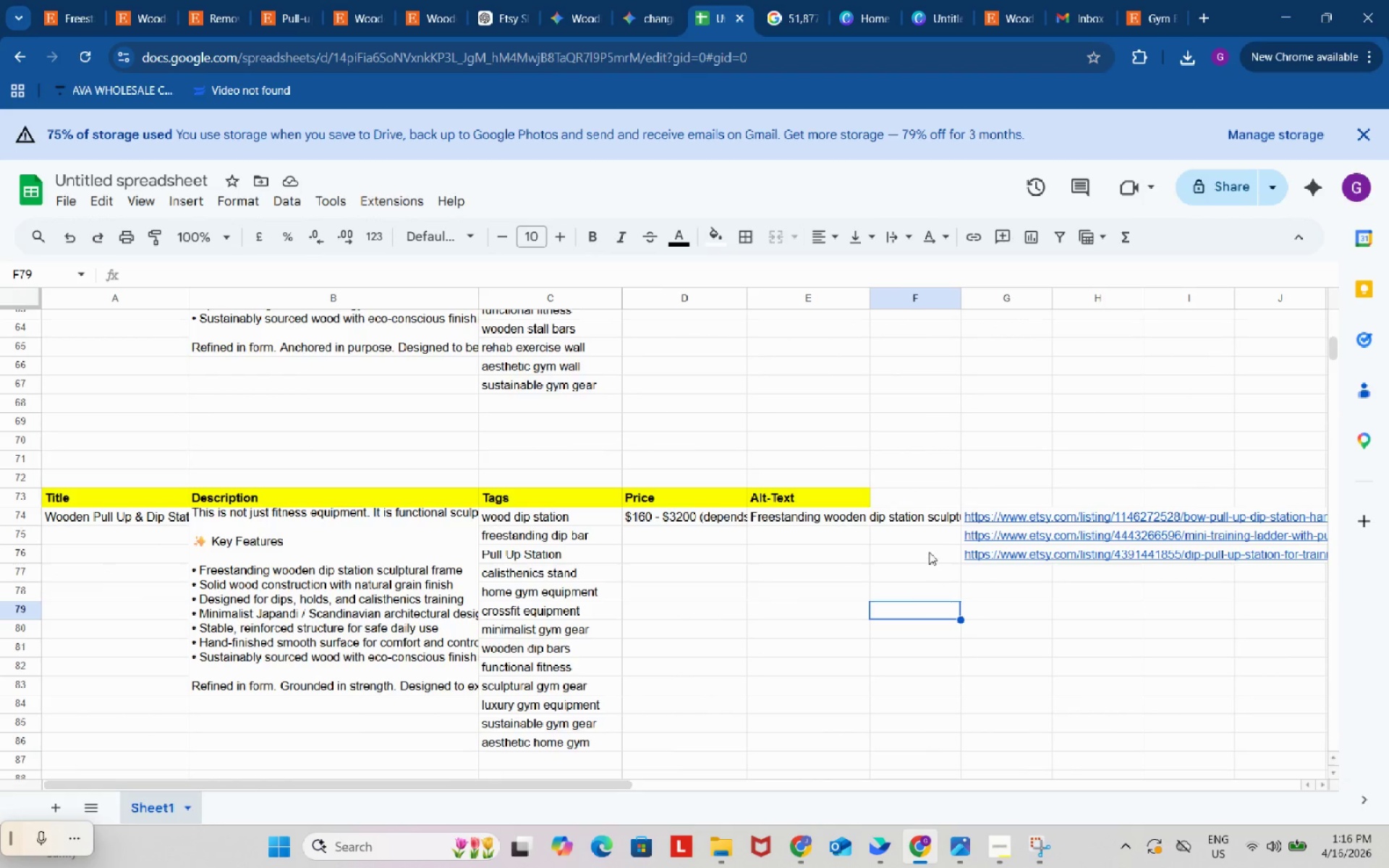 
left_click([930, 520])
 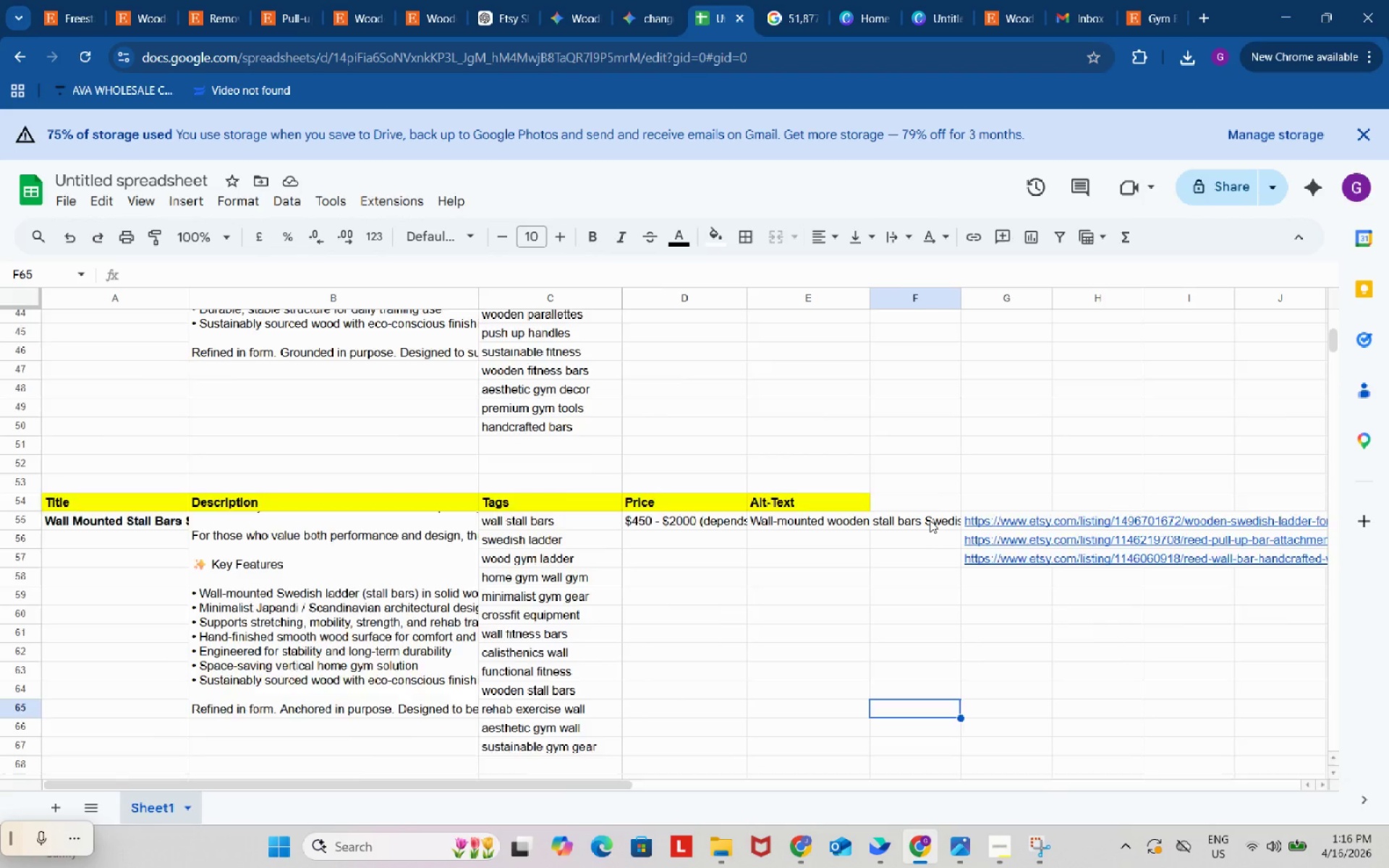 
scroll: coordinate [930, 520], scroll_direction: up, amount: 7.0
 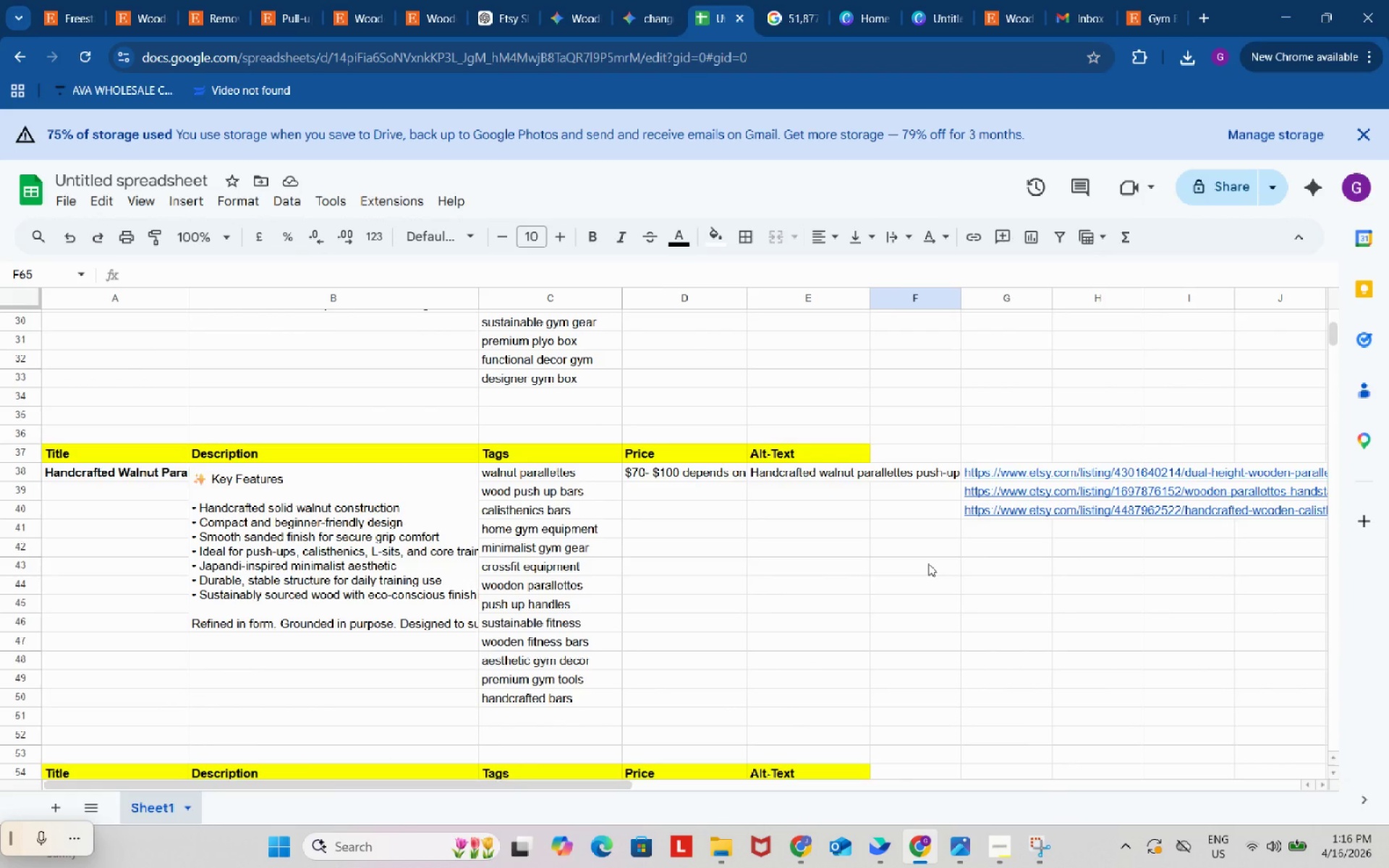 
left_click([928, 563])
 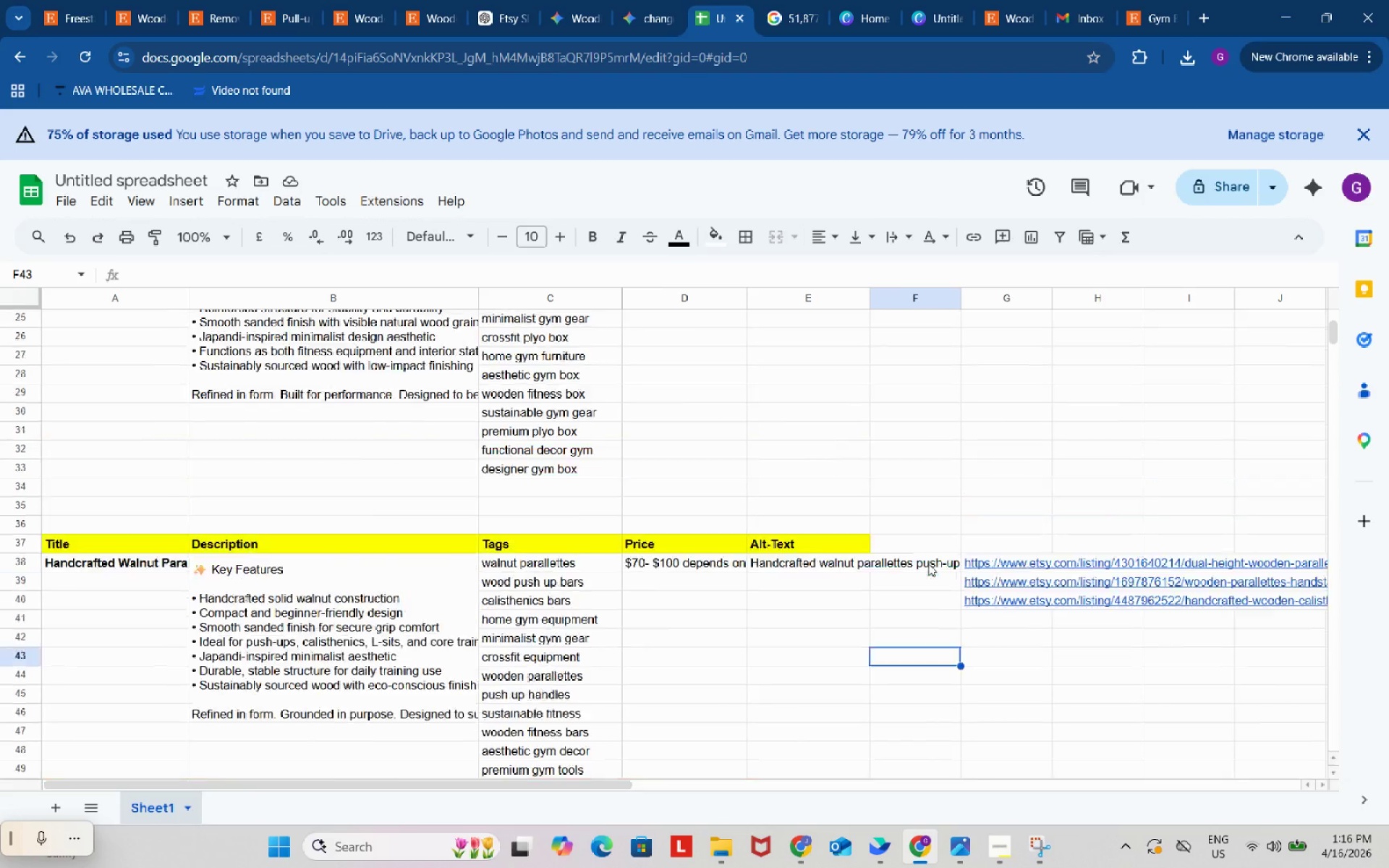 
left_click([930, 539])
 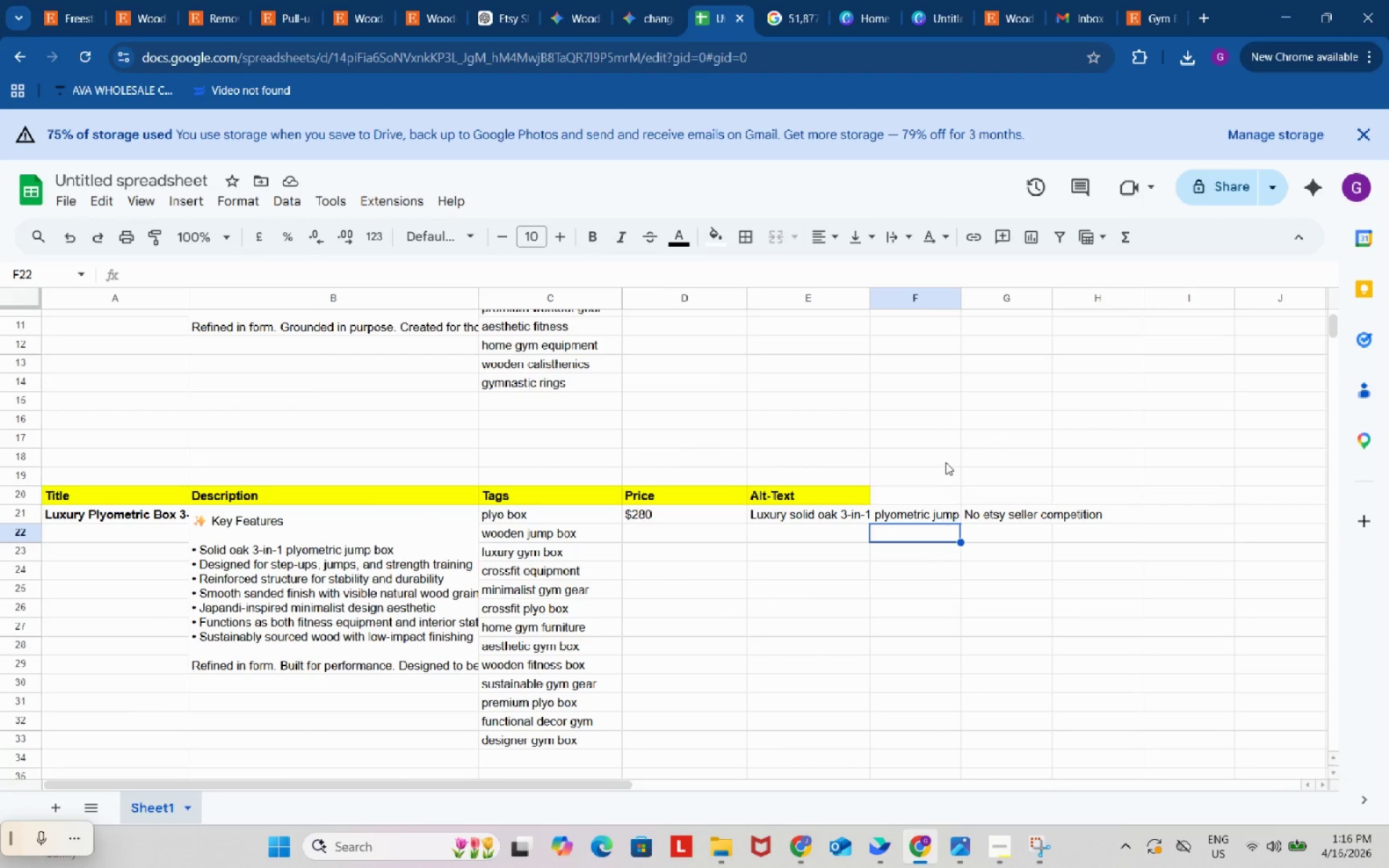 
scroll: coordinate [928, 563], scroll_direction: up, amount: 4.0
 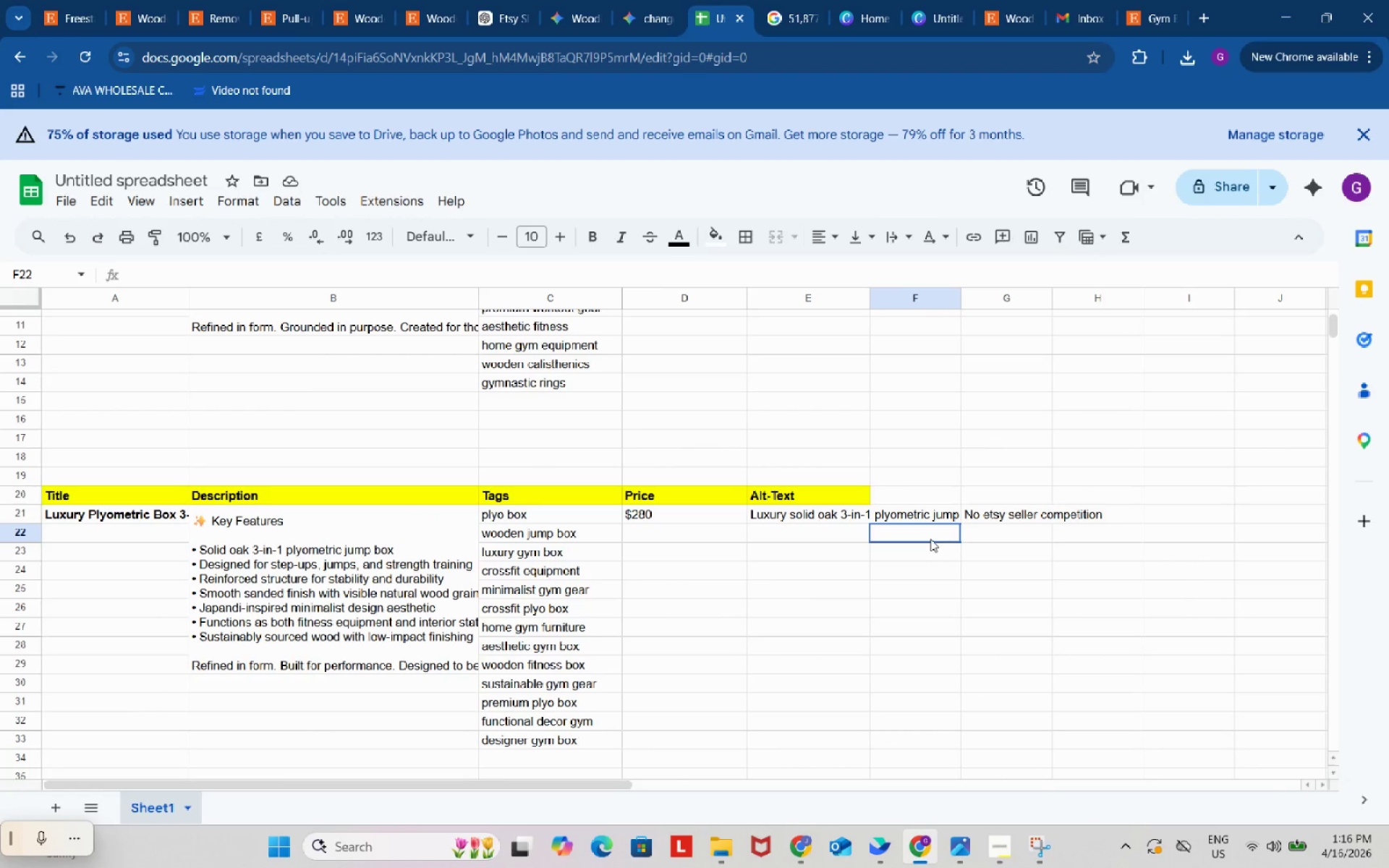 
left_click_drag(start_coordinate=[938, 480], to_coordinate=[933, 485])
 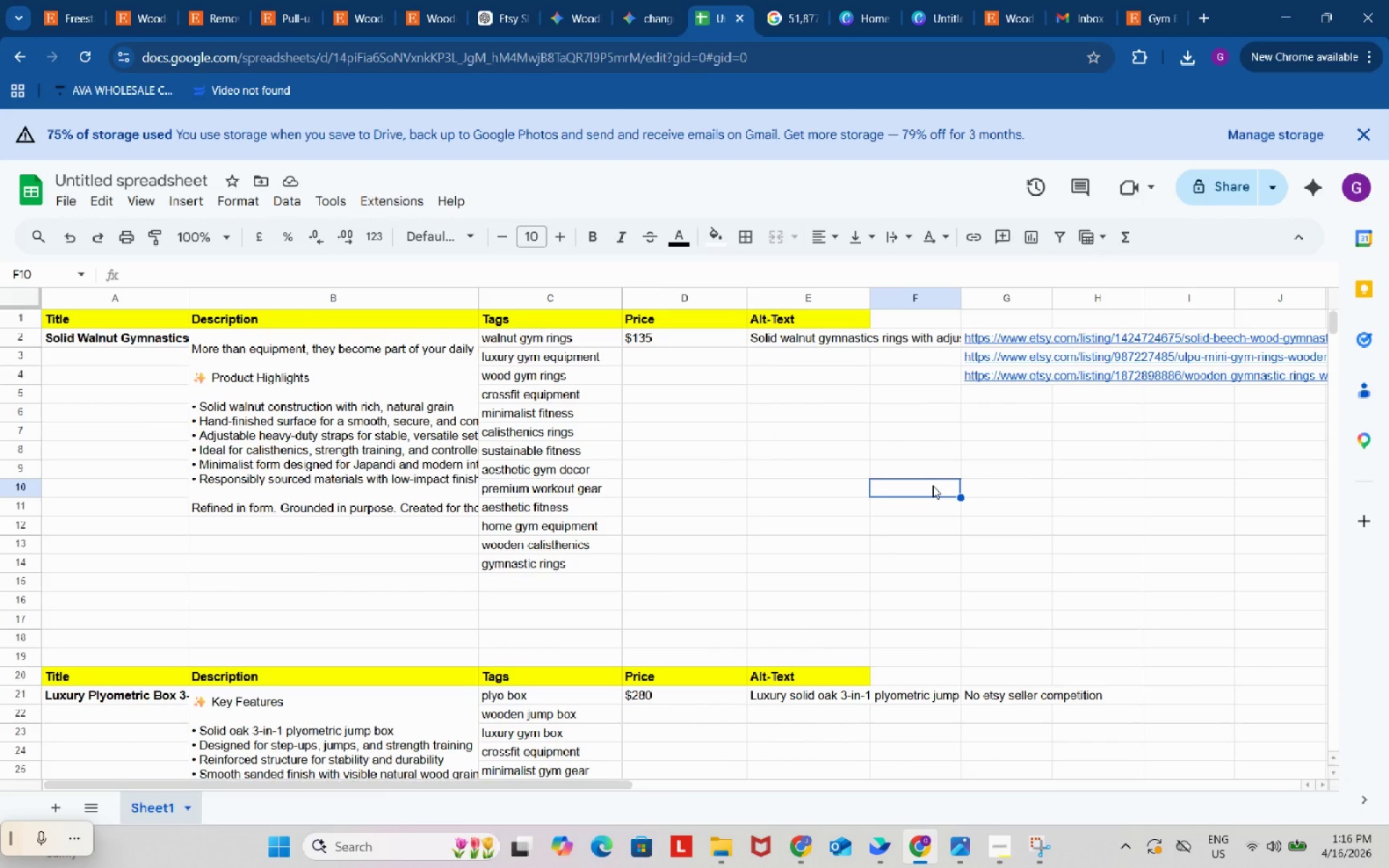 
scroll: coordinate [933, 485], scroll_direction: up, amount: 7.0
 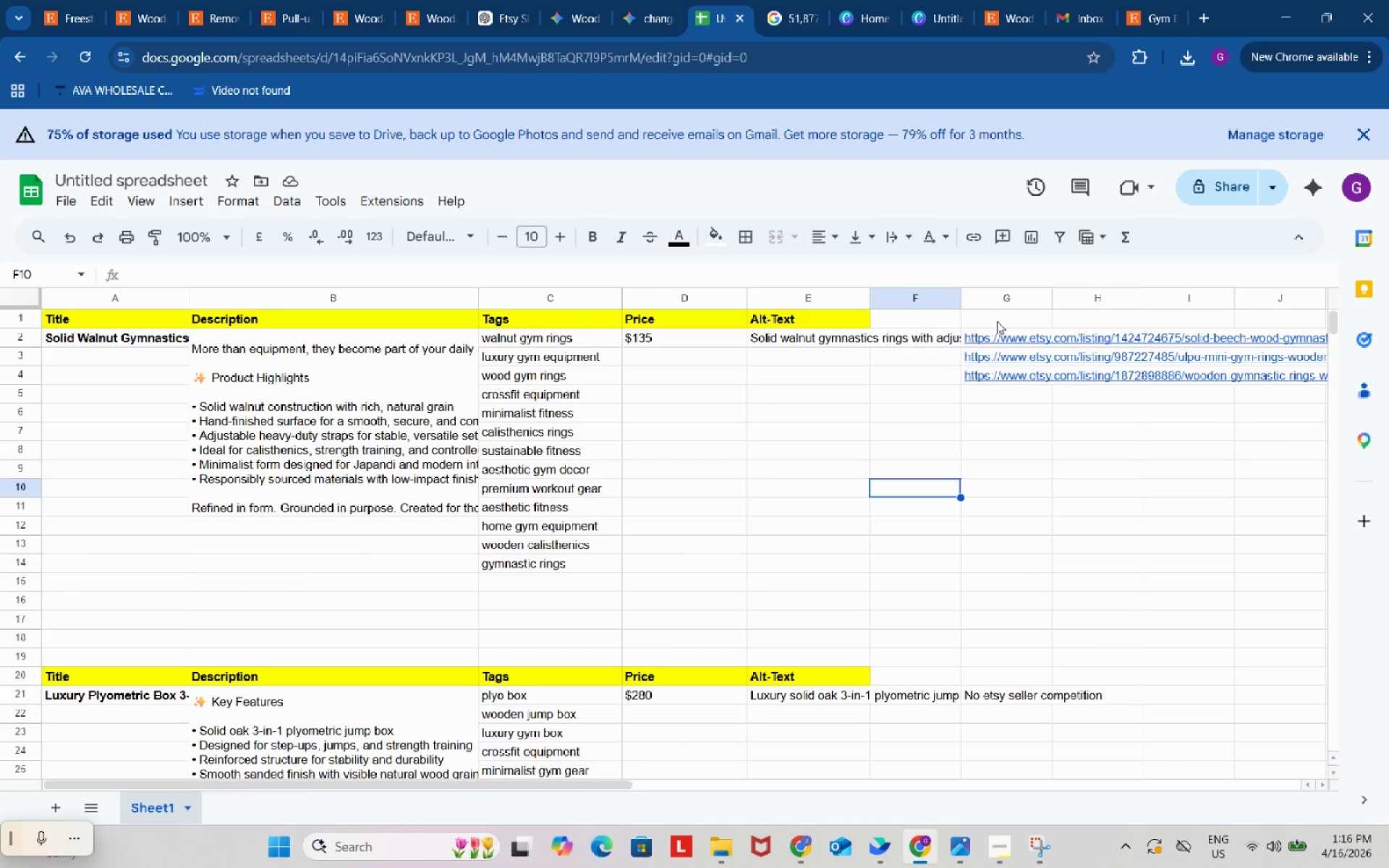 
left_click_drag(start_coordinate=[997, 321], to_coordinate=[1033, 749])
 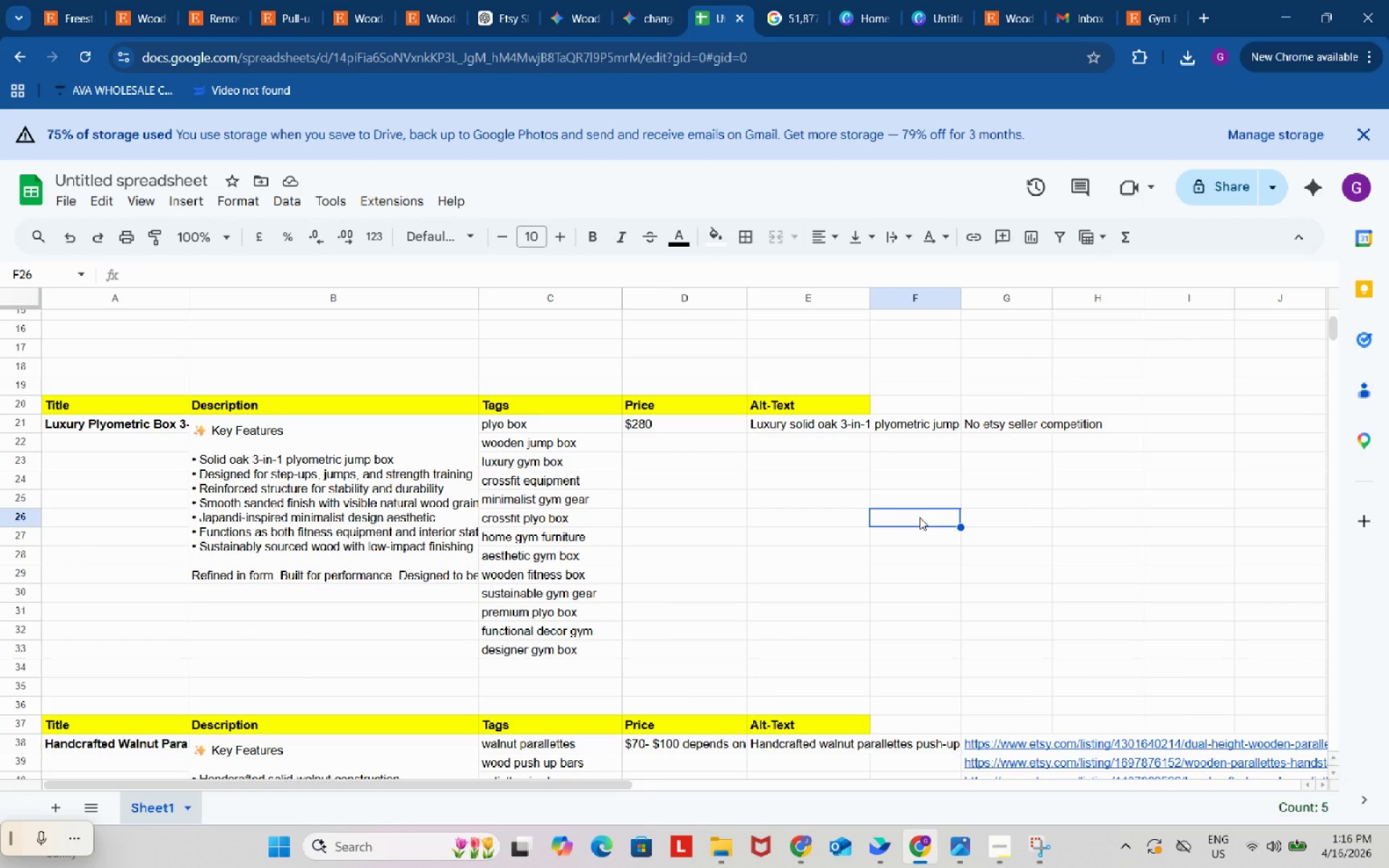 
scroll: coordinate [1032, 750], scroll_direction: down, amount: 3.0
 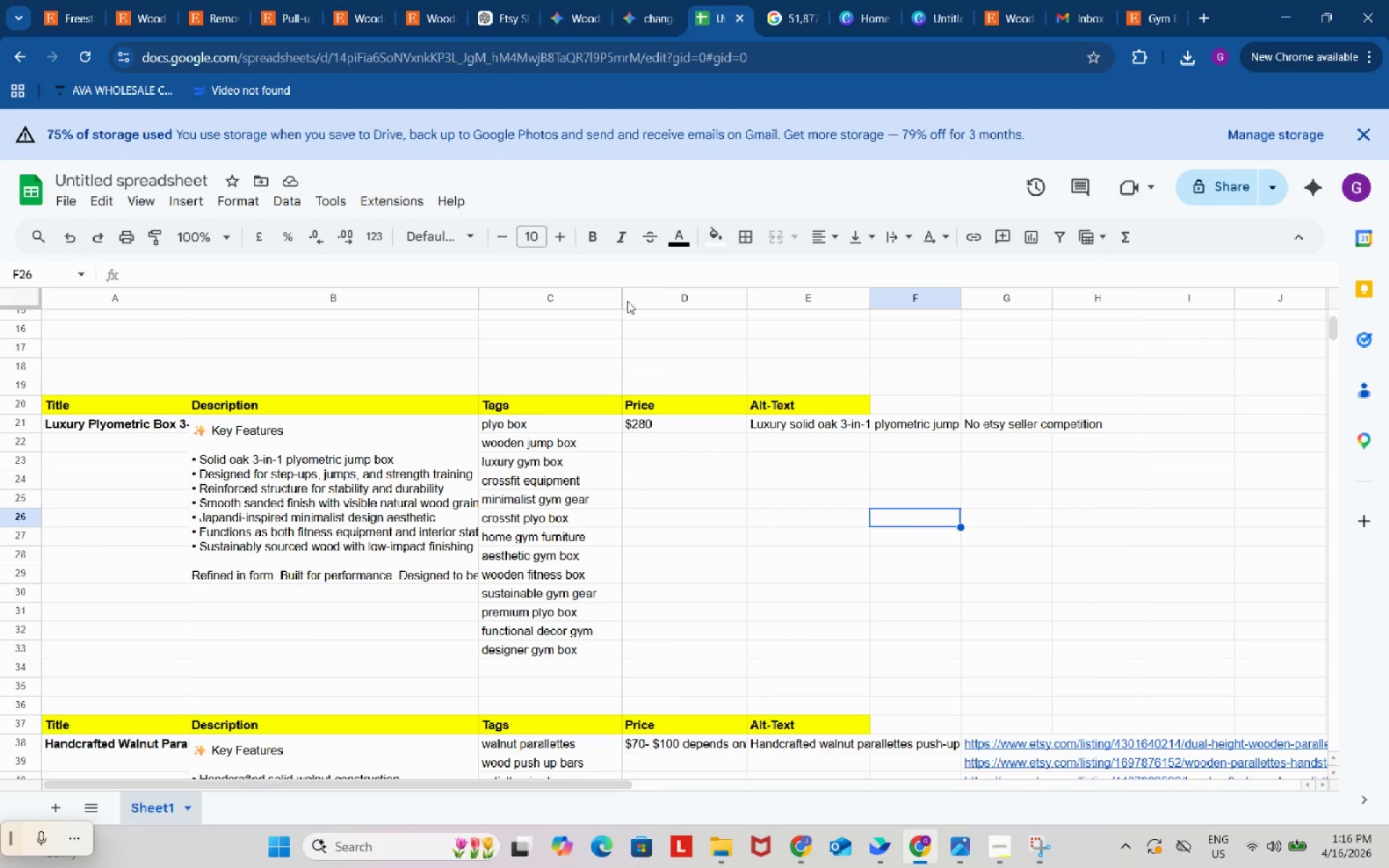 
left_click([153, 0])
 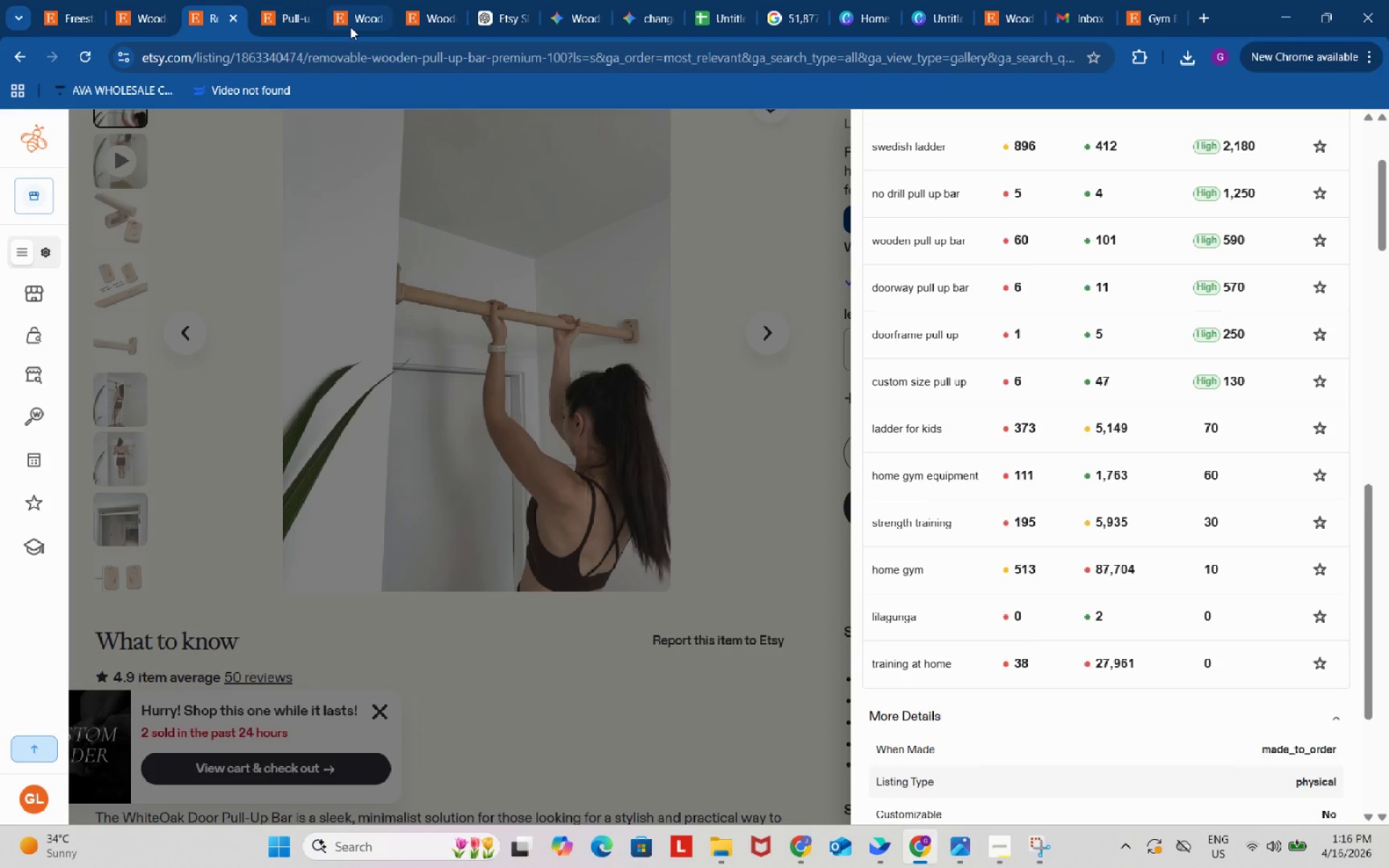 
left_click([388, 62])
 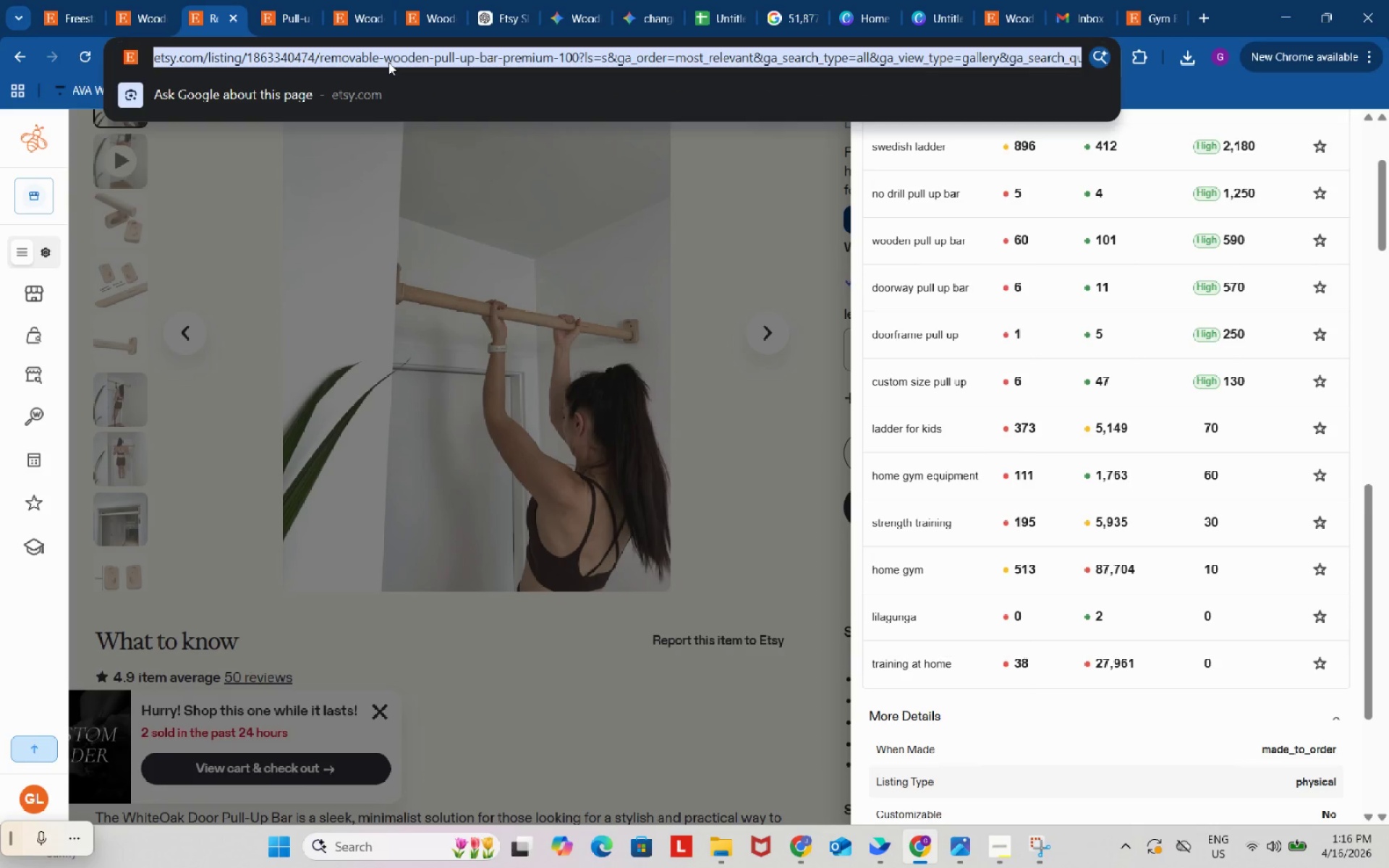 
key(Control+ControlLeft)
 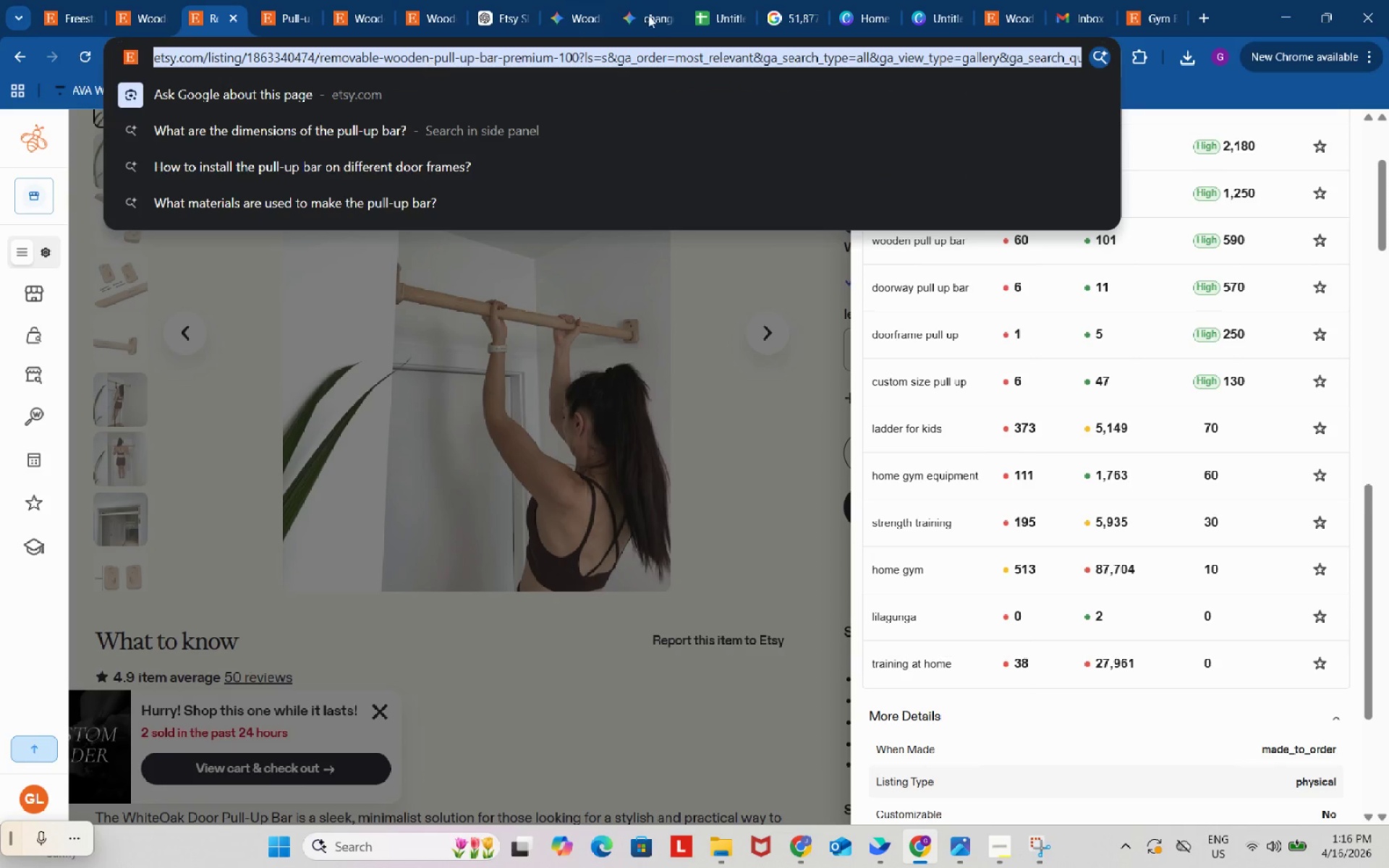 
key(Control+C)
 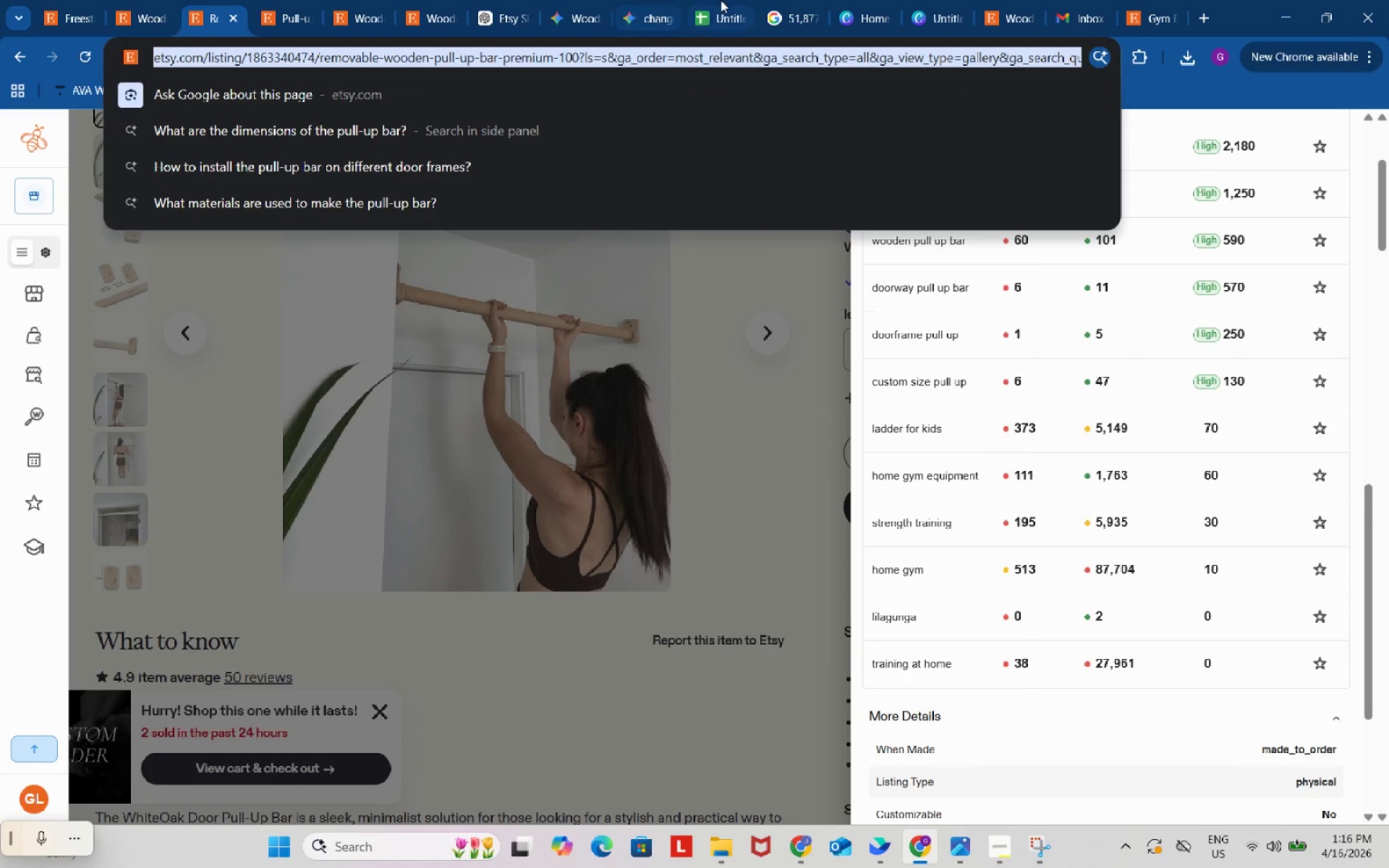 
left_click([721, 0])
 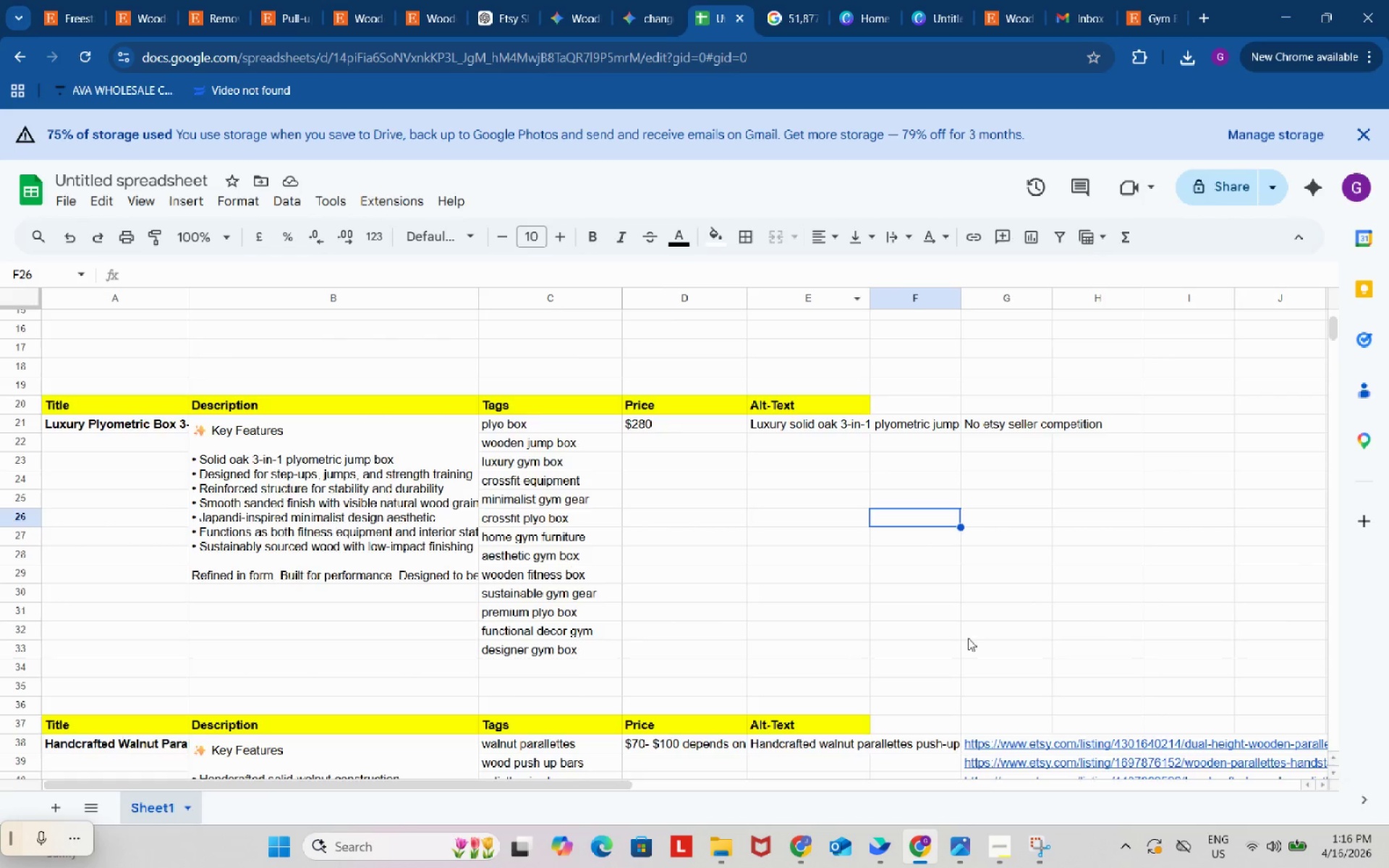 
scroll: coordinate [993, 749], scroll_direction: down, amount: 49.0
 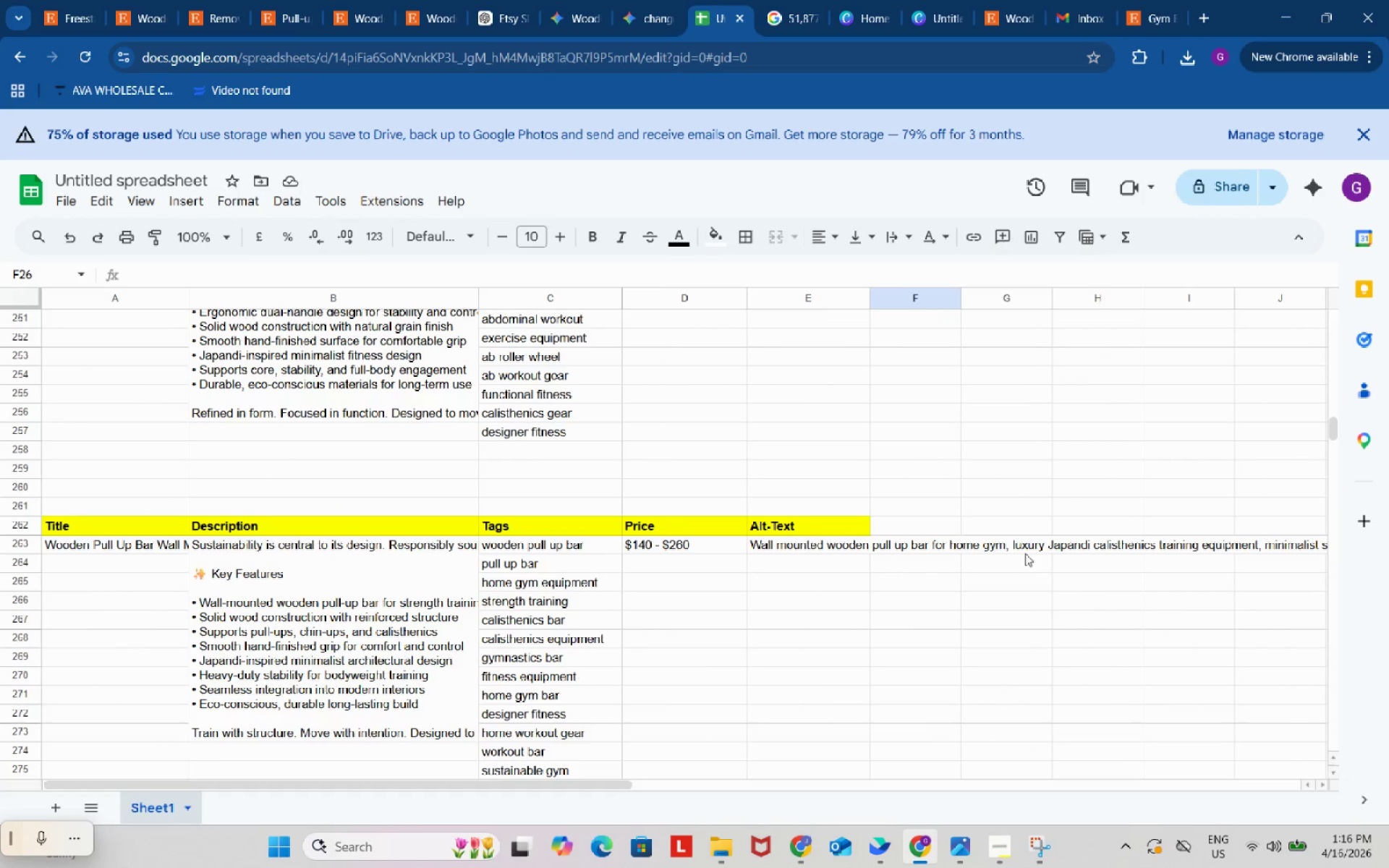 
left_click([1027, 545])
 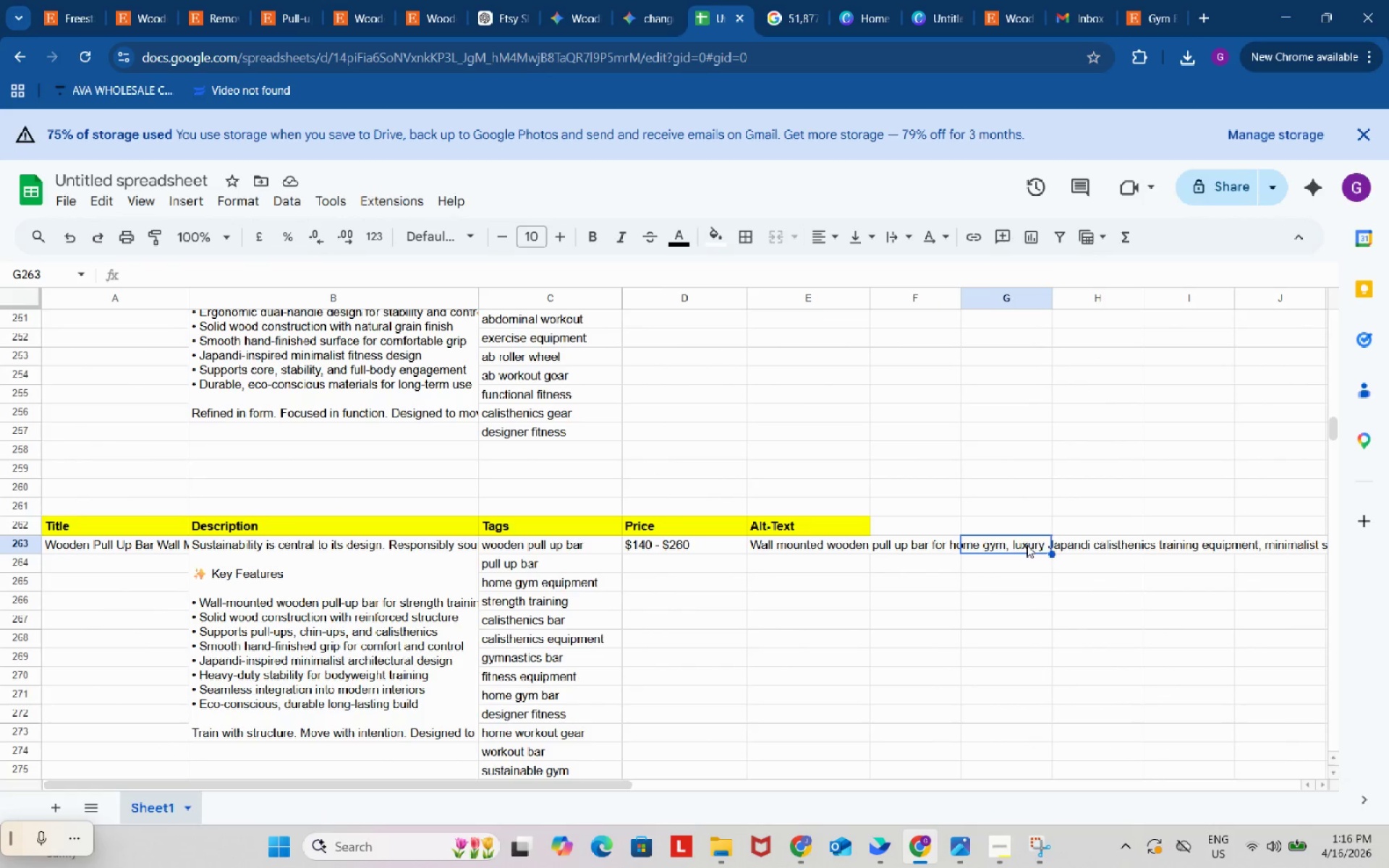 
key(Control+ControlLeft)
 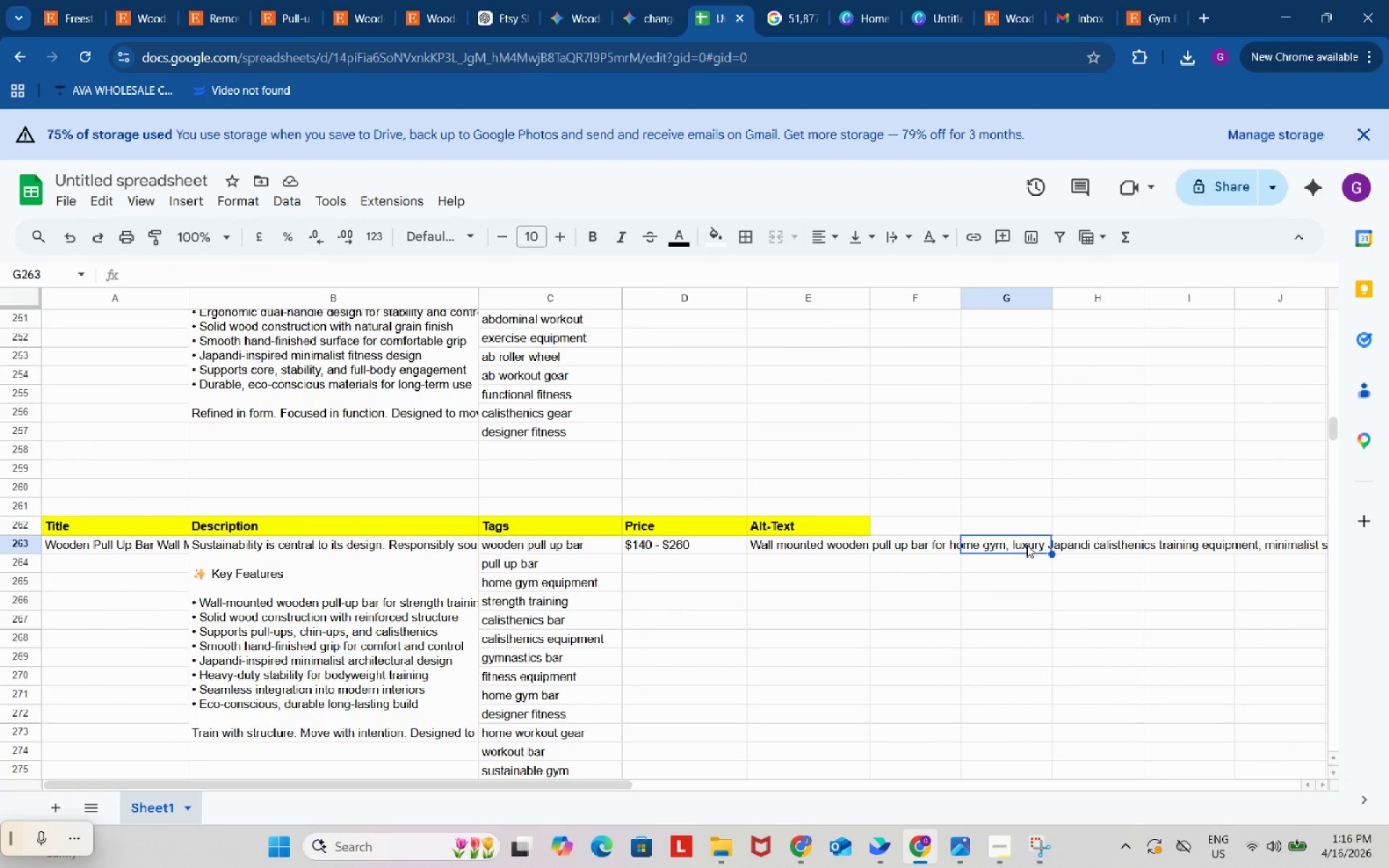 
key(Control+V)
 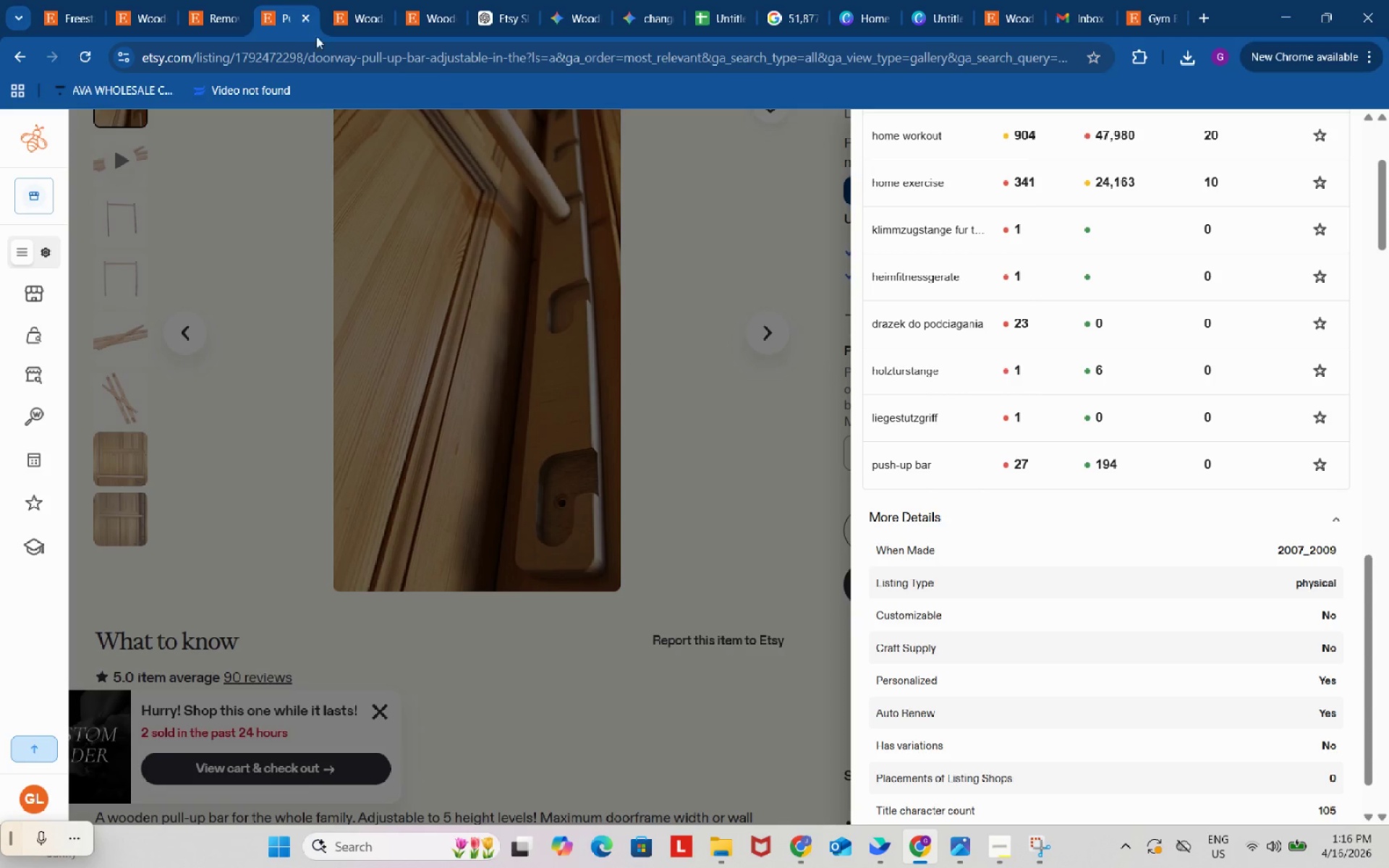 
left_click([331, 58])
 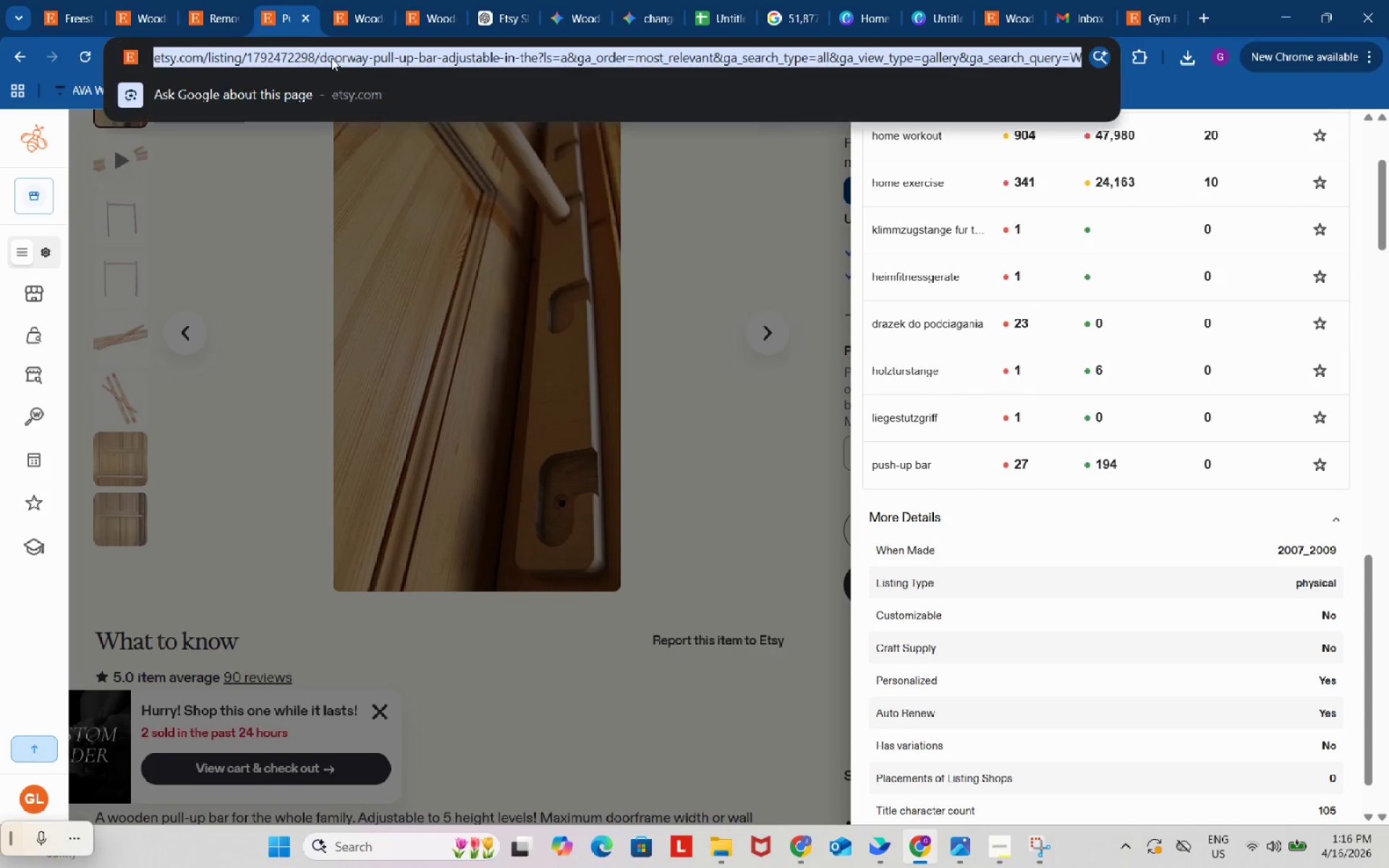 
key(Control+ControlLeft)
 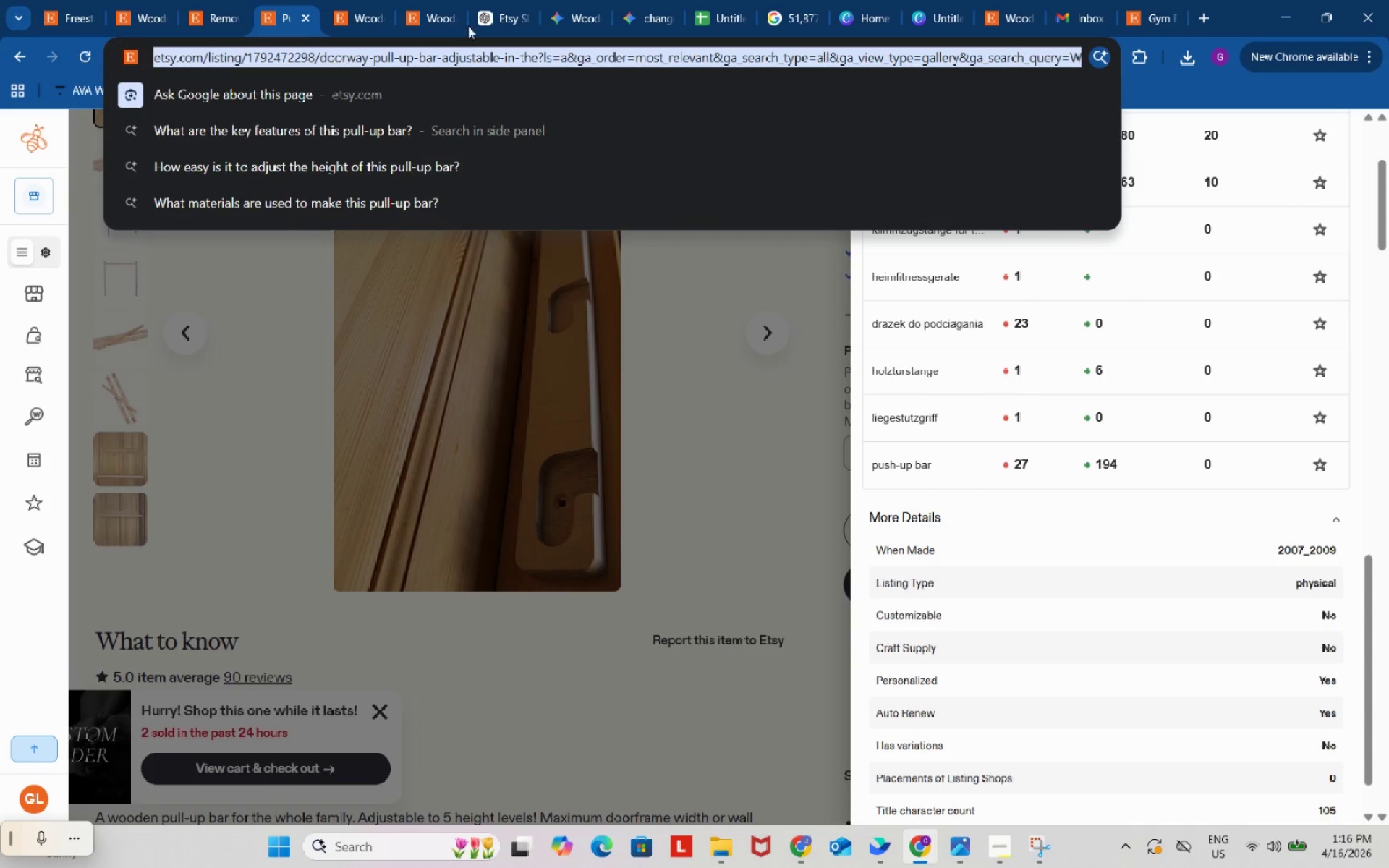 
key(Control+C)
 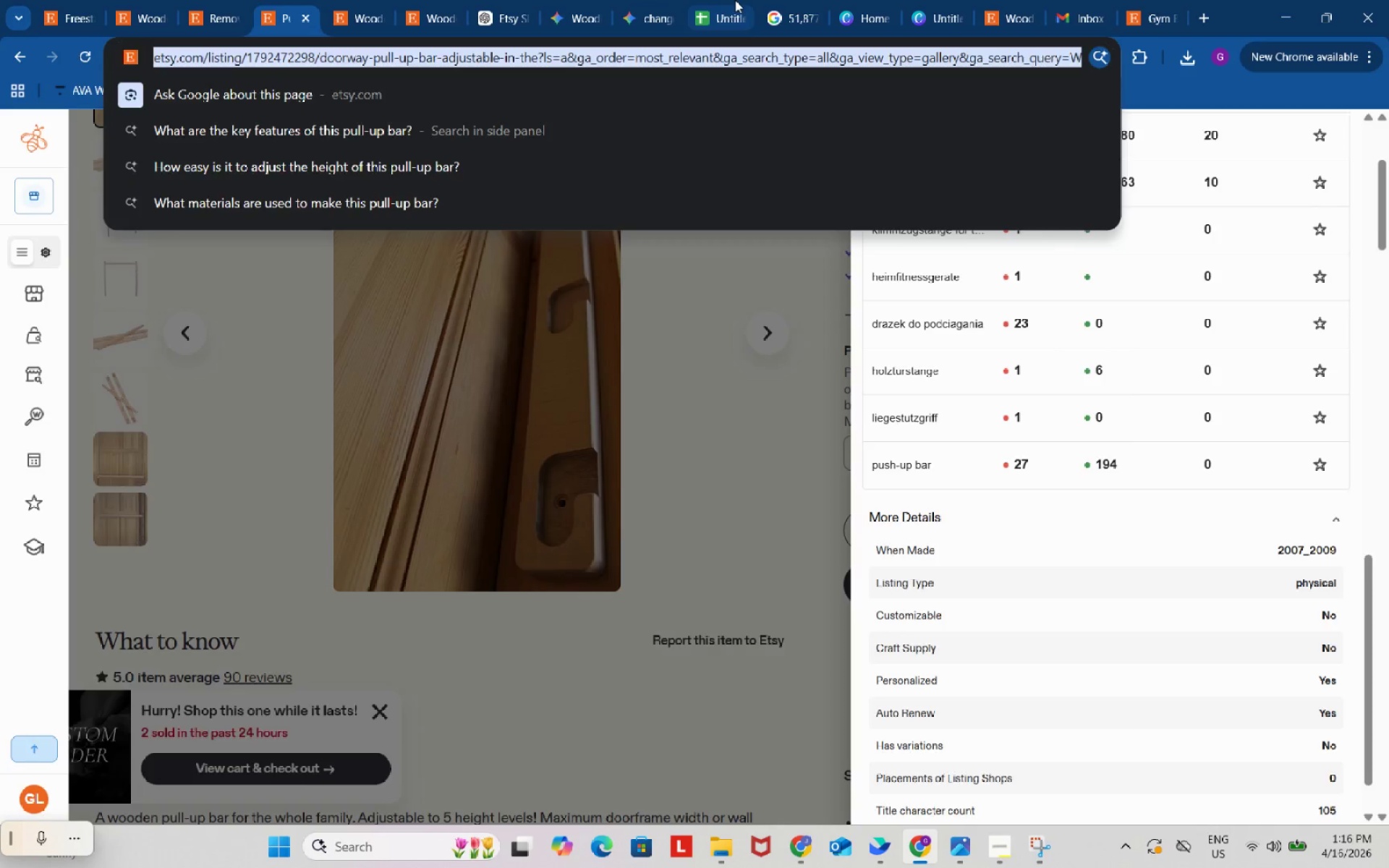 
left_click([728, 0])
 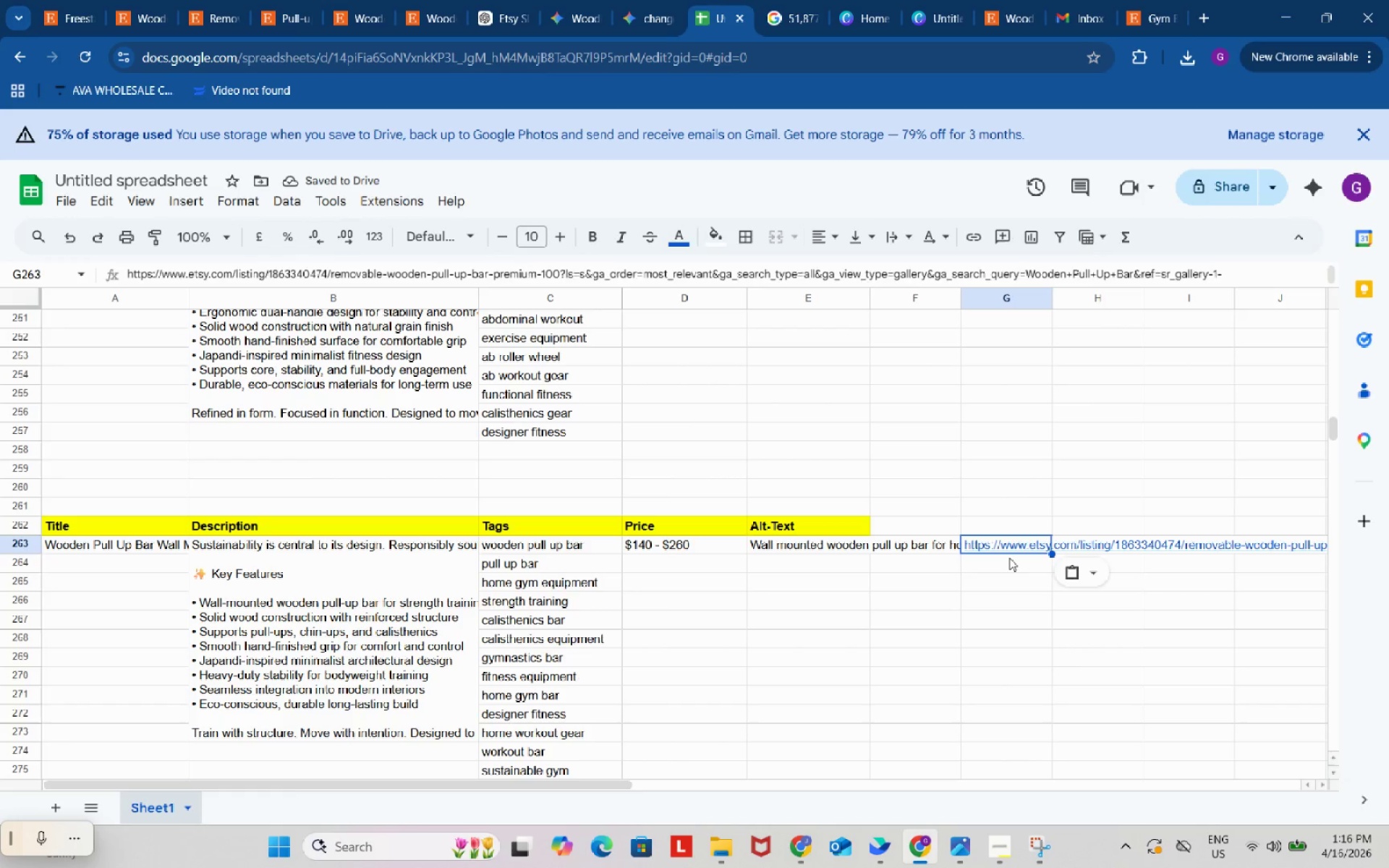 
left_click([1009, 558])
 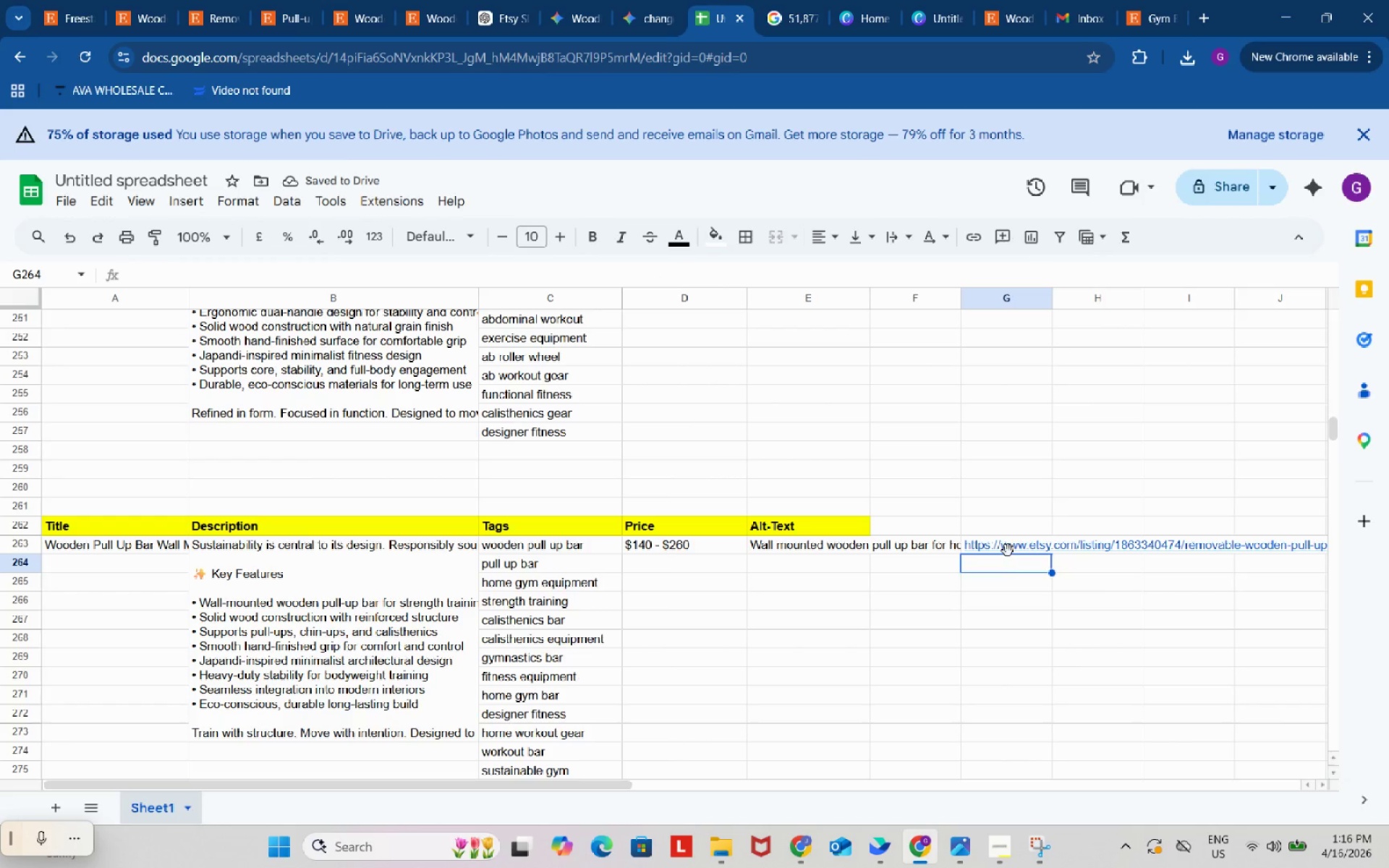 
key(Control+ControlLeft)
 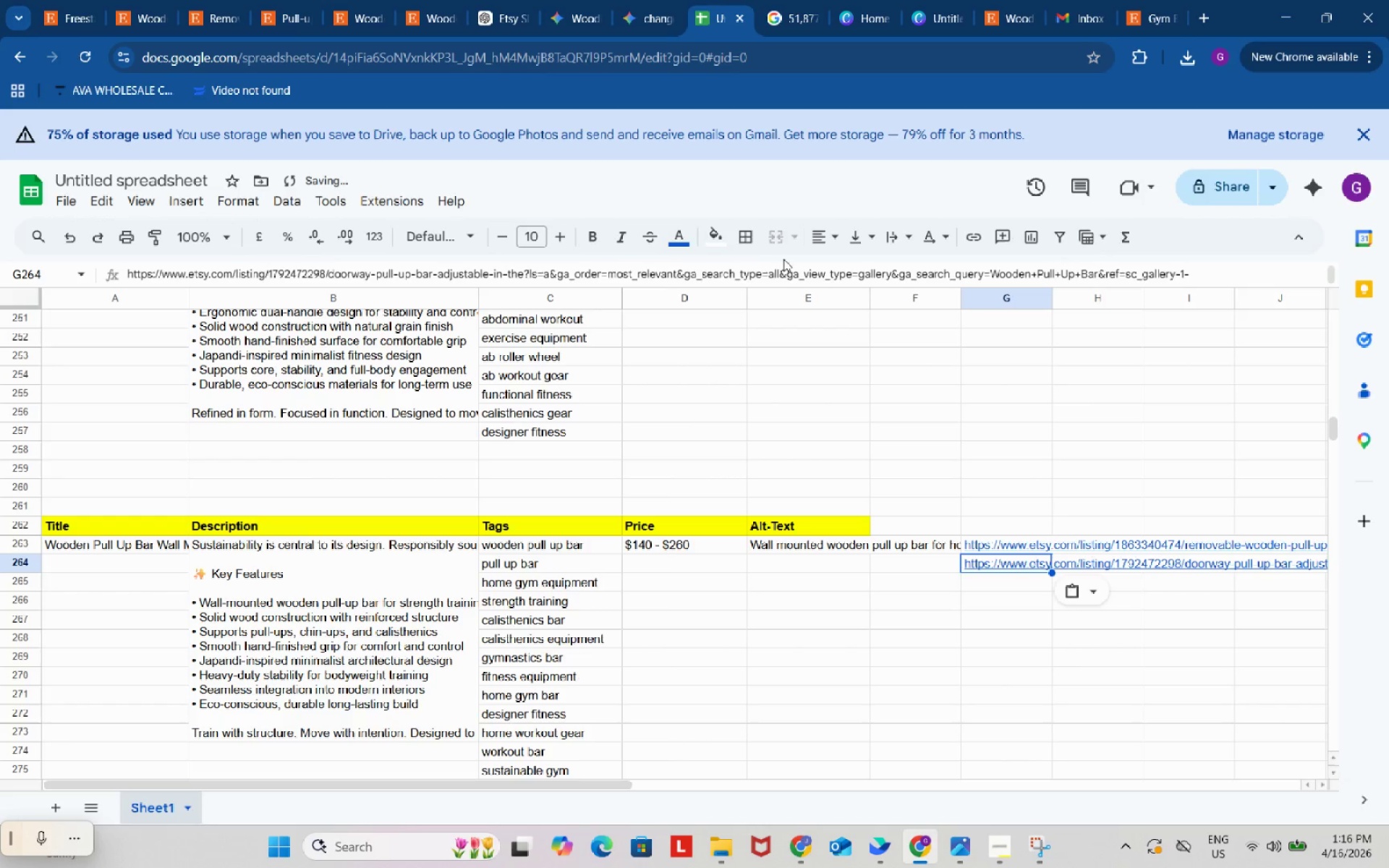 
key(Control+V)
 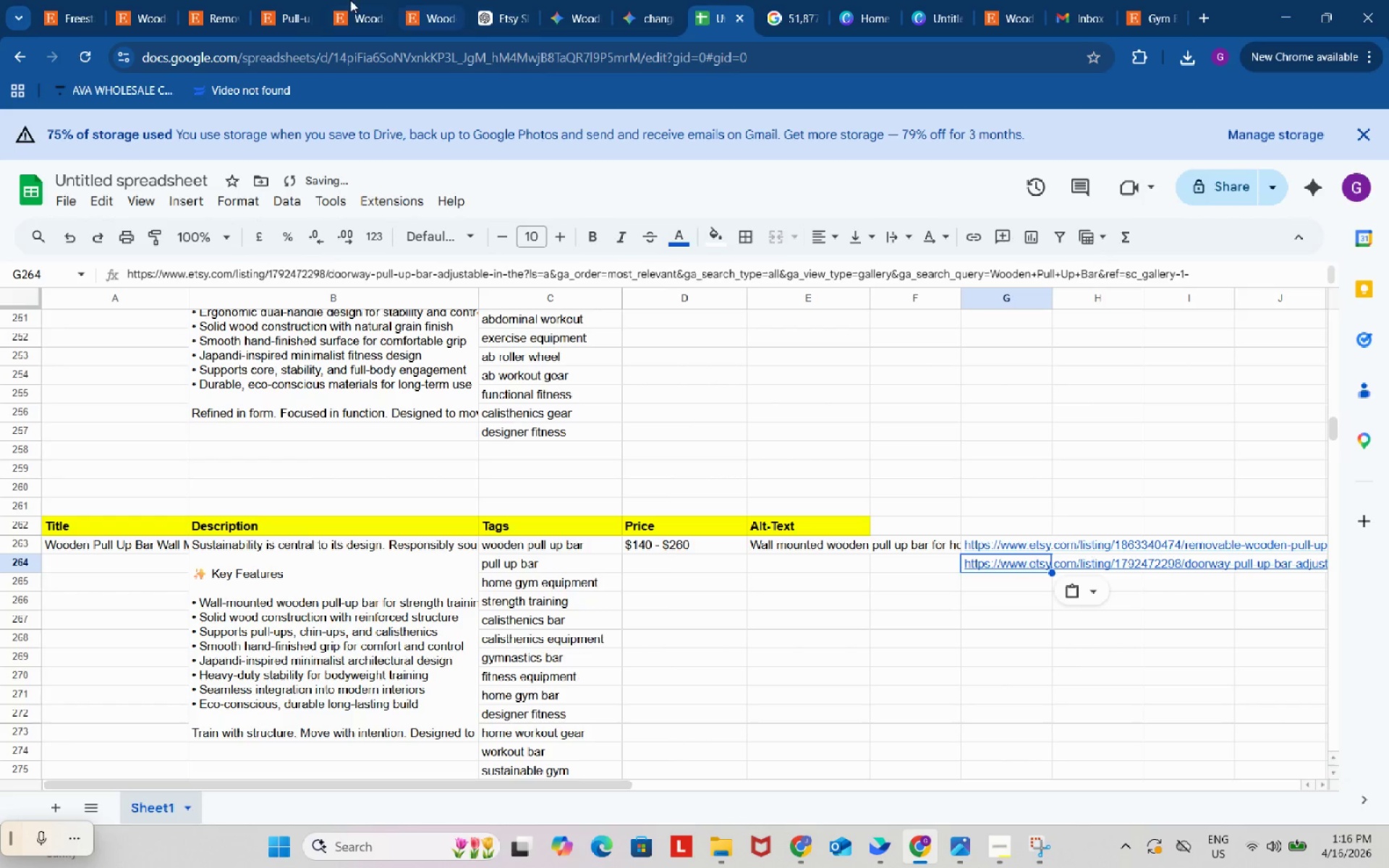 
left_click([344, 0])
 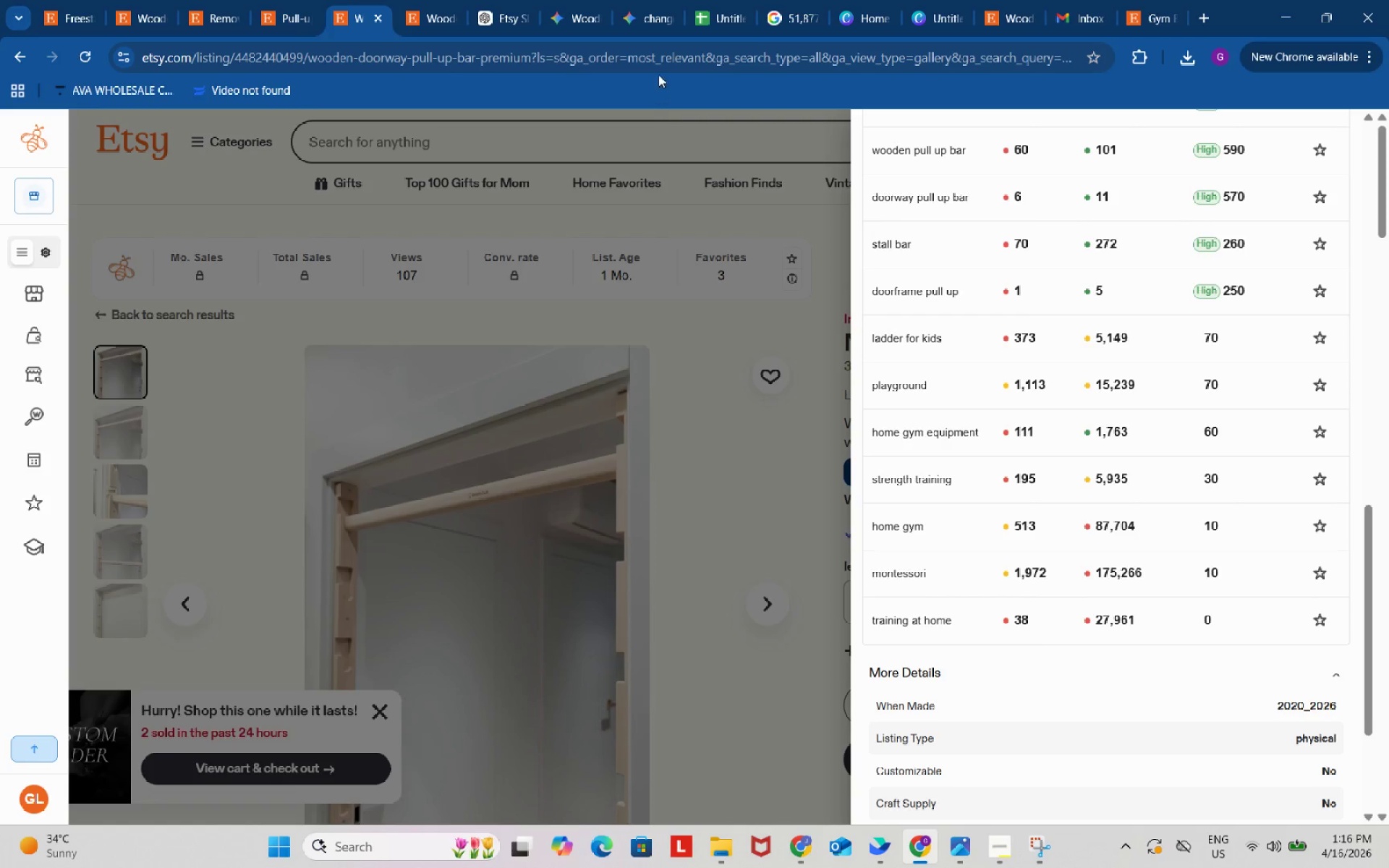 
left_click([658, 66])
 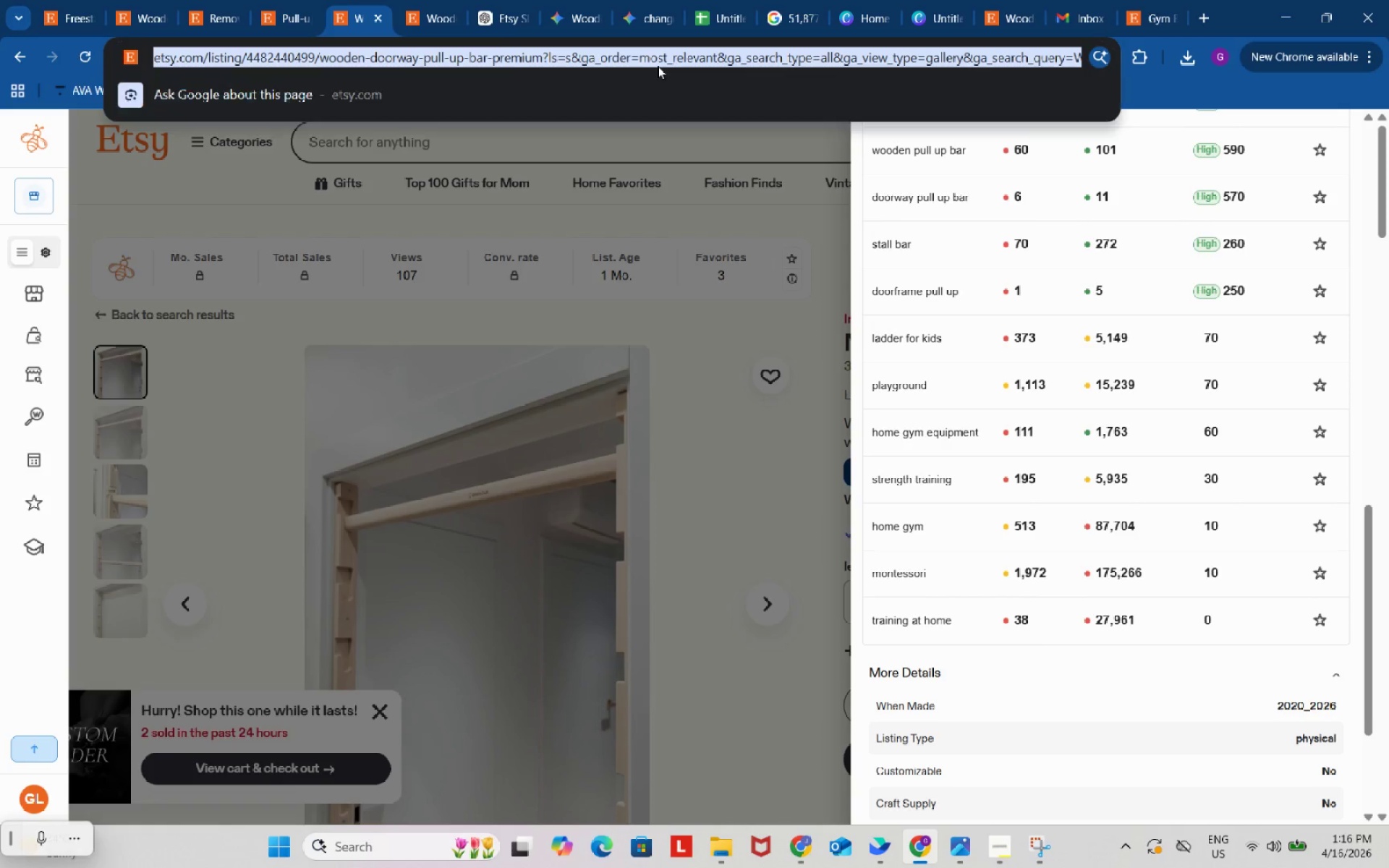 
key(Control+ControlLeft)
 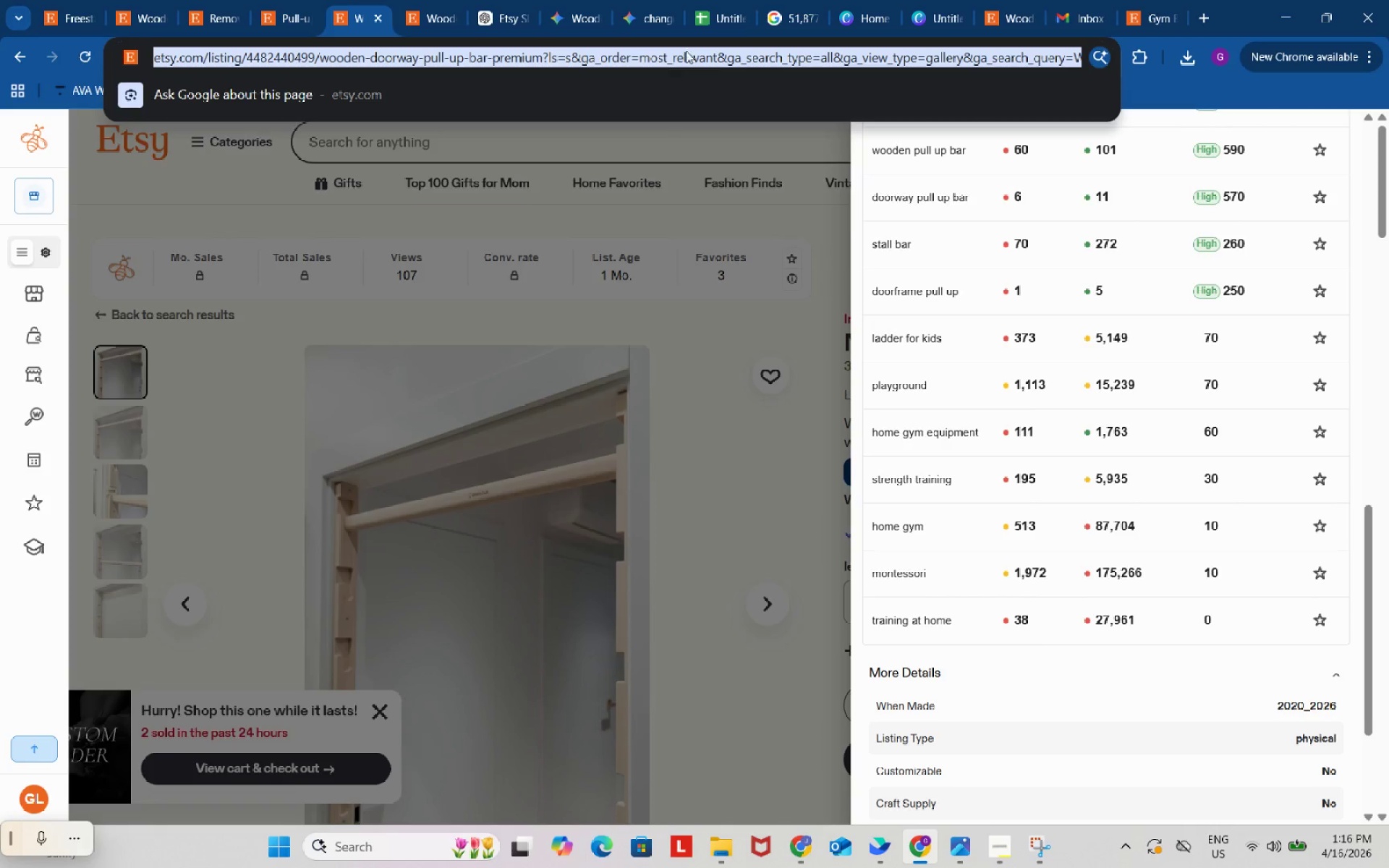 
key(Control+C)
 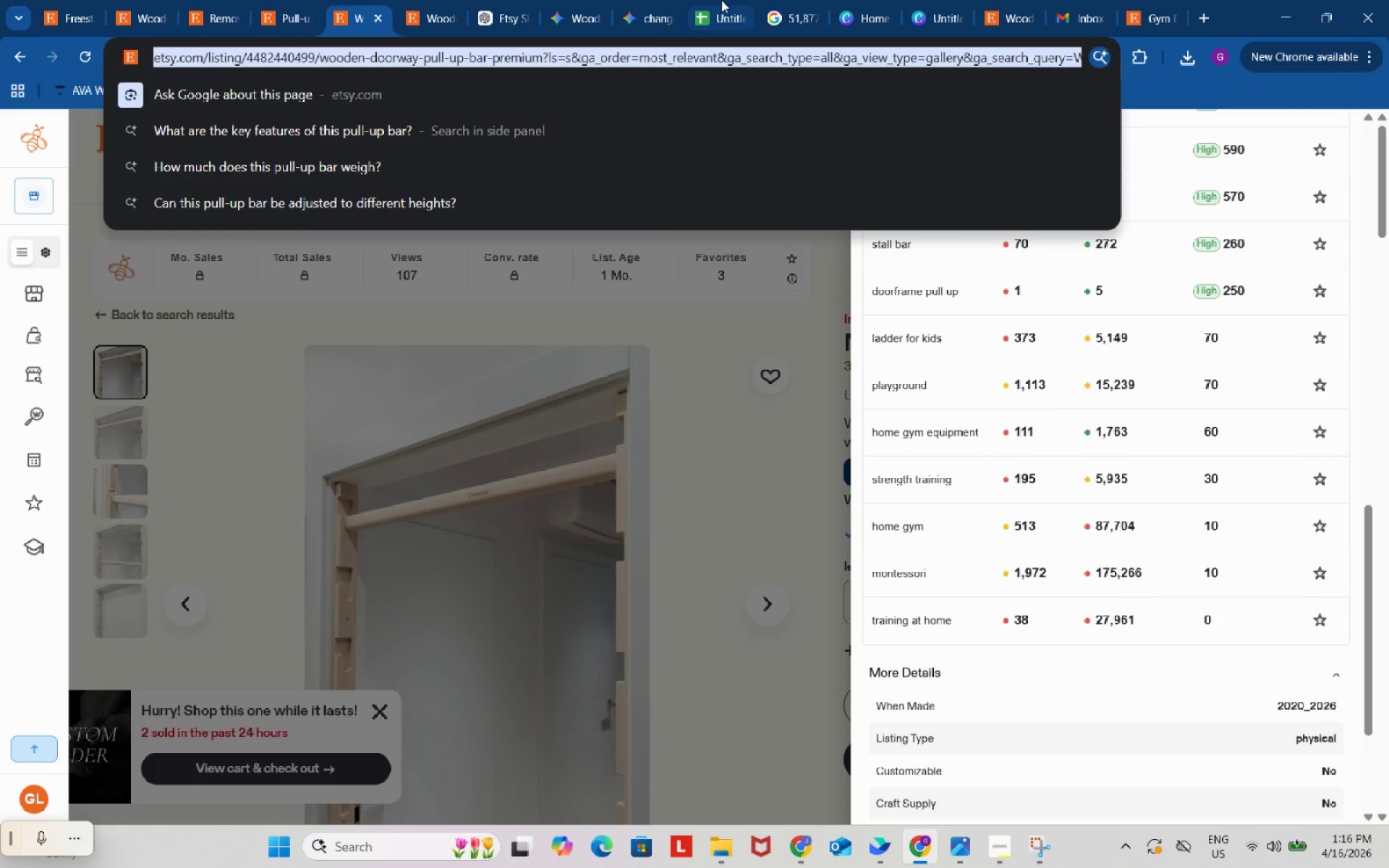 
left_click([721, 0])
 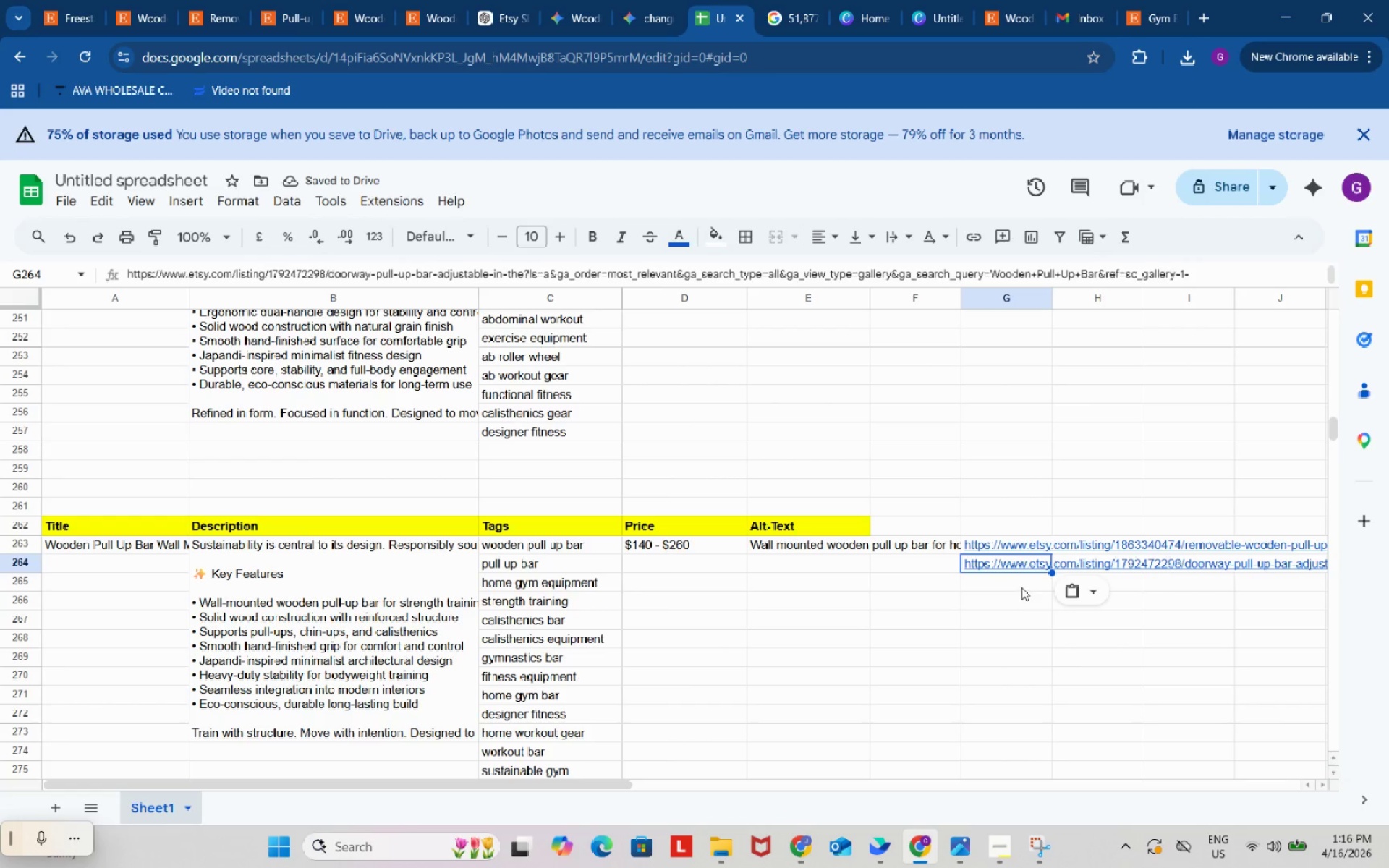 
left_click([1020, 587])
 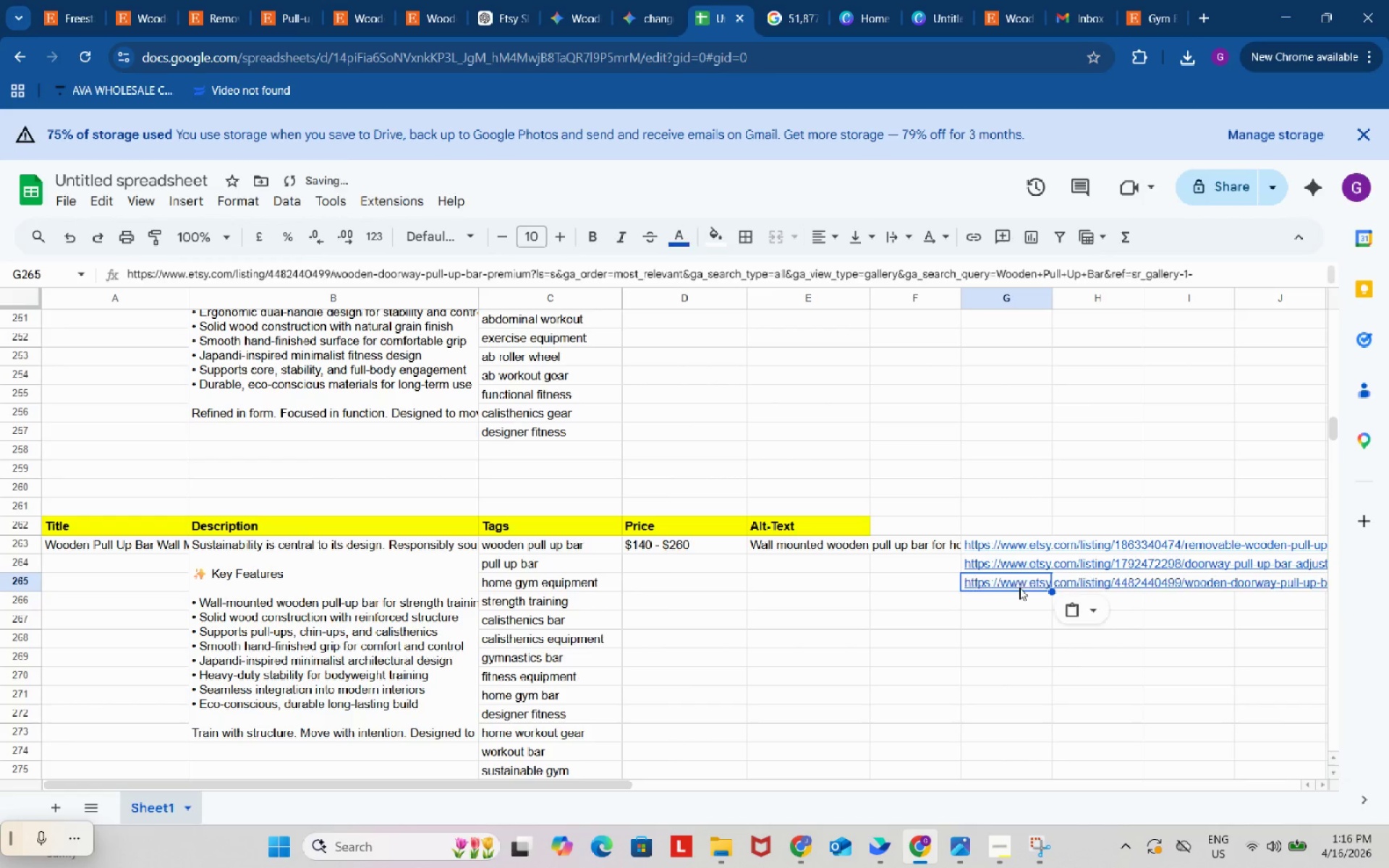 
key(Control+ControlLeft)
 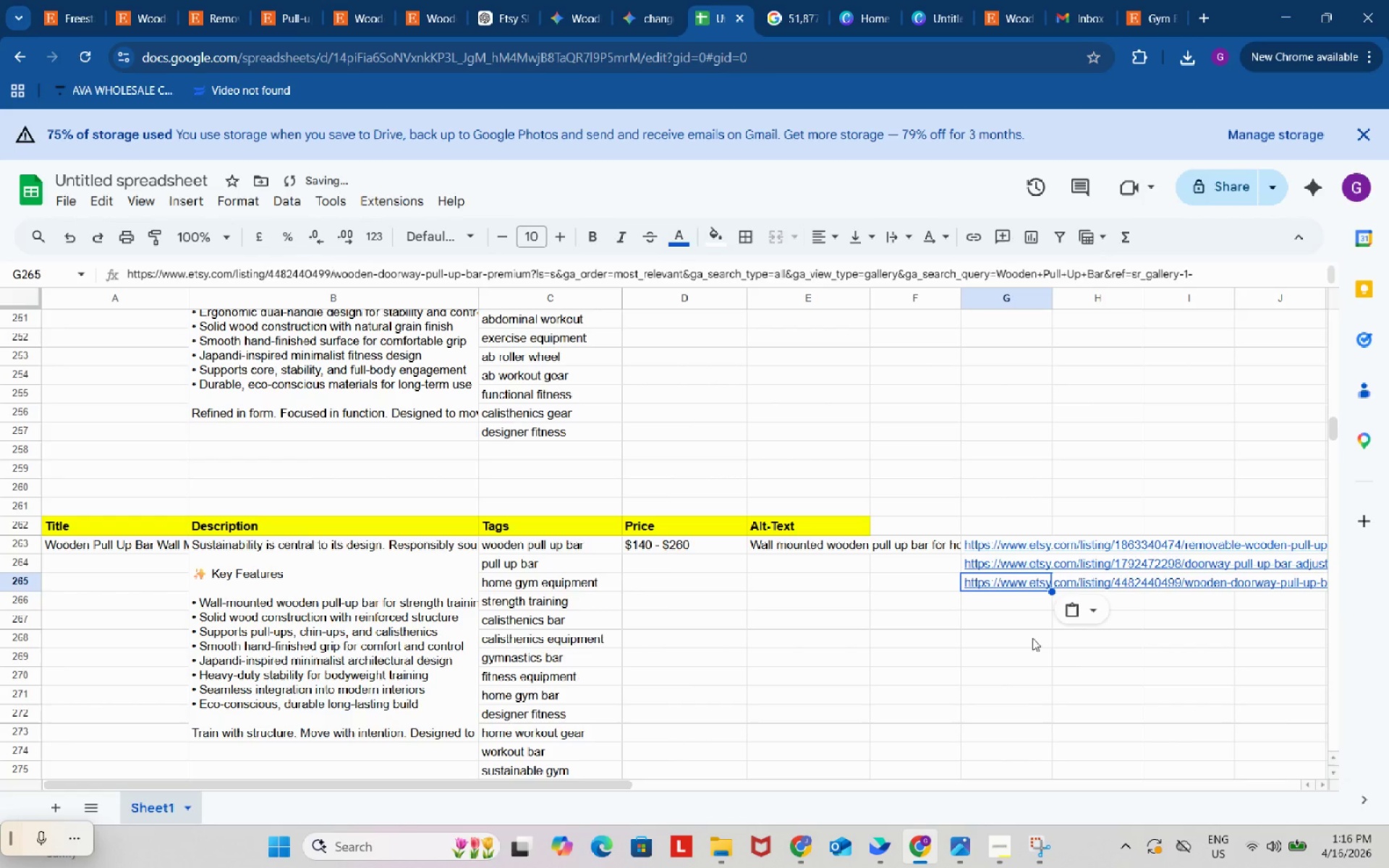 
key(Control+V)
 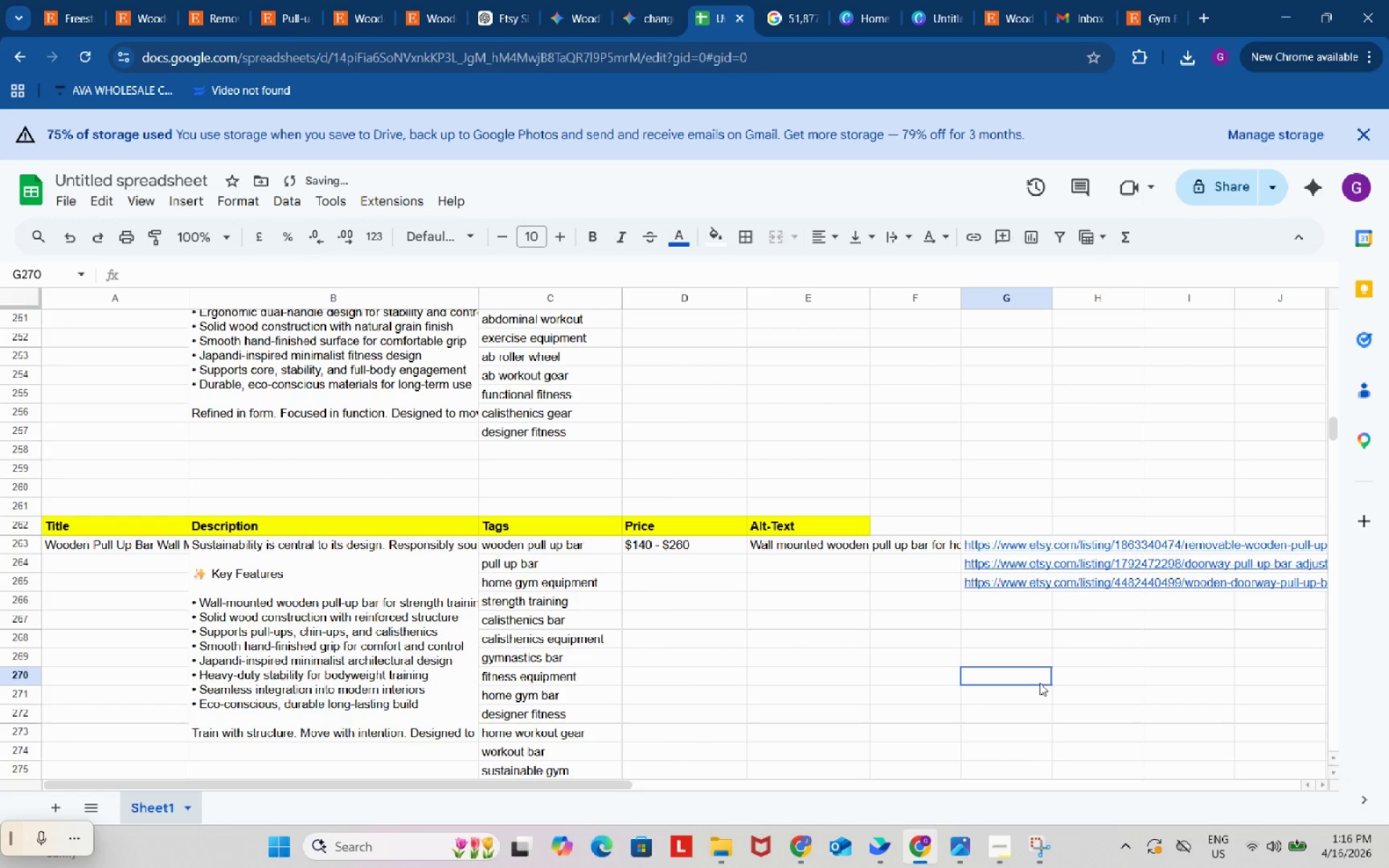 
left_click([1040, 683])
 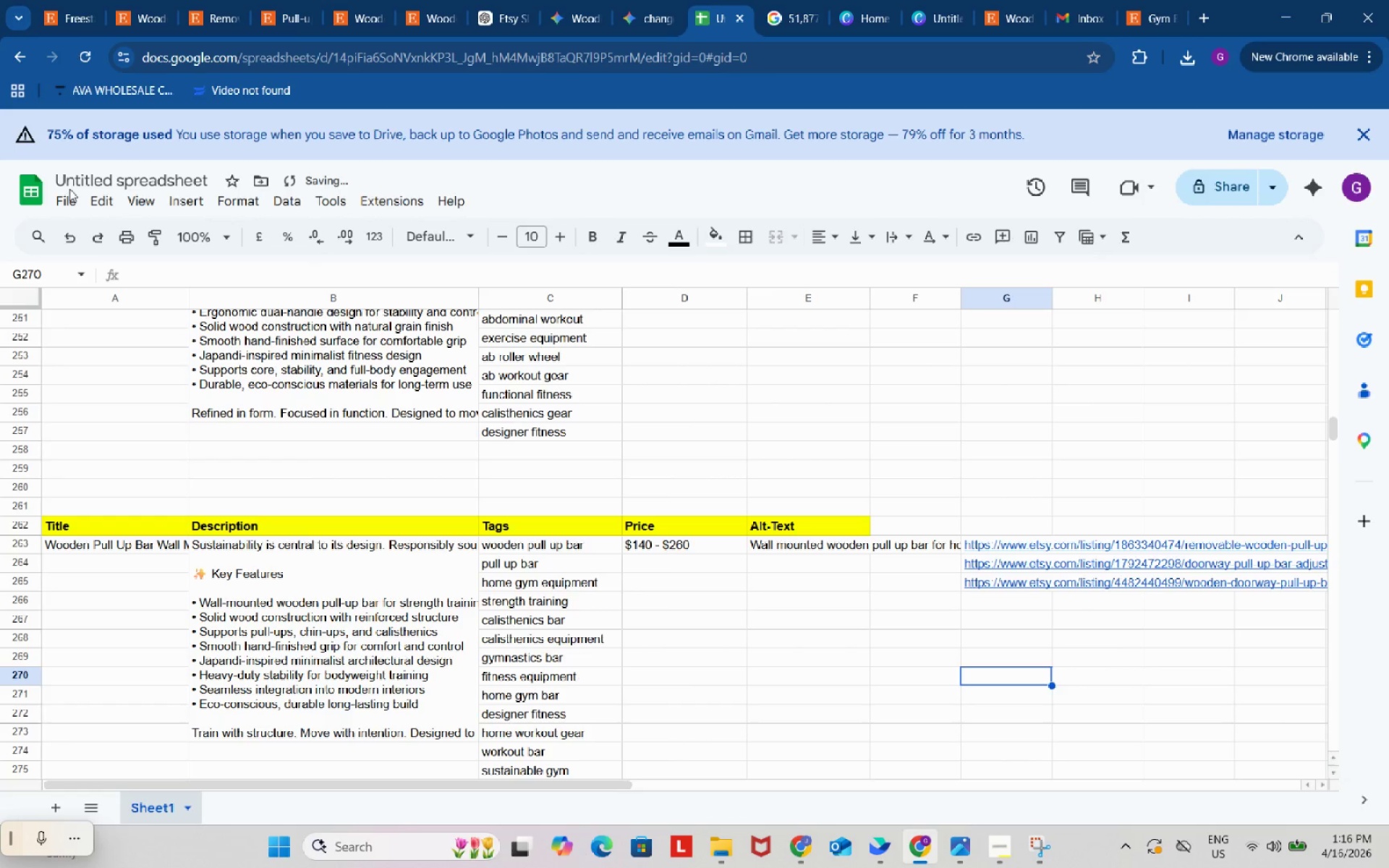 
left_click([67, 195])
 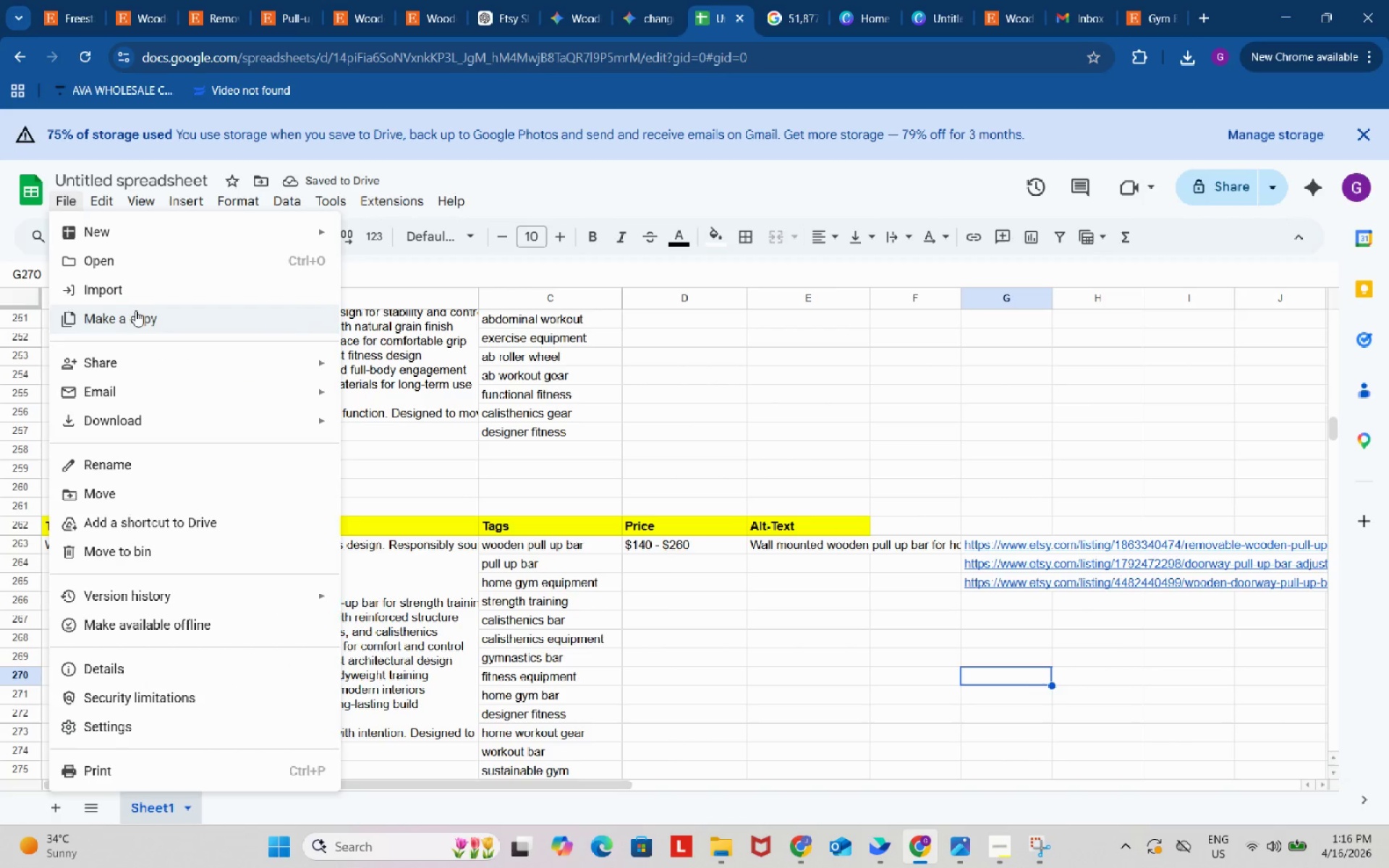 
left_click([138, 315])
 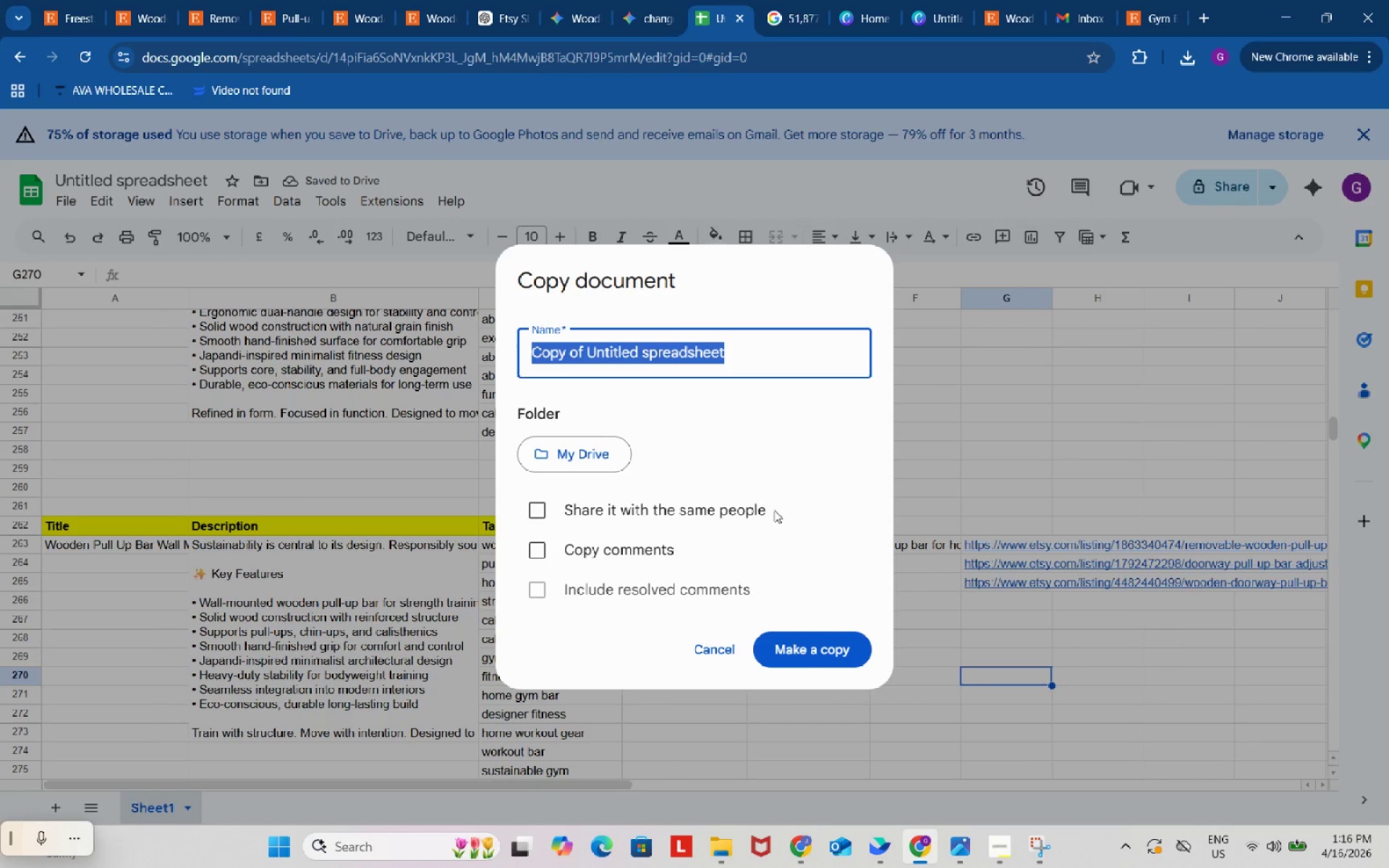 
left_click([807, 643])
 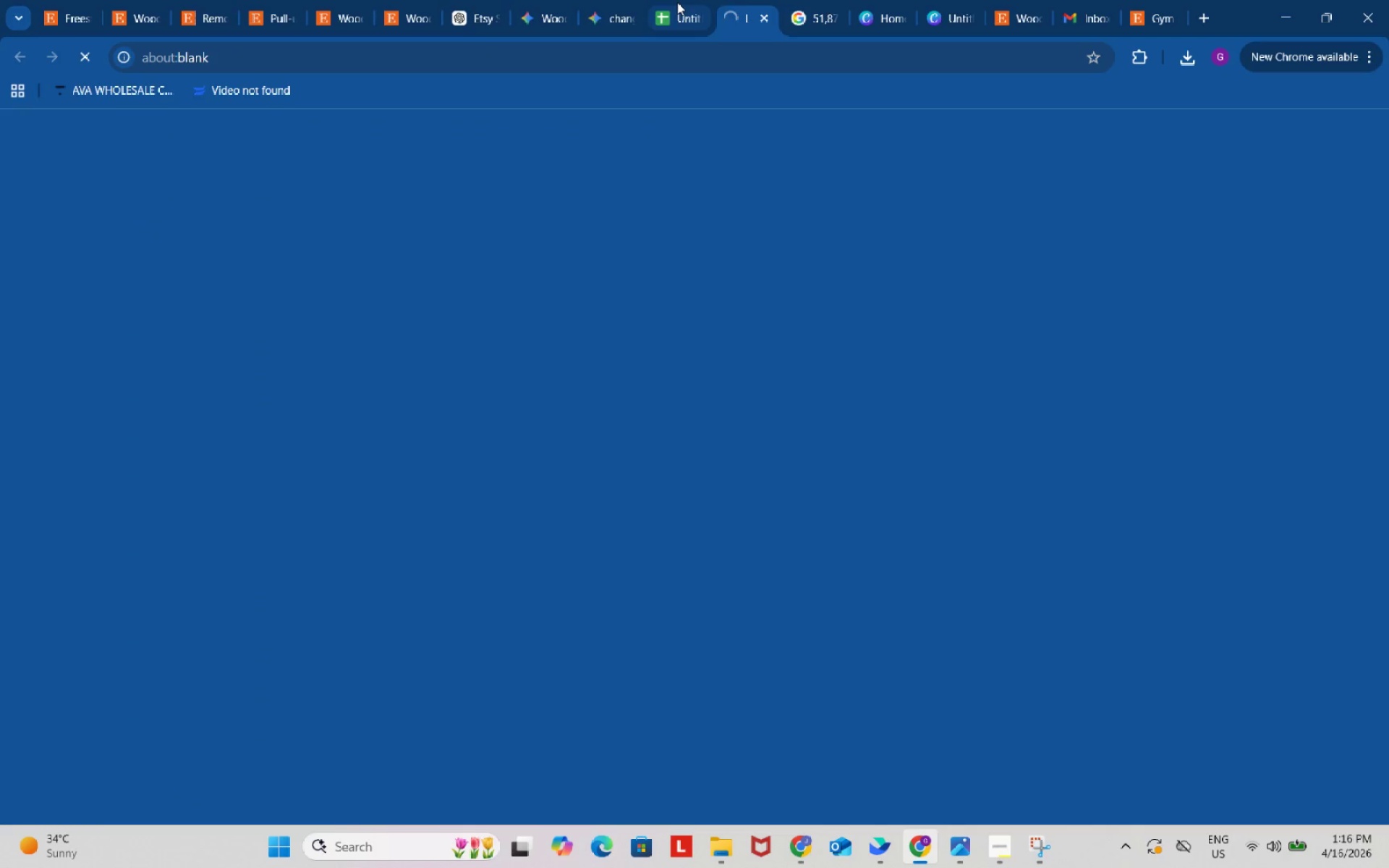 
left_click([677, 2])
 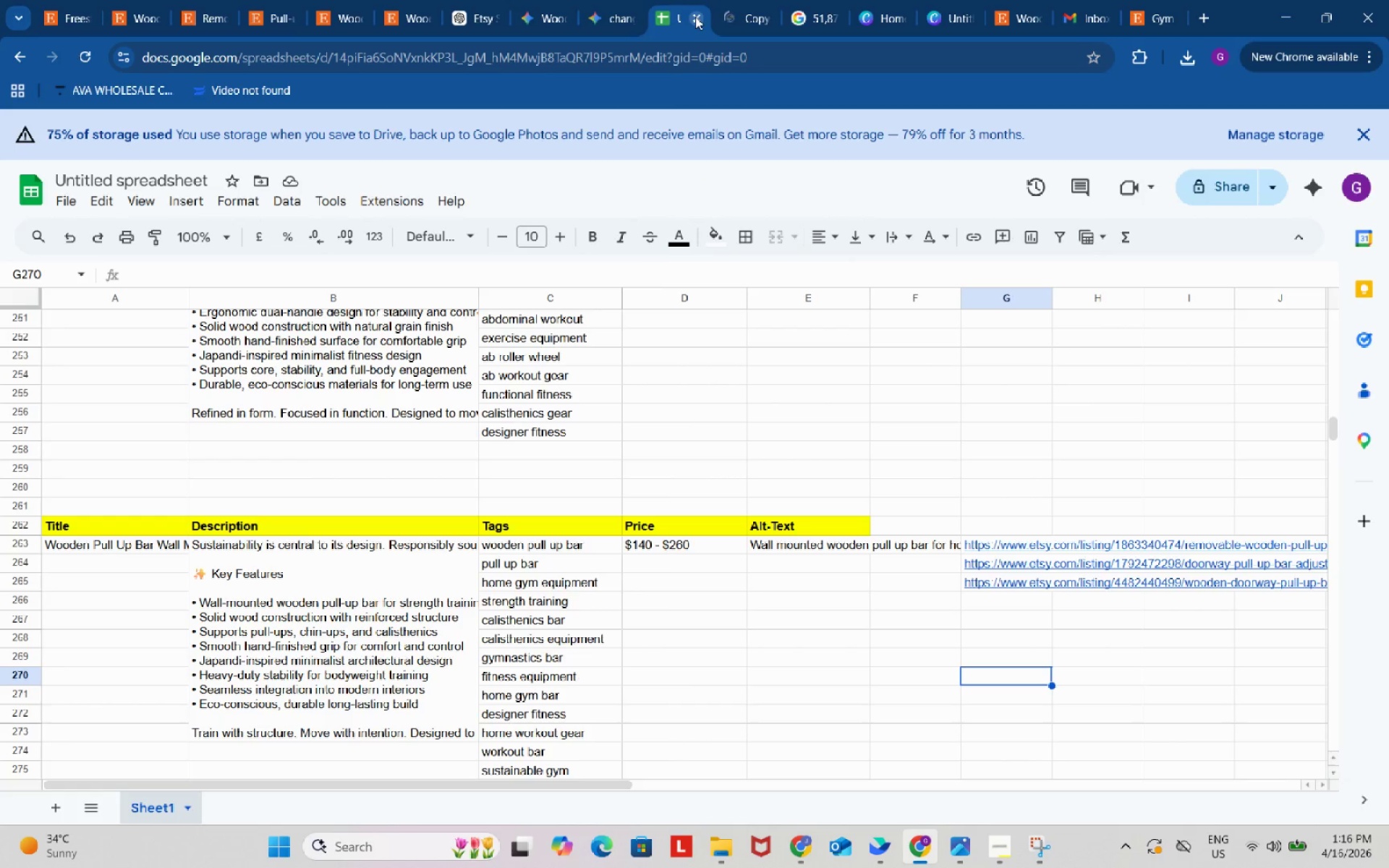 
left_click([695, 17])
 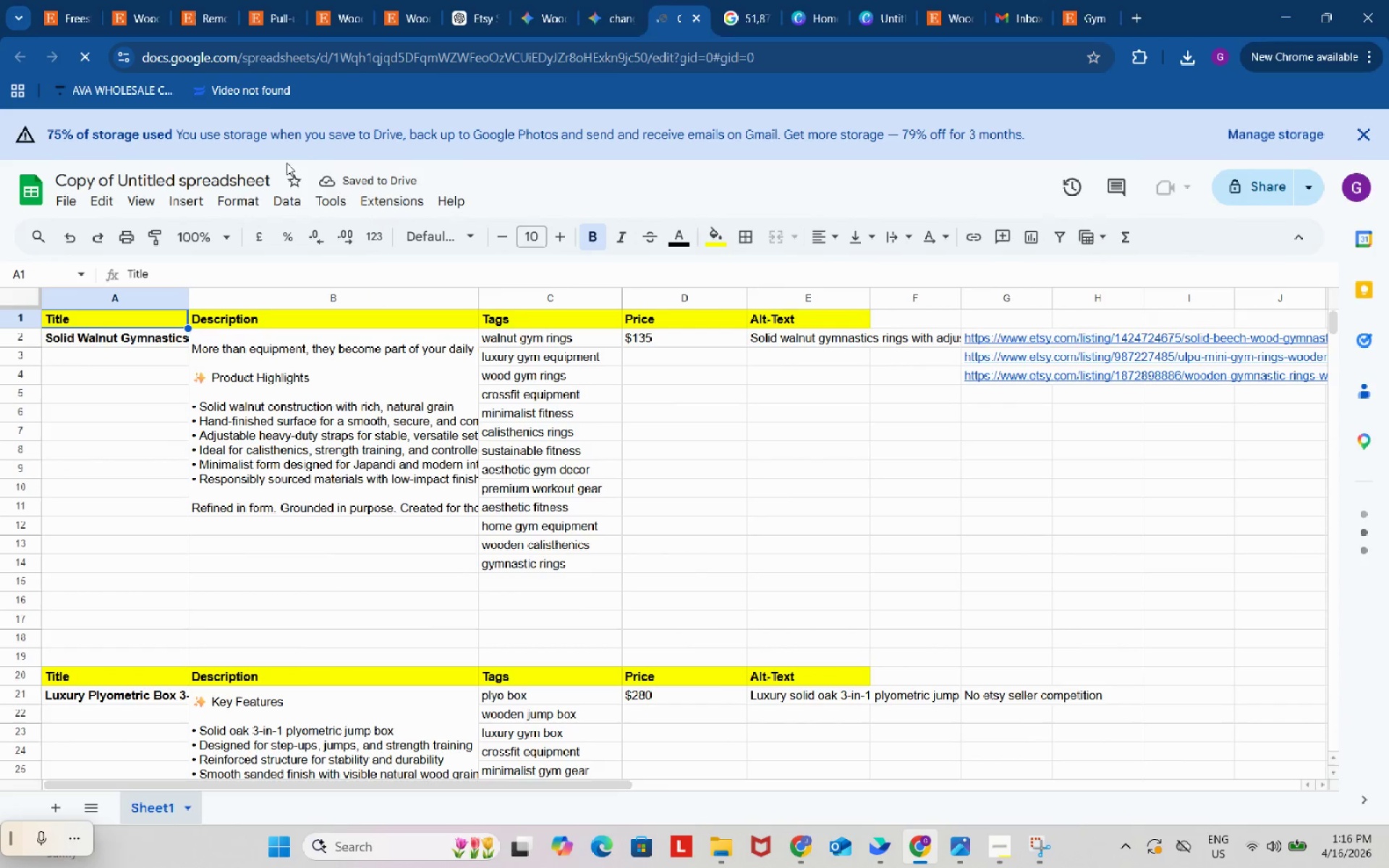 
mouse_move([121, 195])
 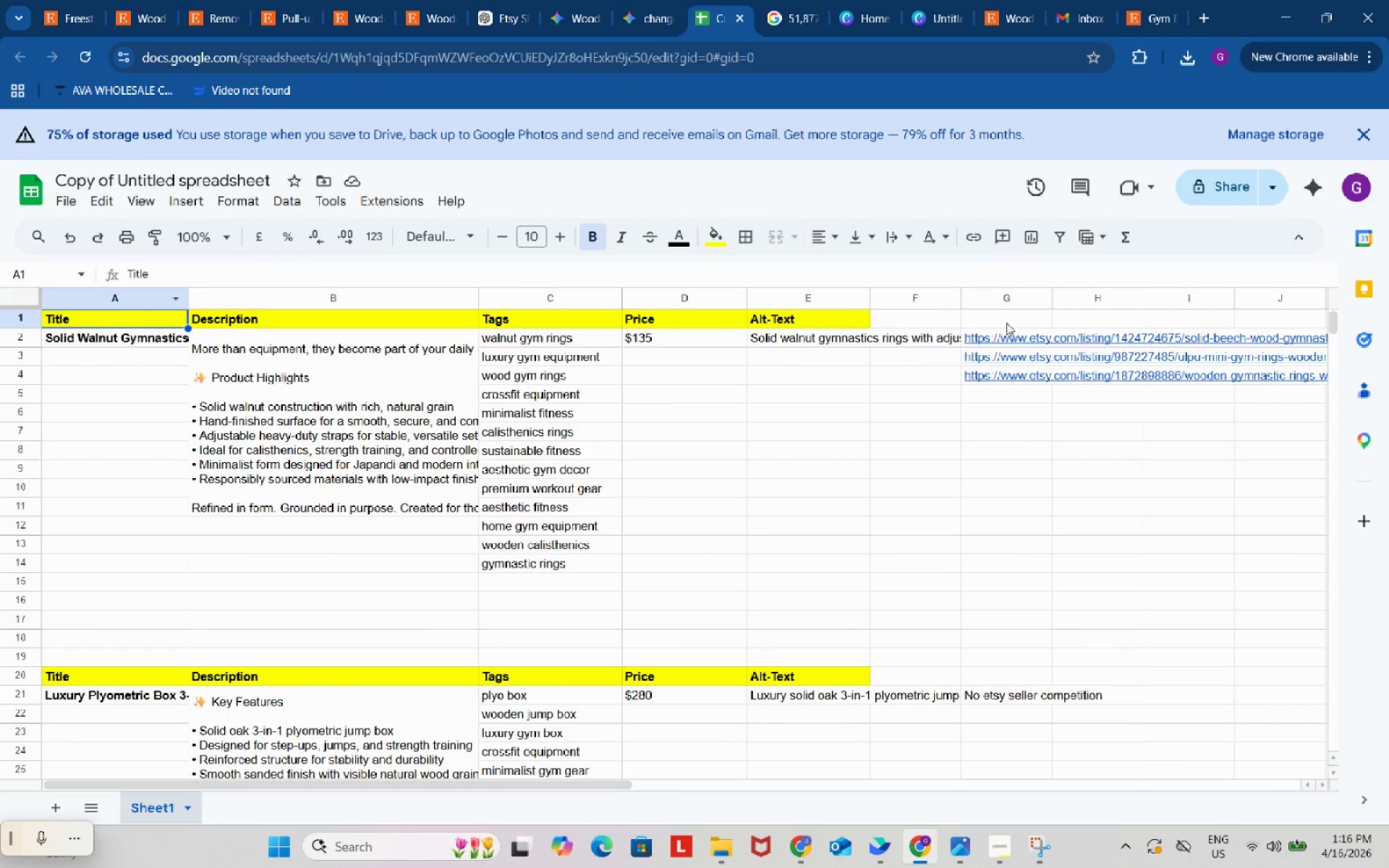 
left_click_drag(start_coordinate=[1006, 318], to_coordinate=[1303, 718])
 